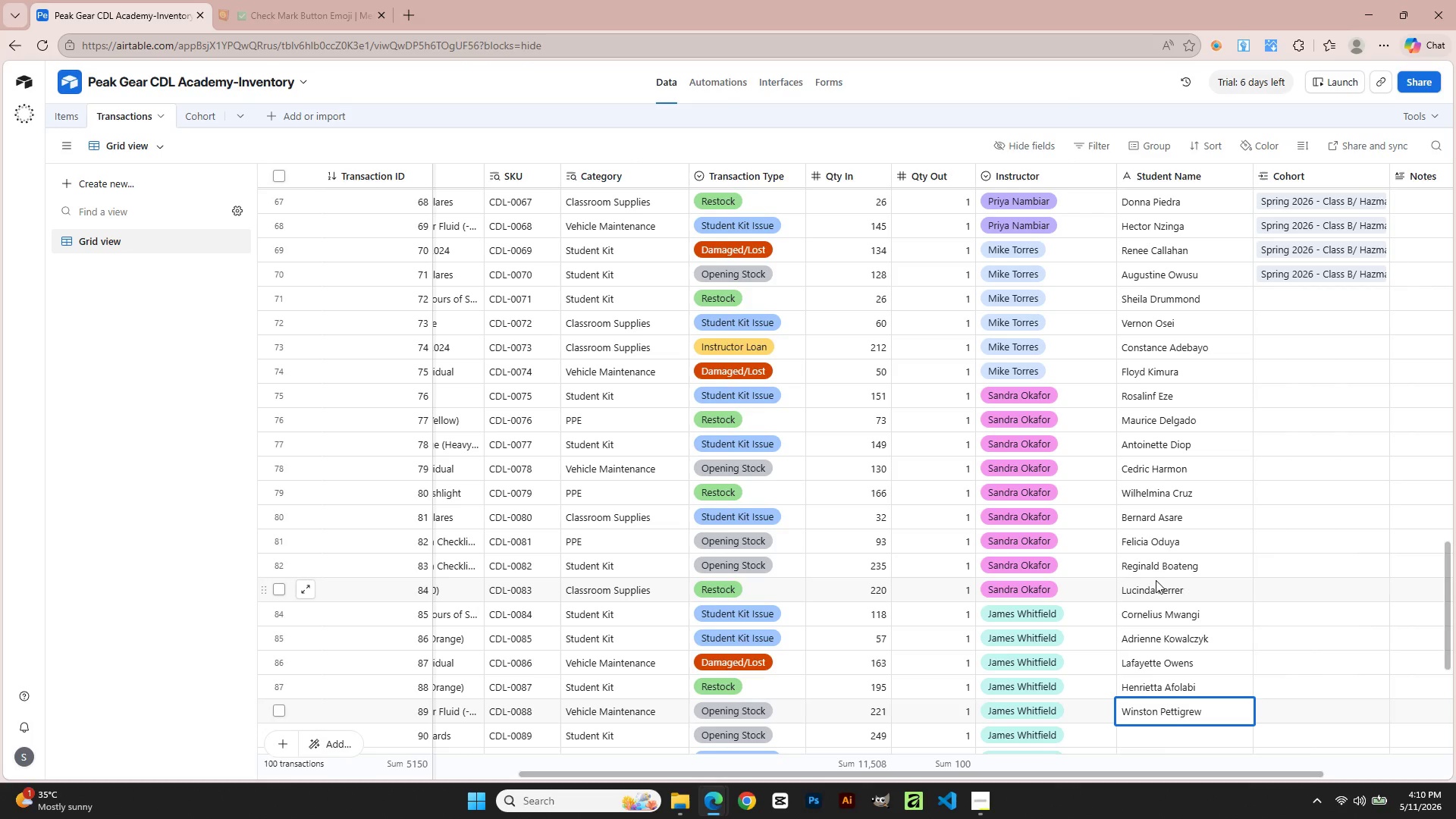 
key(Enter)
 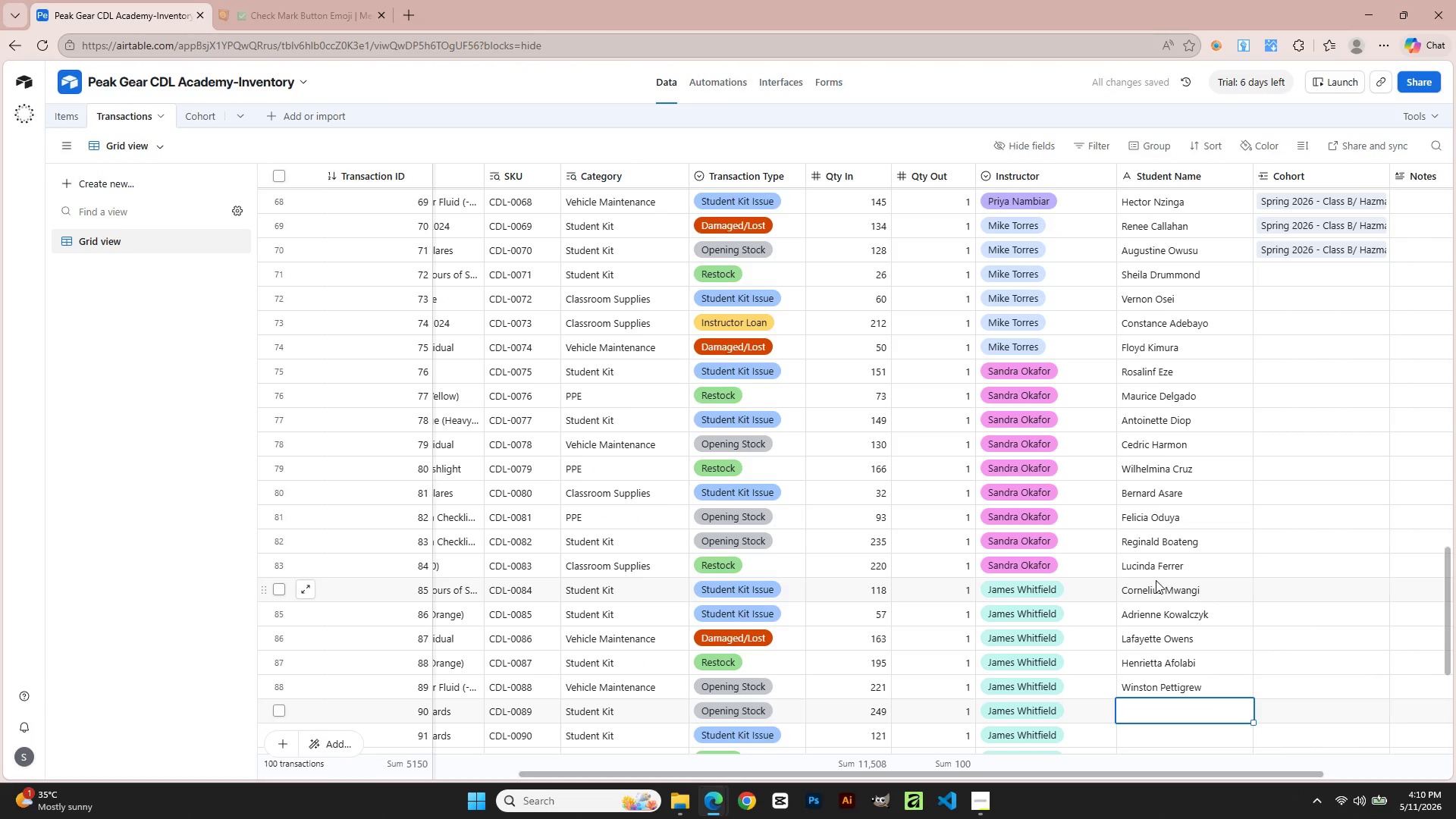 
type(Odessa Nkrumah)
 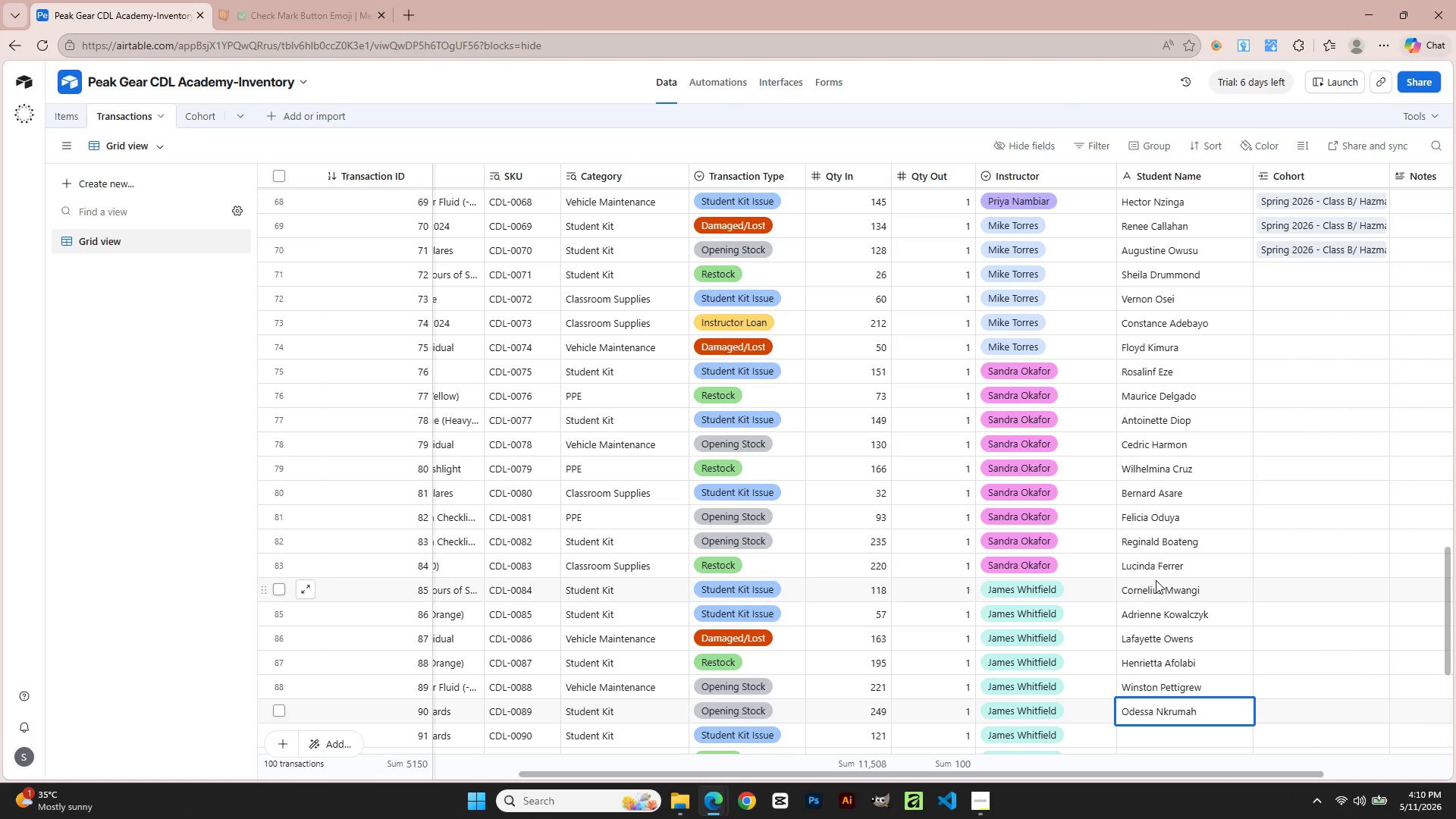 
key(Enter)
 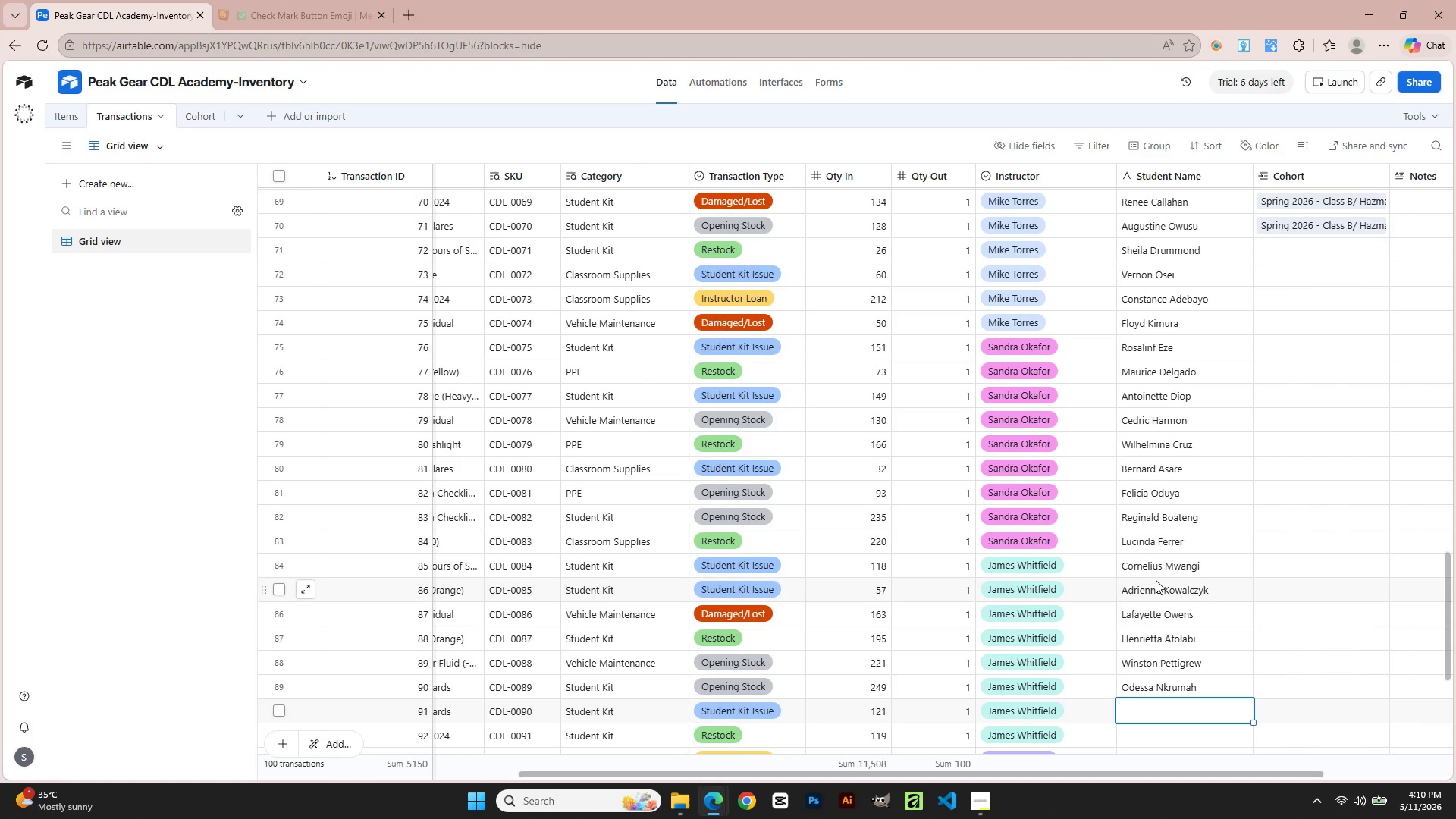 
type(Stanford Reeves)
 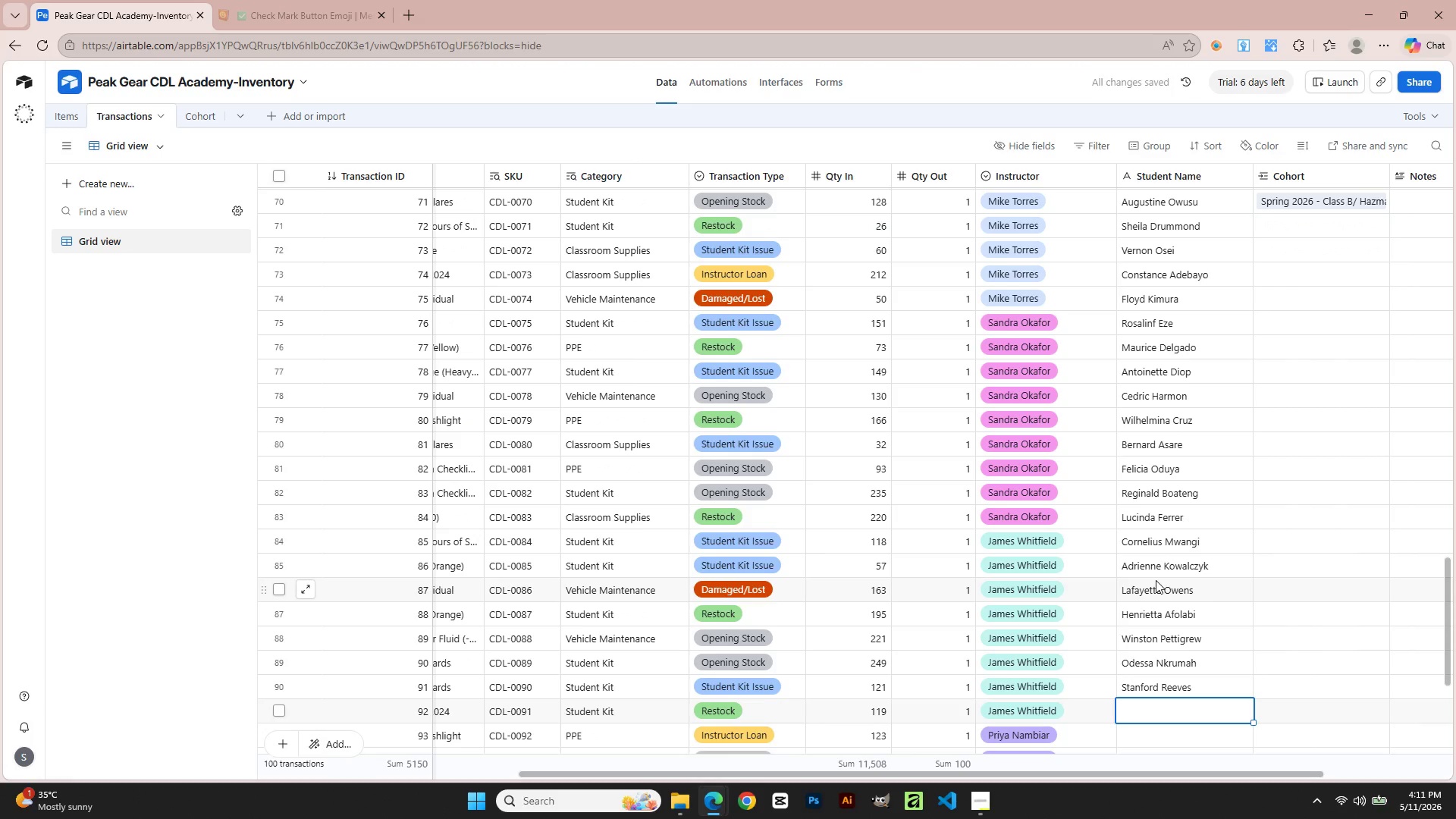 
 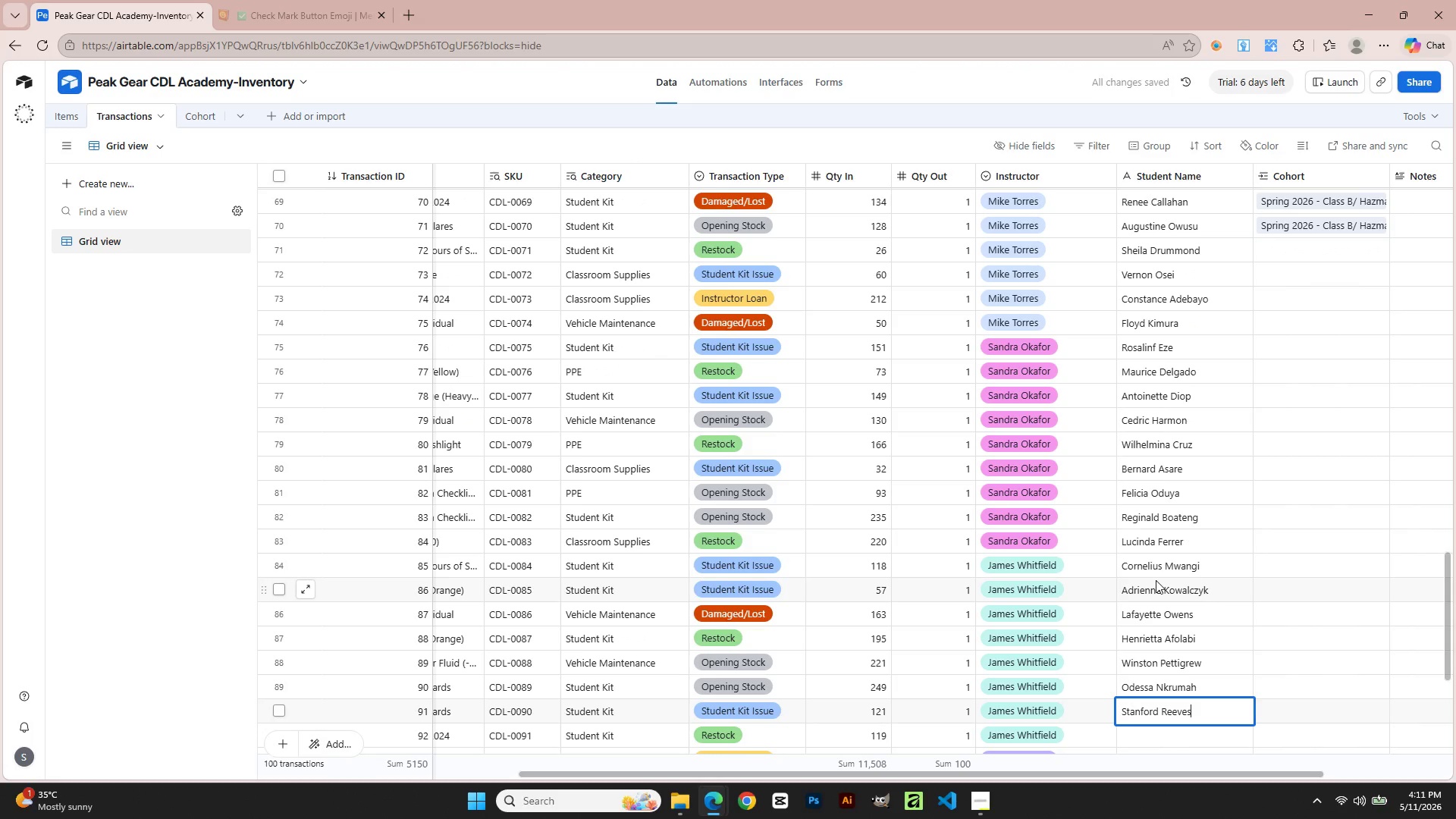 
key(Enter)
 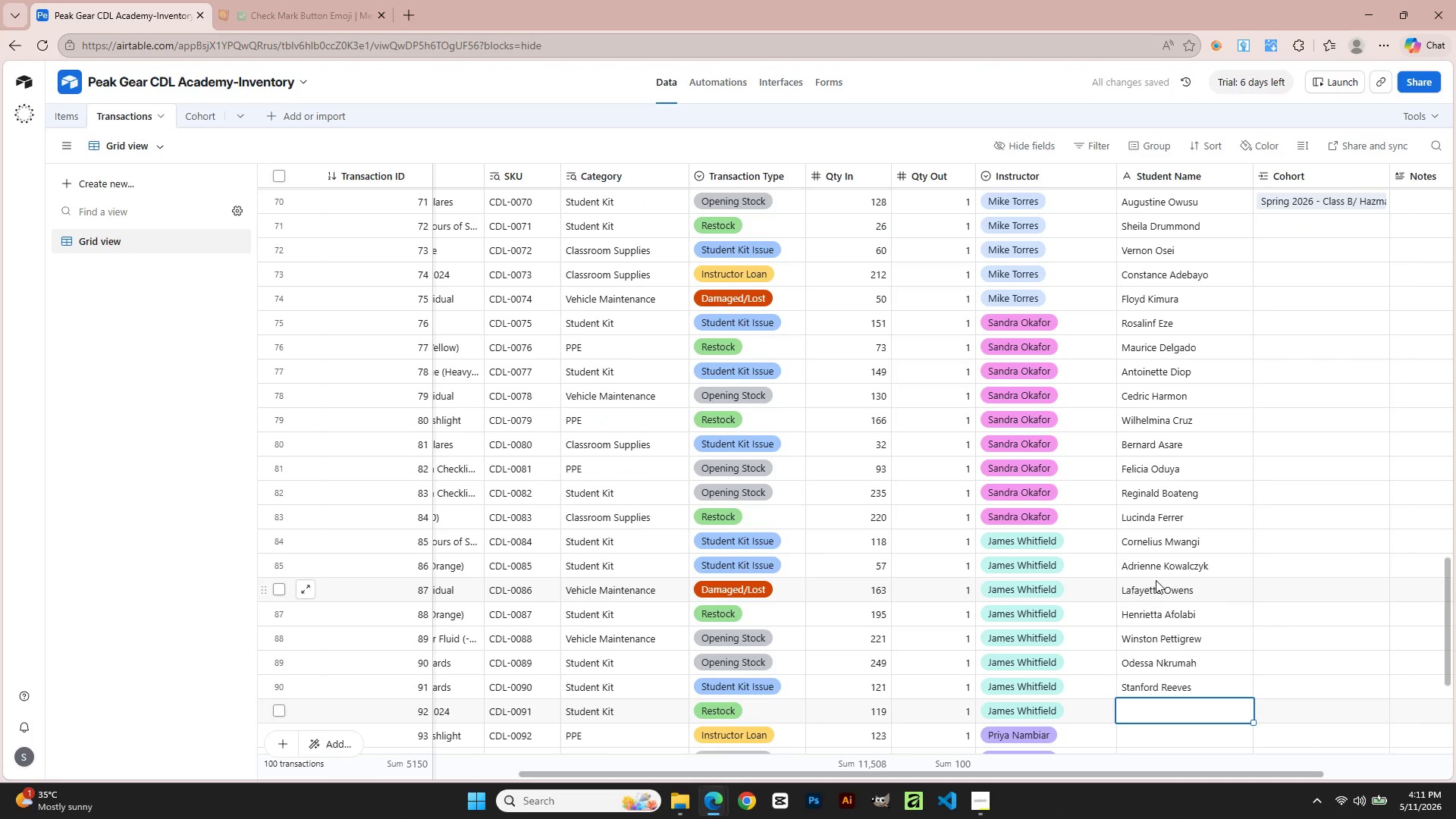 
type(Magnolia Chu)
 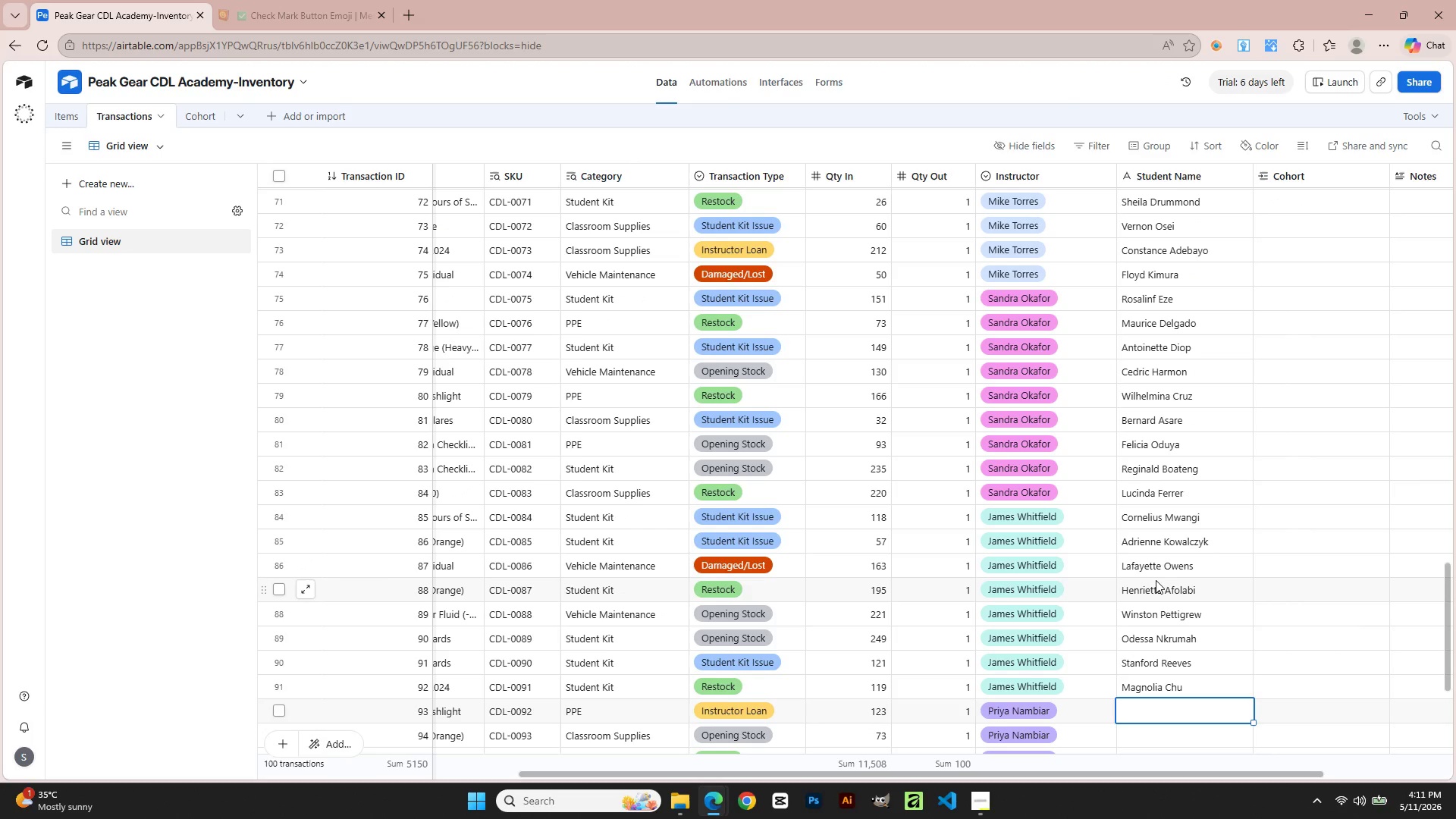 
 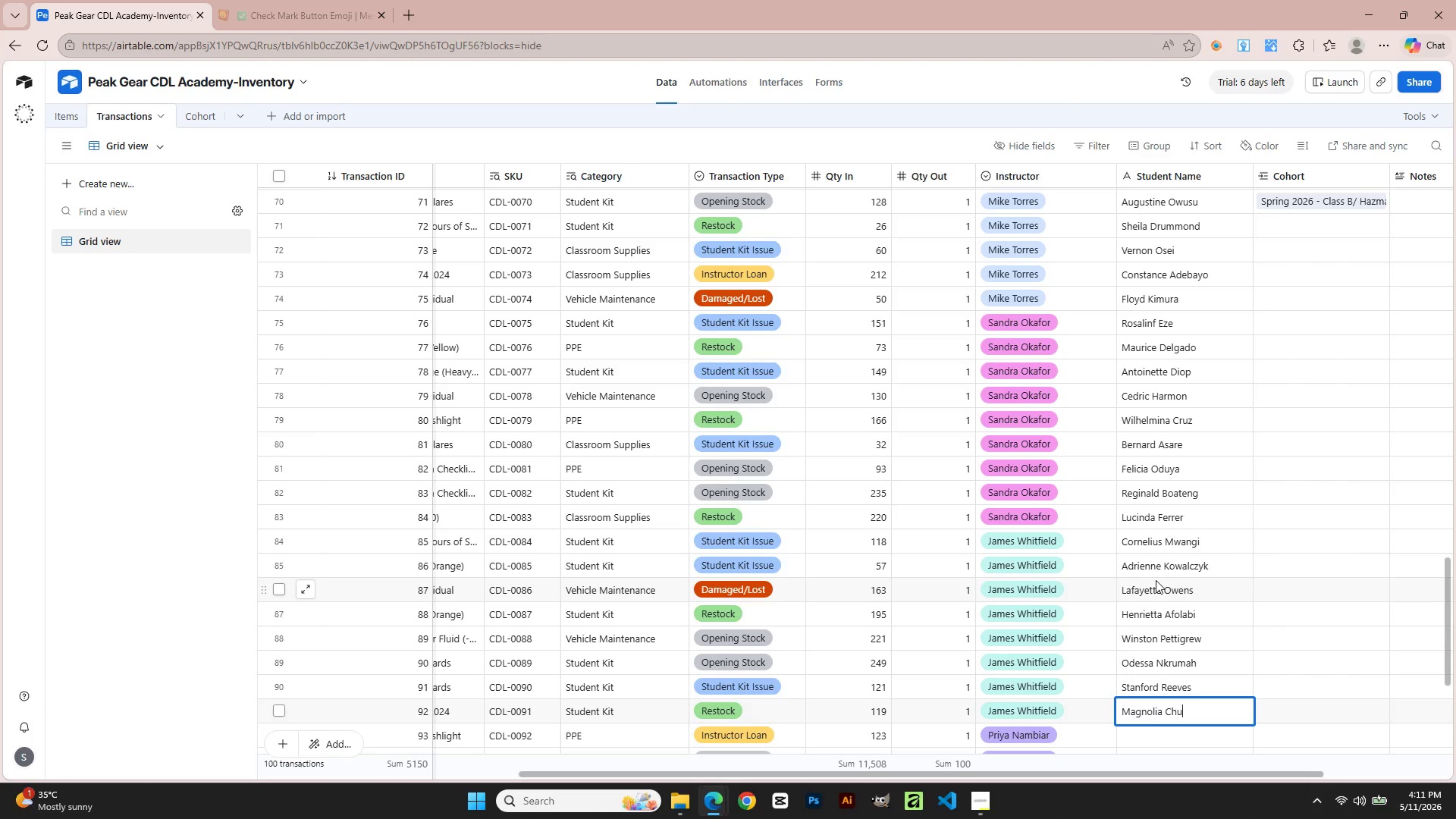 
key(Enter)
 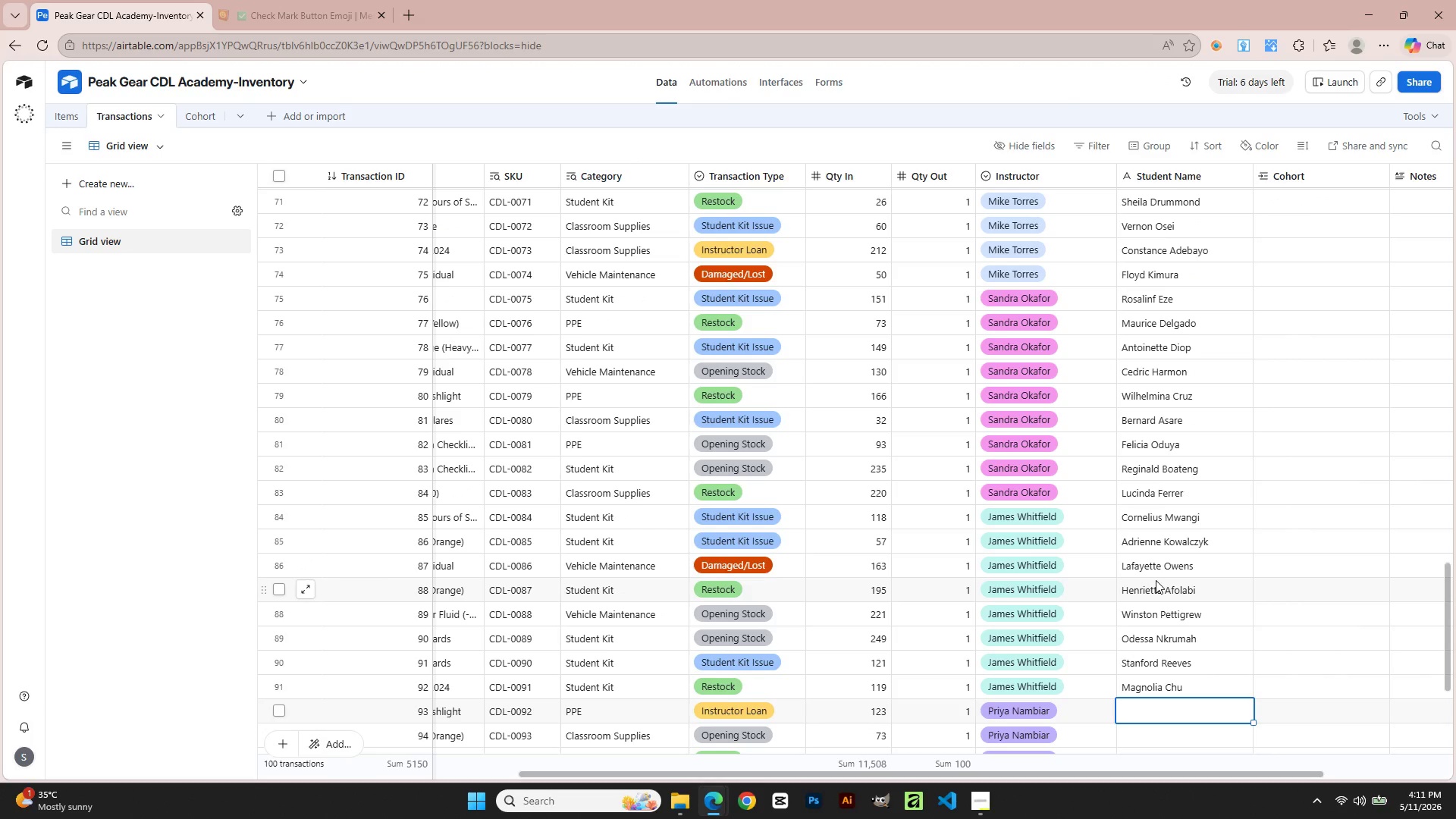 
type(Broderick Osei)
 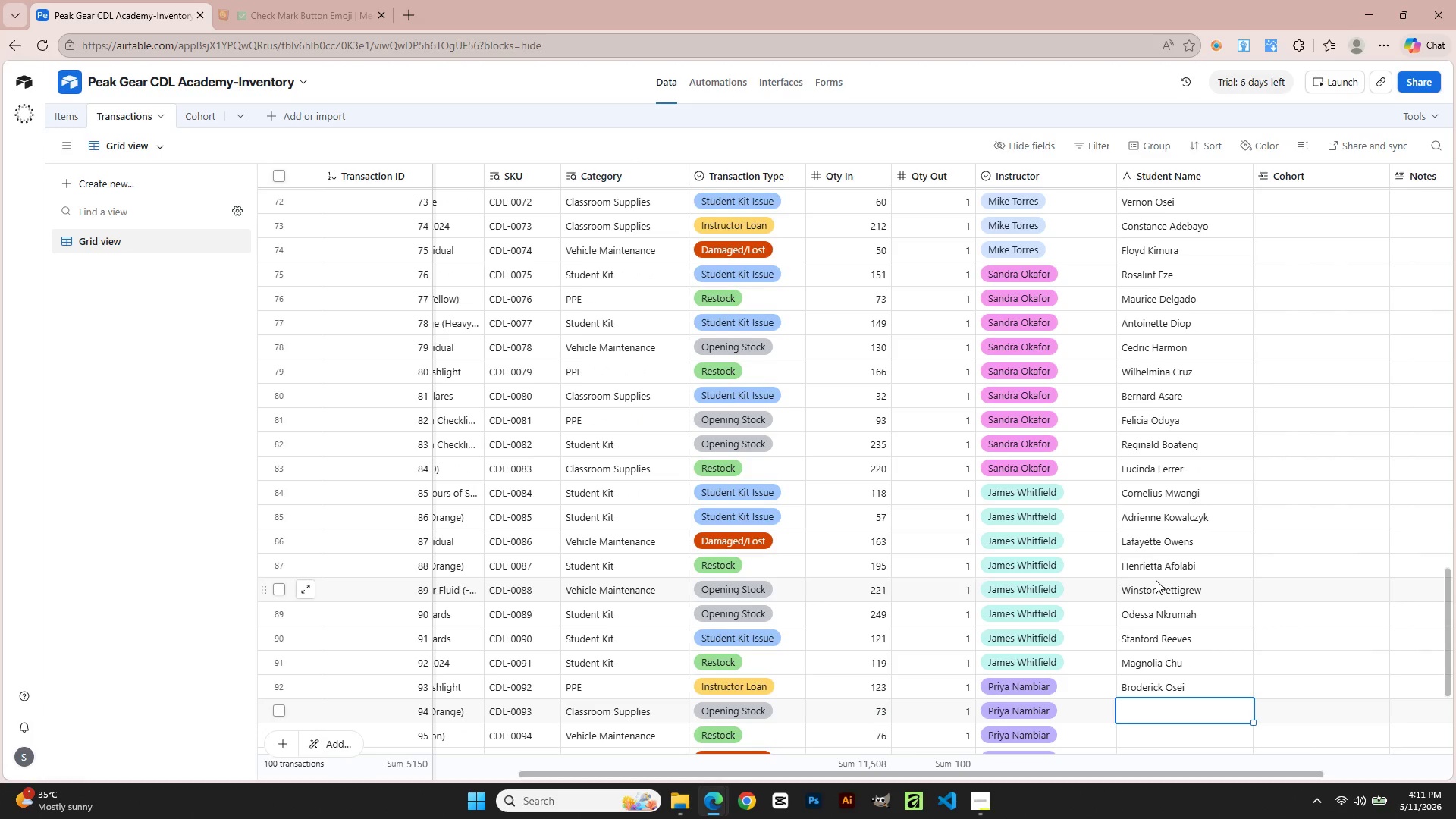 
 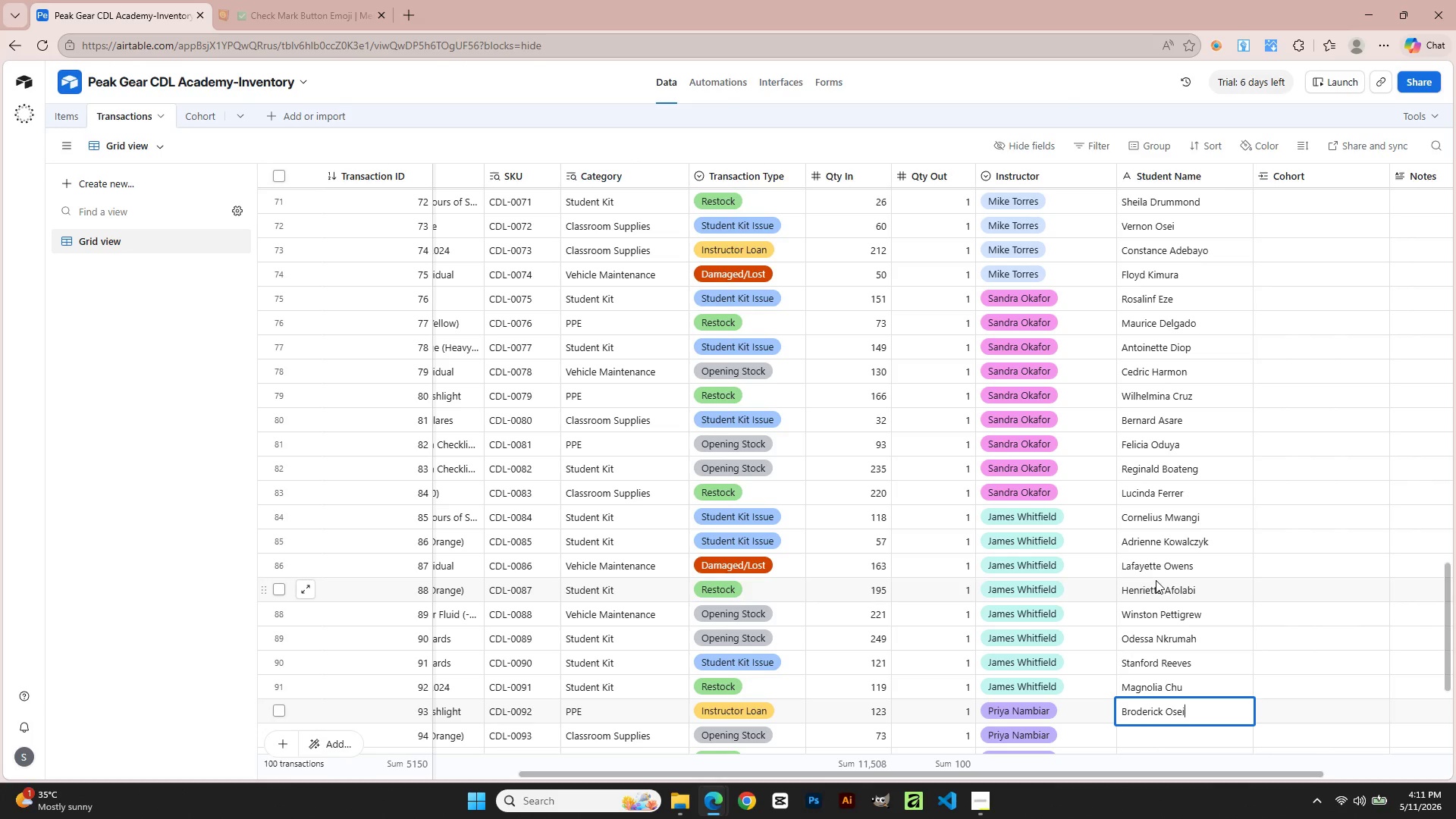 
key(Enter)
 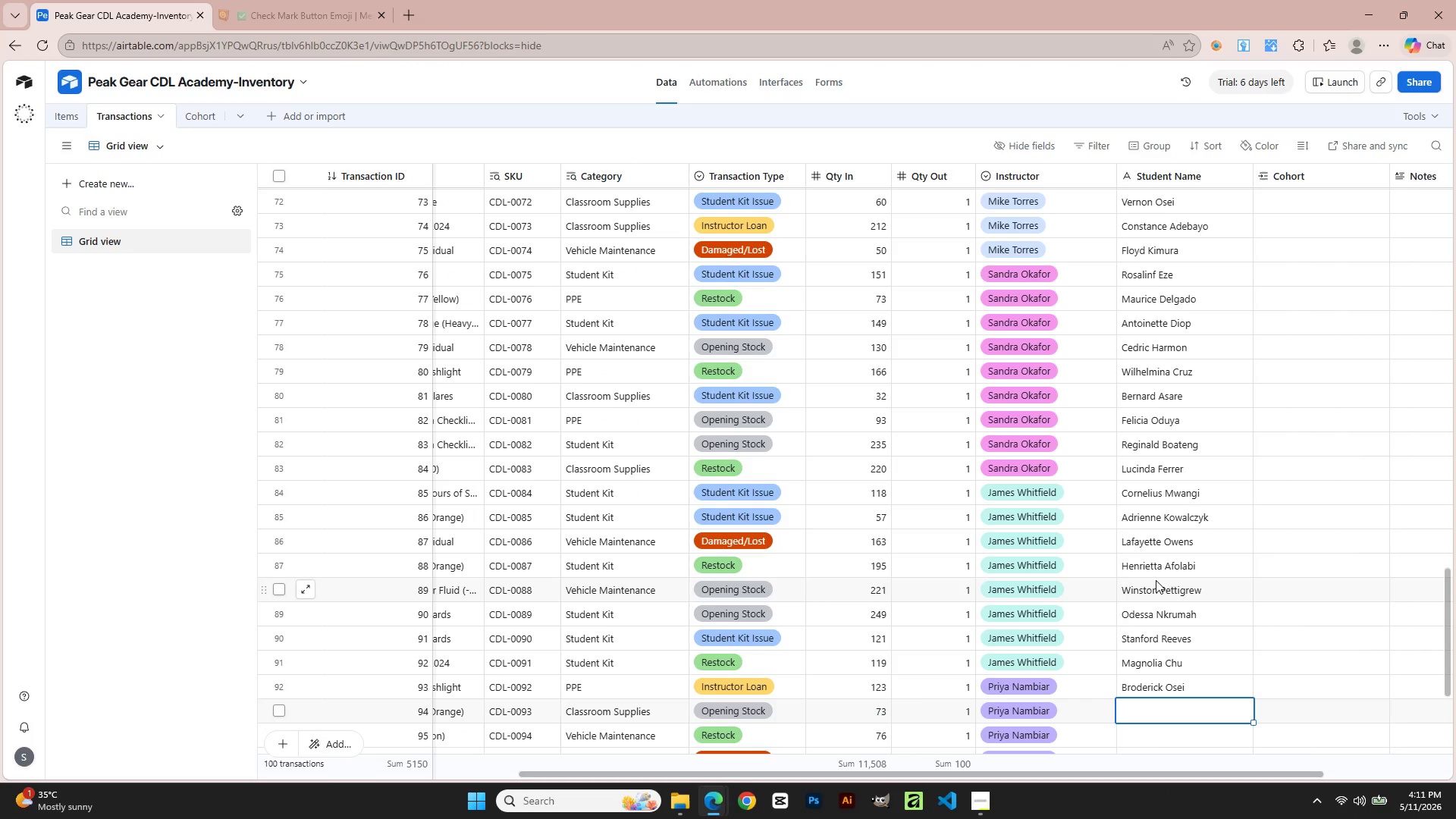 
type(Celestine Abara)
 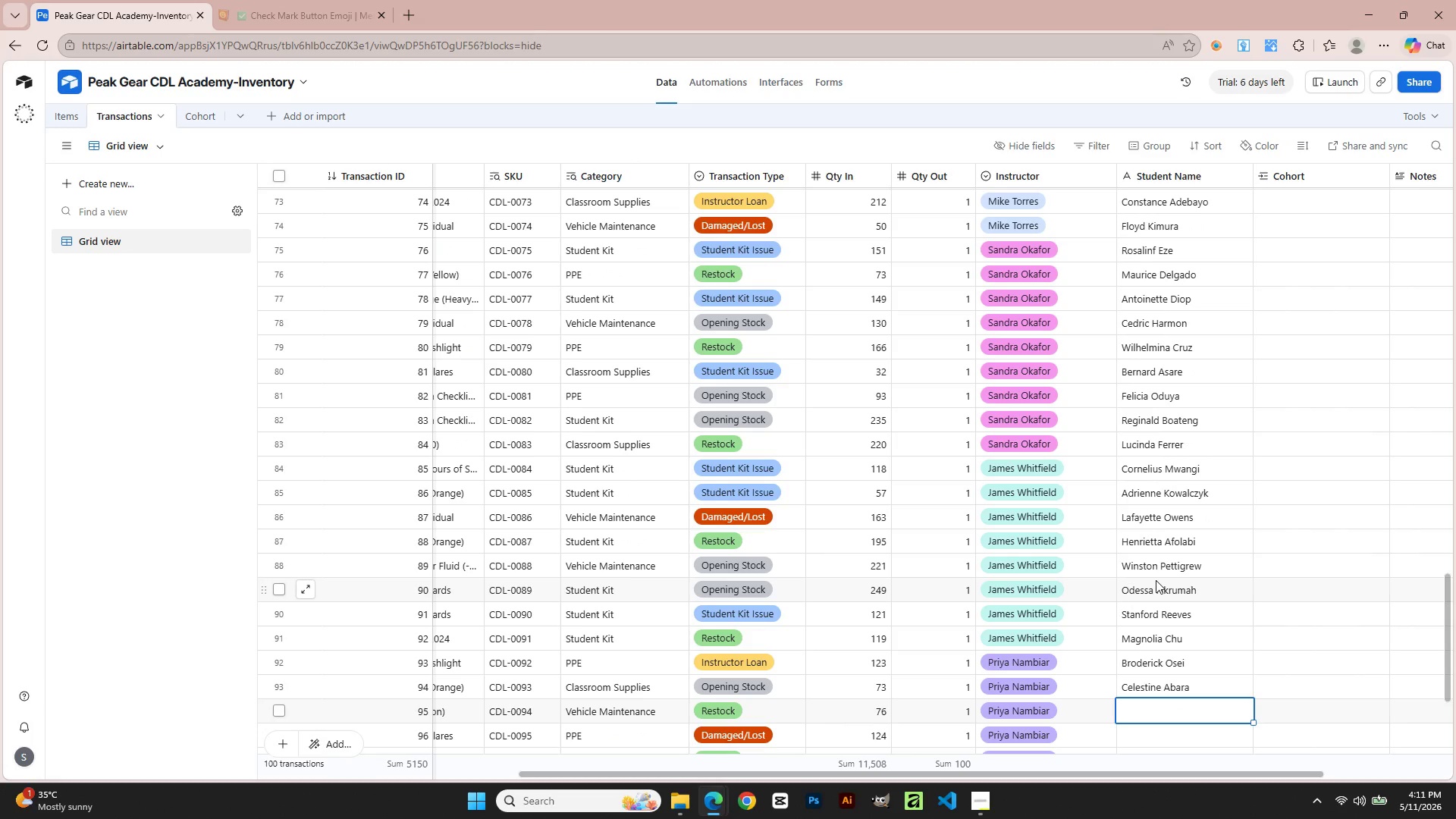 
 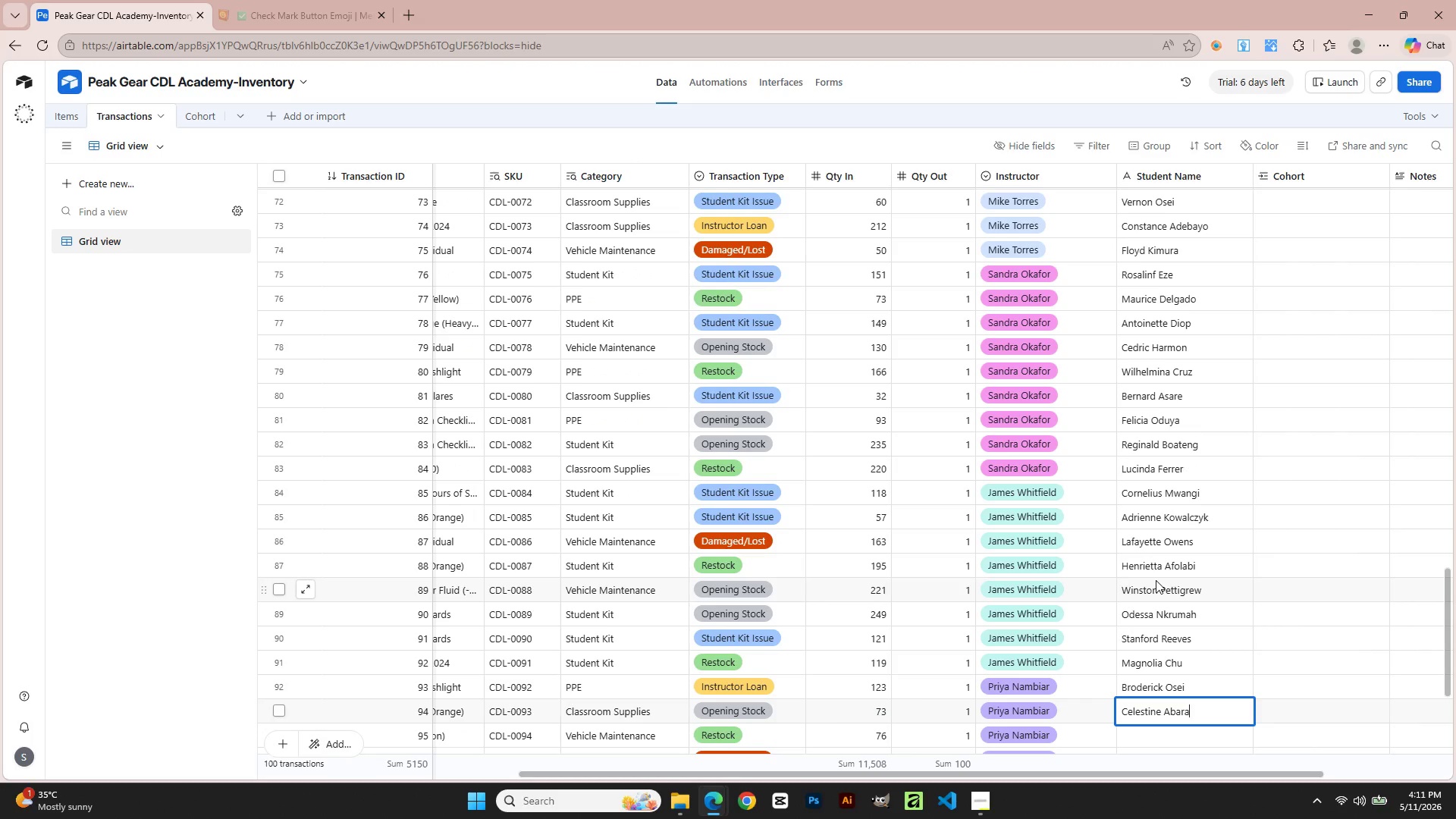 
key(Enter)
 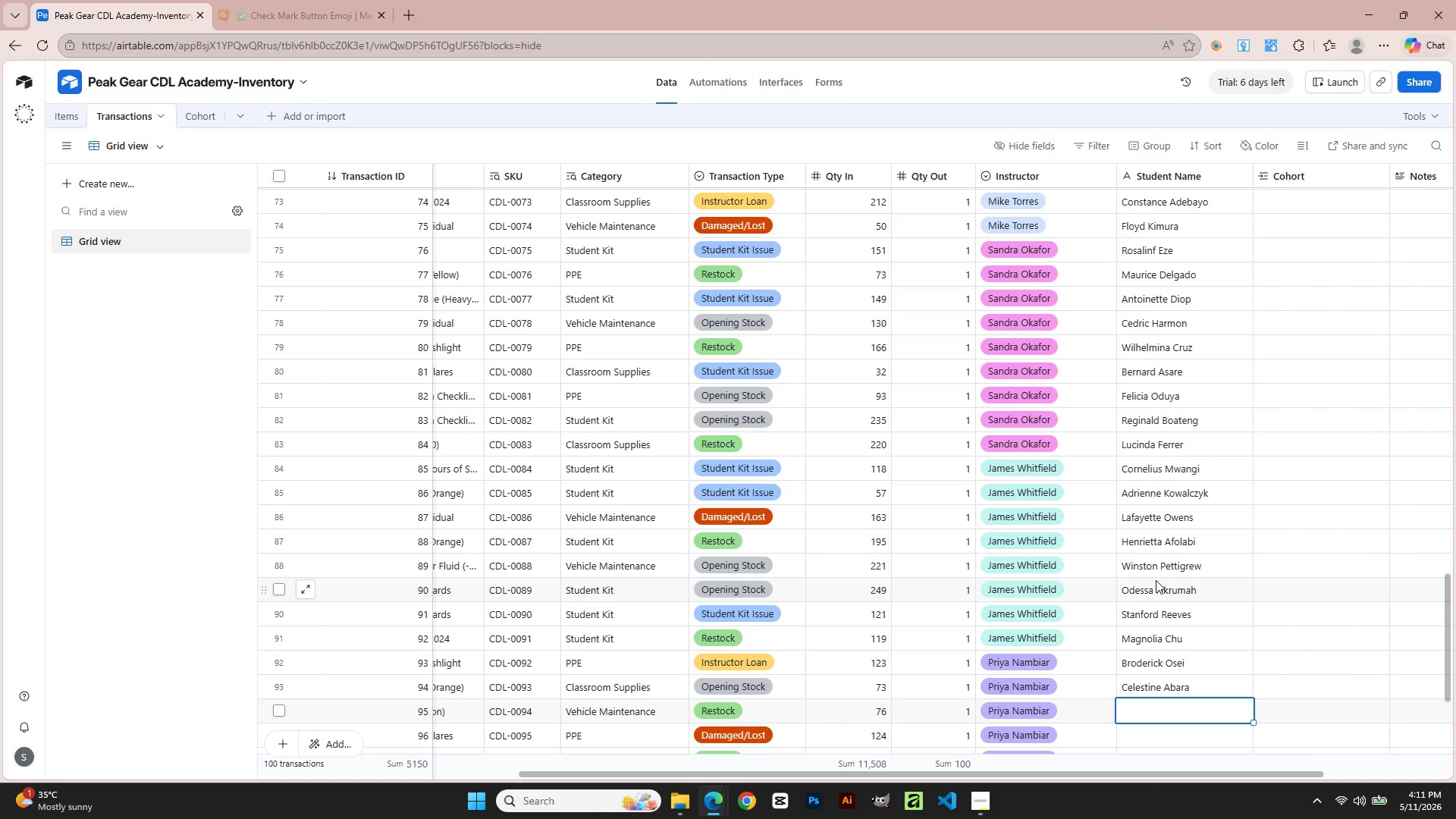 
type(Thaddeue)
key(Backspace)
key(Backspace)
type(us)
 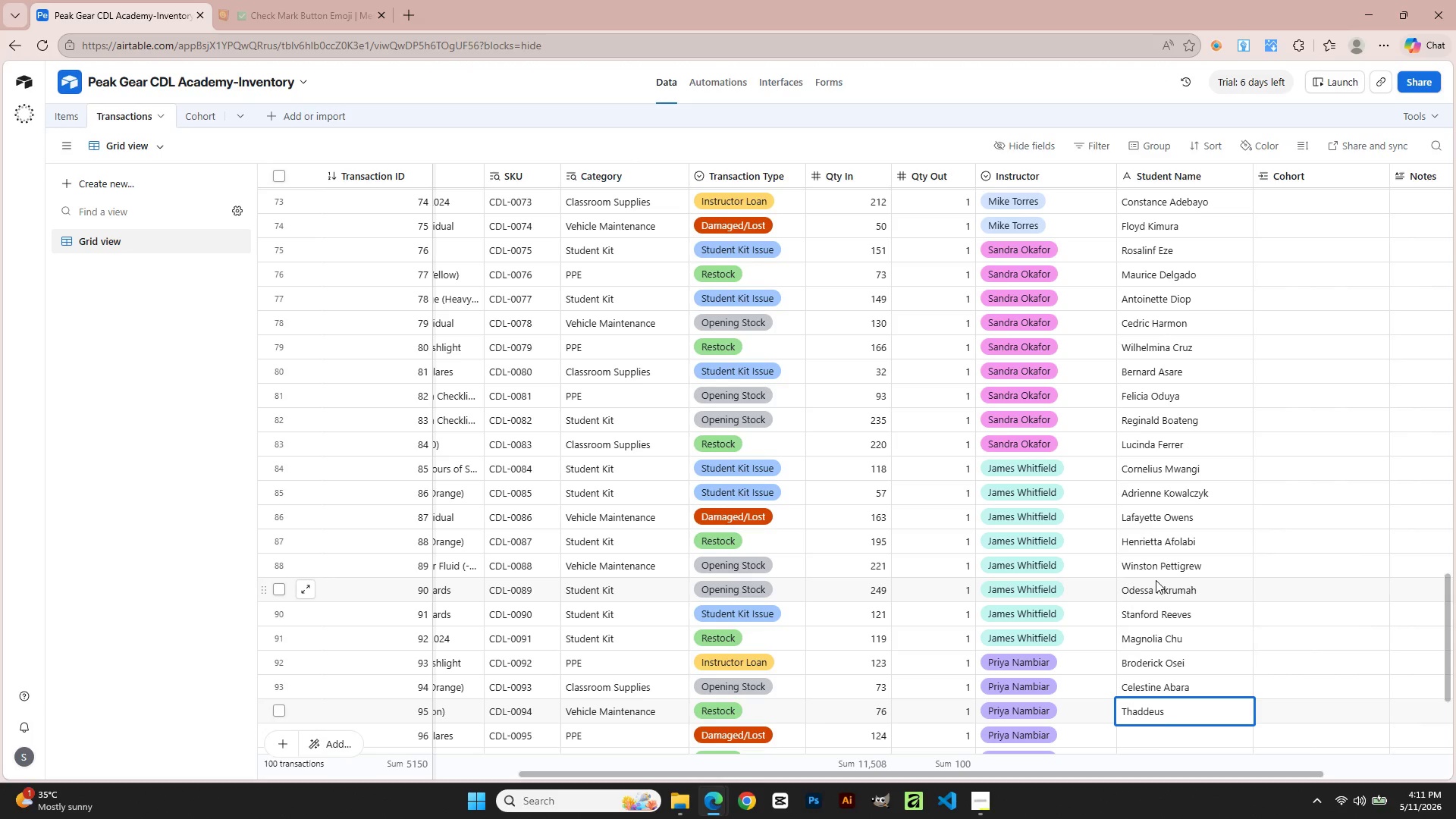 
type( MOnroe)
key(Backspace)
key(Backspace)
key(Backspace)
key(Backspace)
key(Backspace)
type(onroe)
 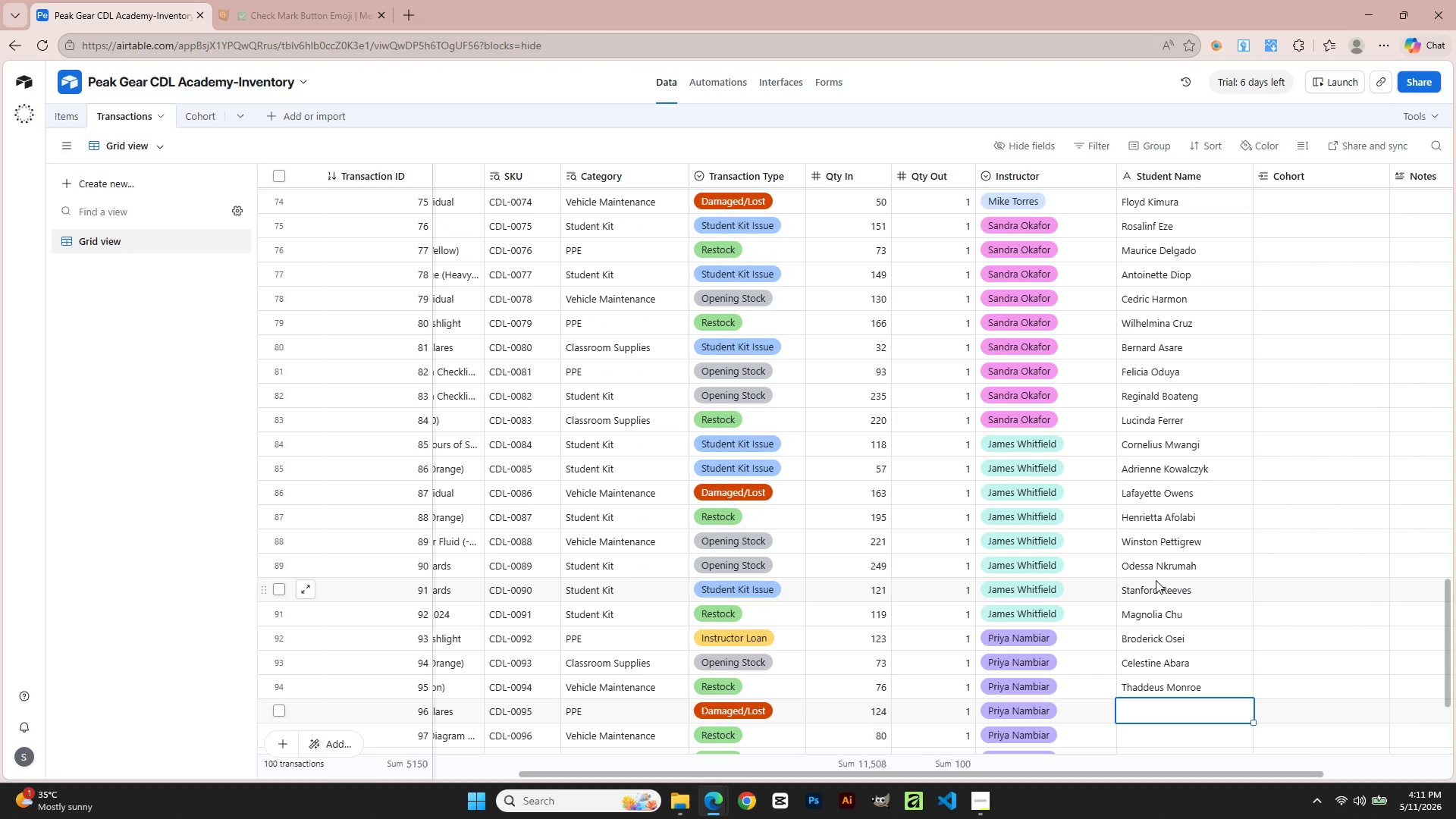 
 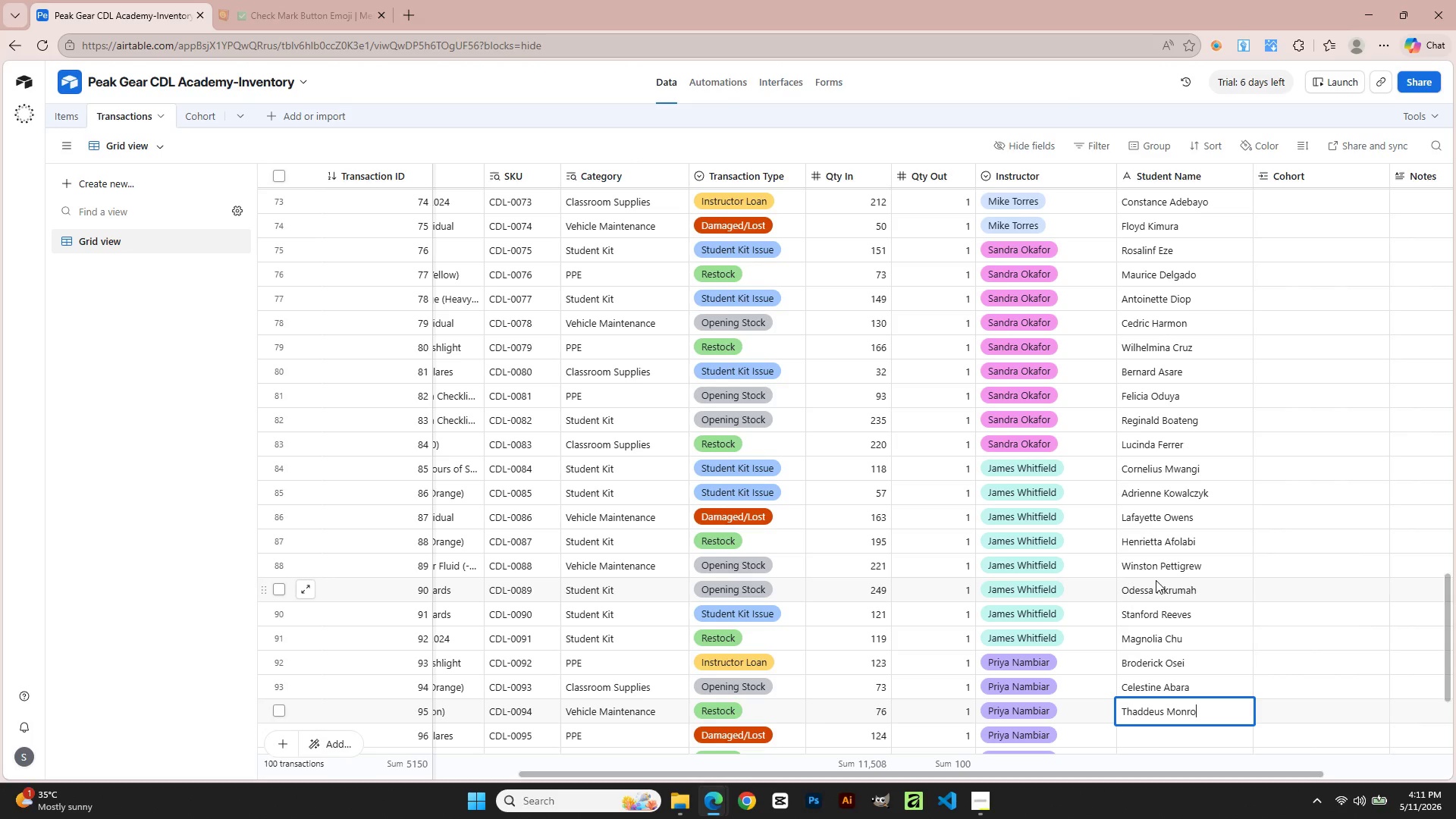 
key(Enter)
 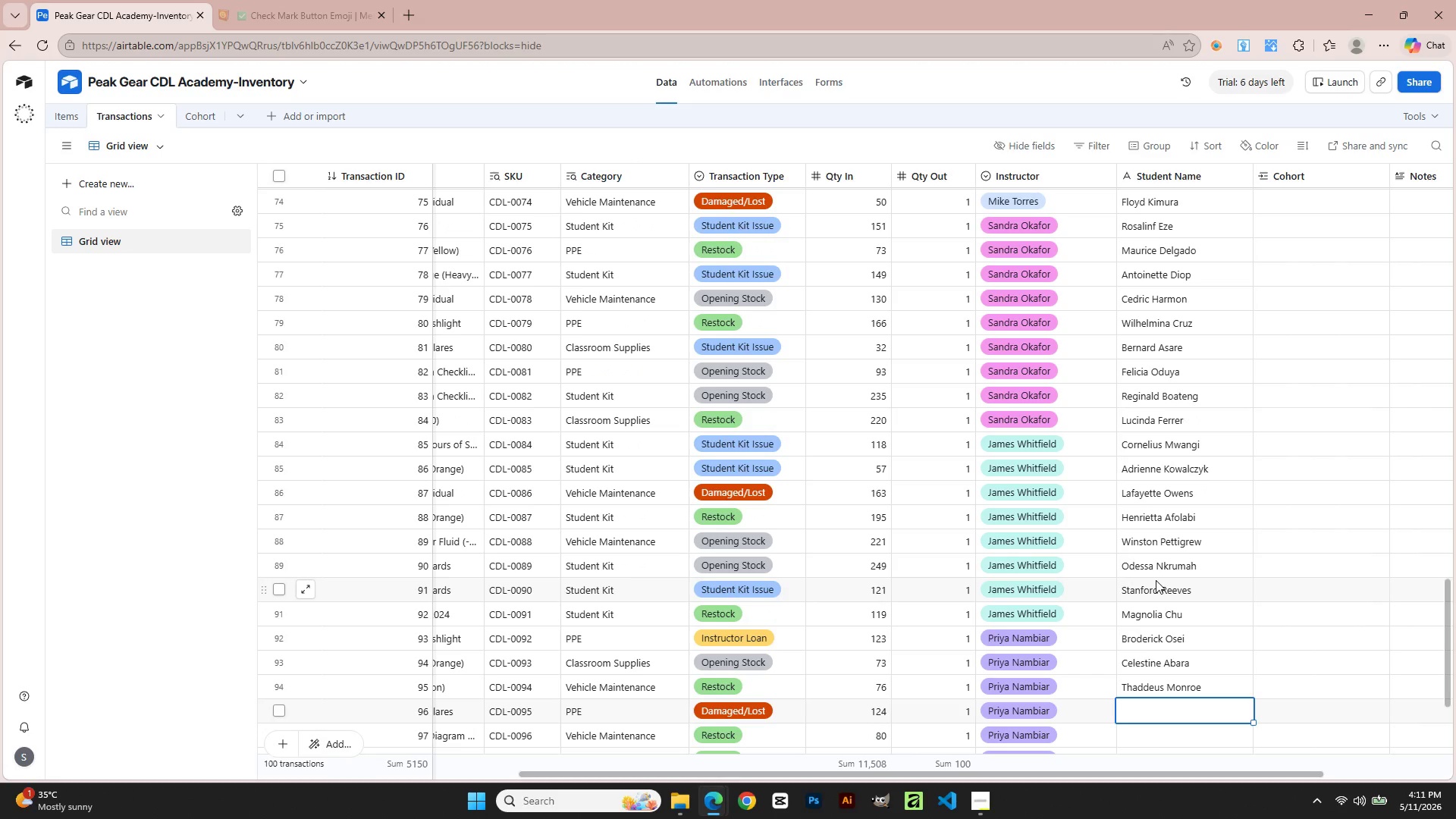 
type(Olamide Bright)
 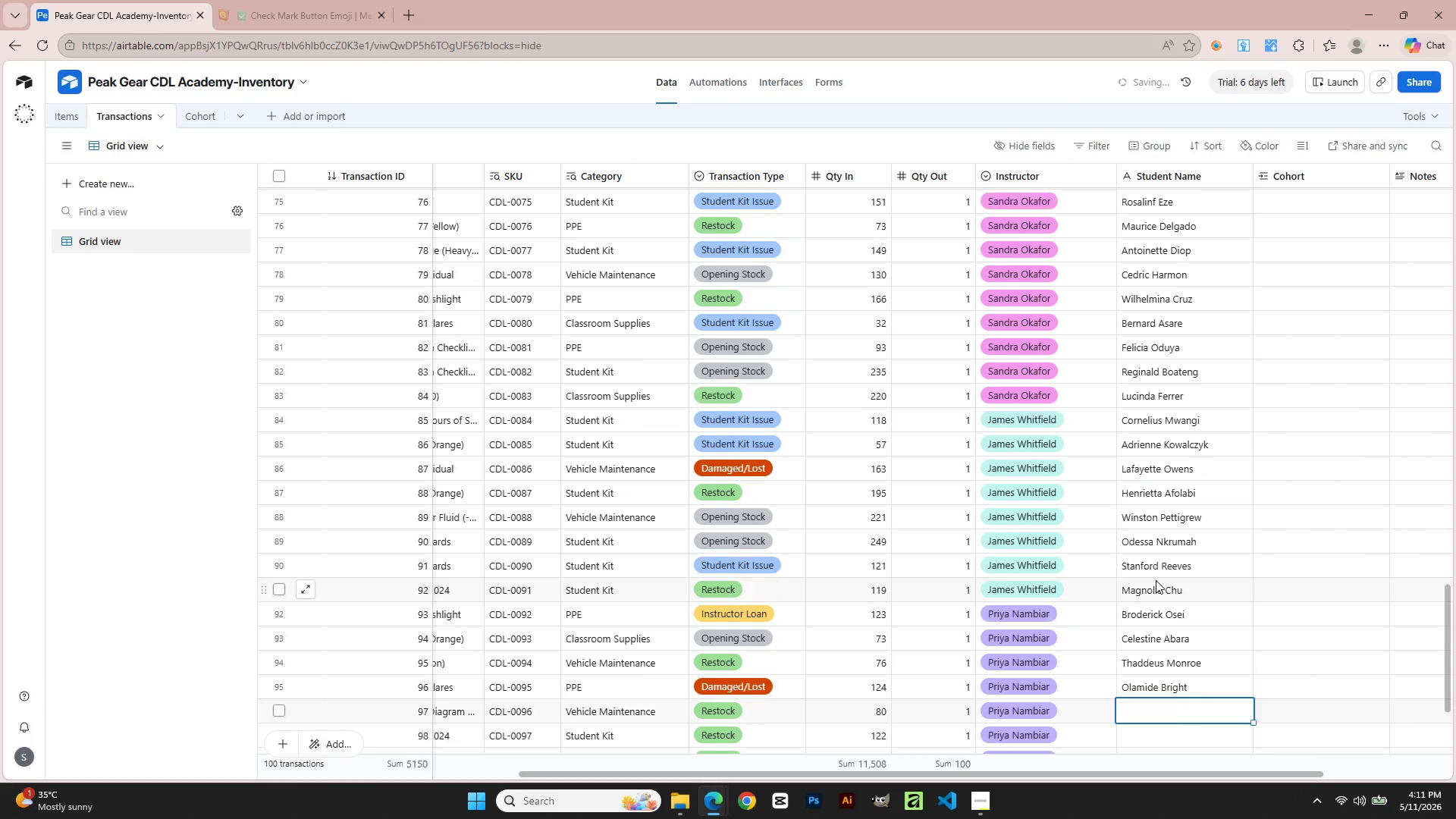 
 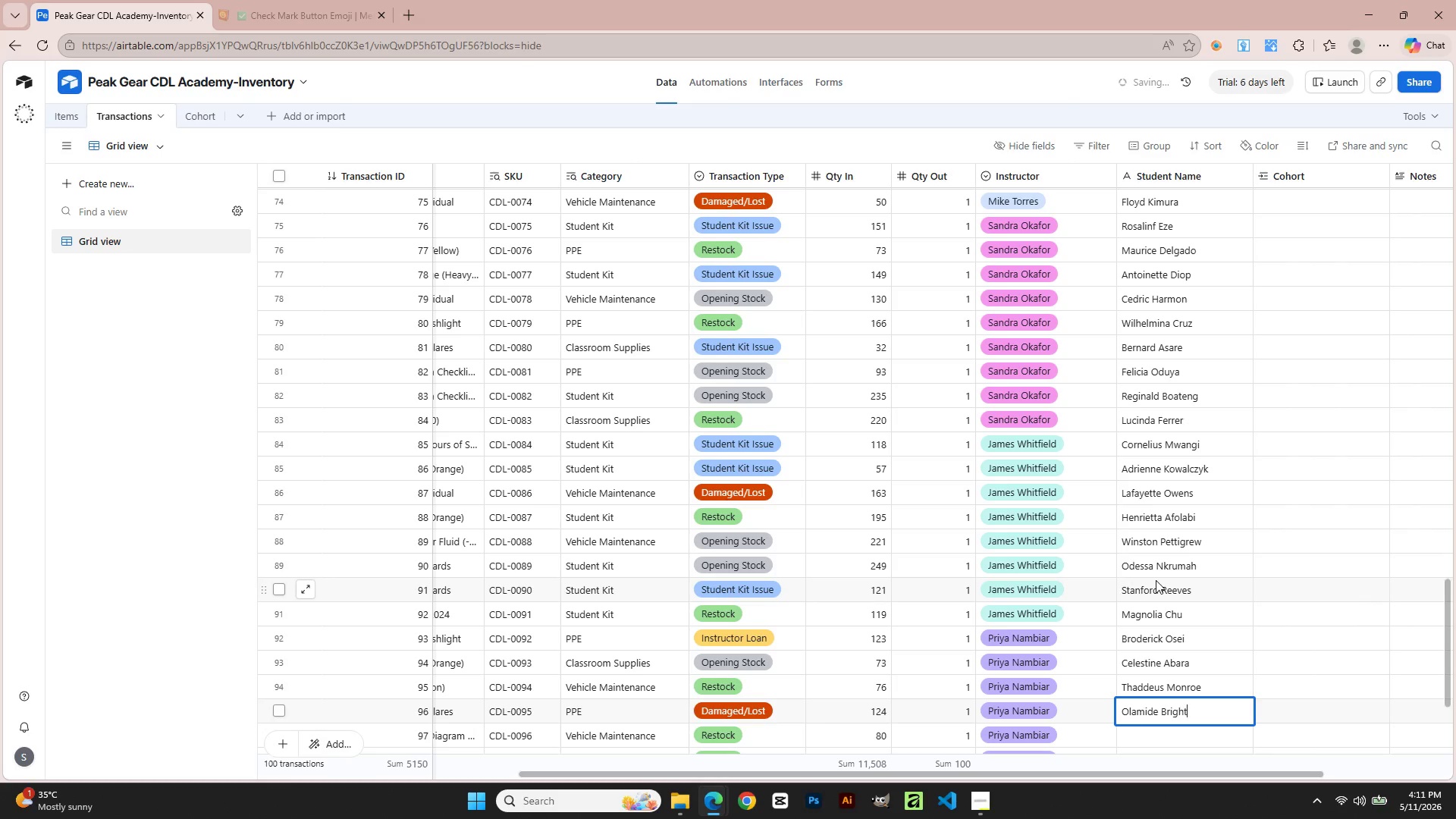 
key(Enter)
 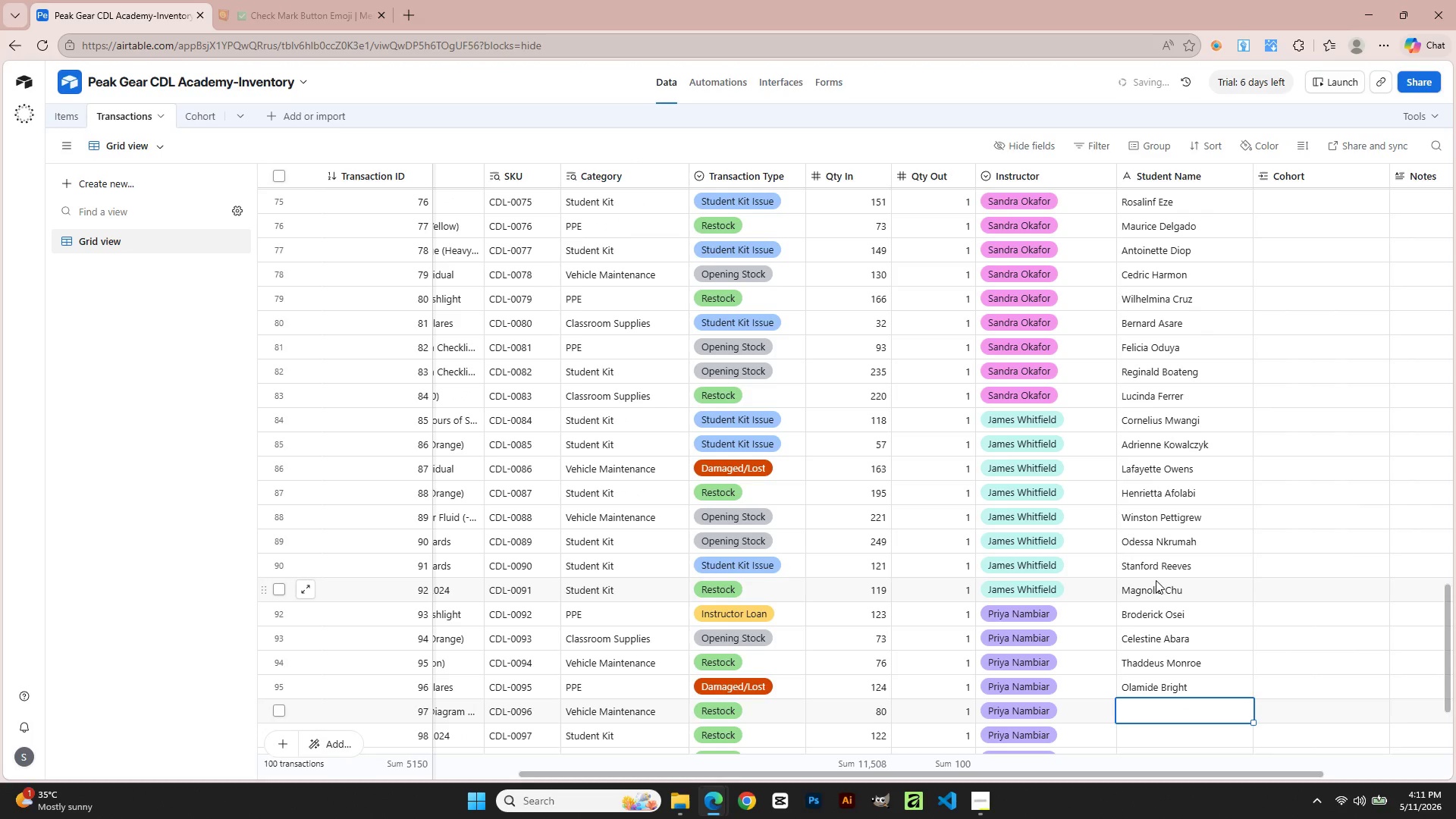 
type(Geralding)
key(Backspace)
type(e Susa)
key(Backspace)
key(Backspace)
key(Backspace)
key(Backspace)
type(ousa)
 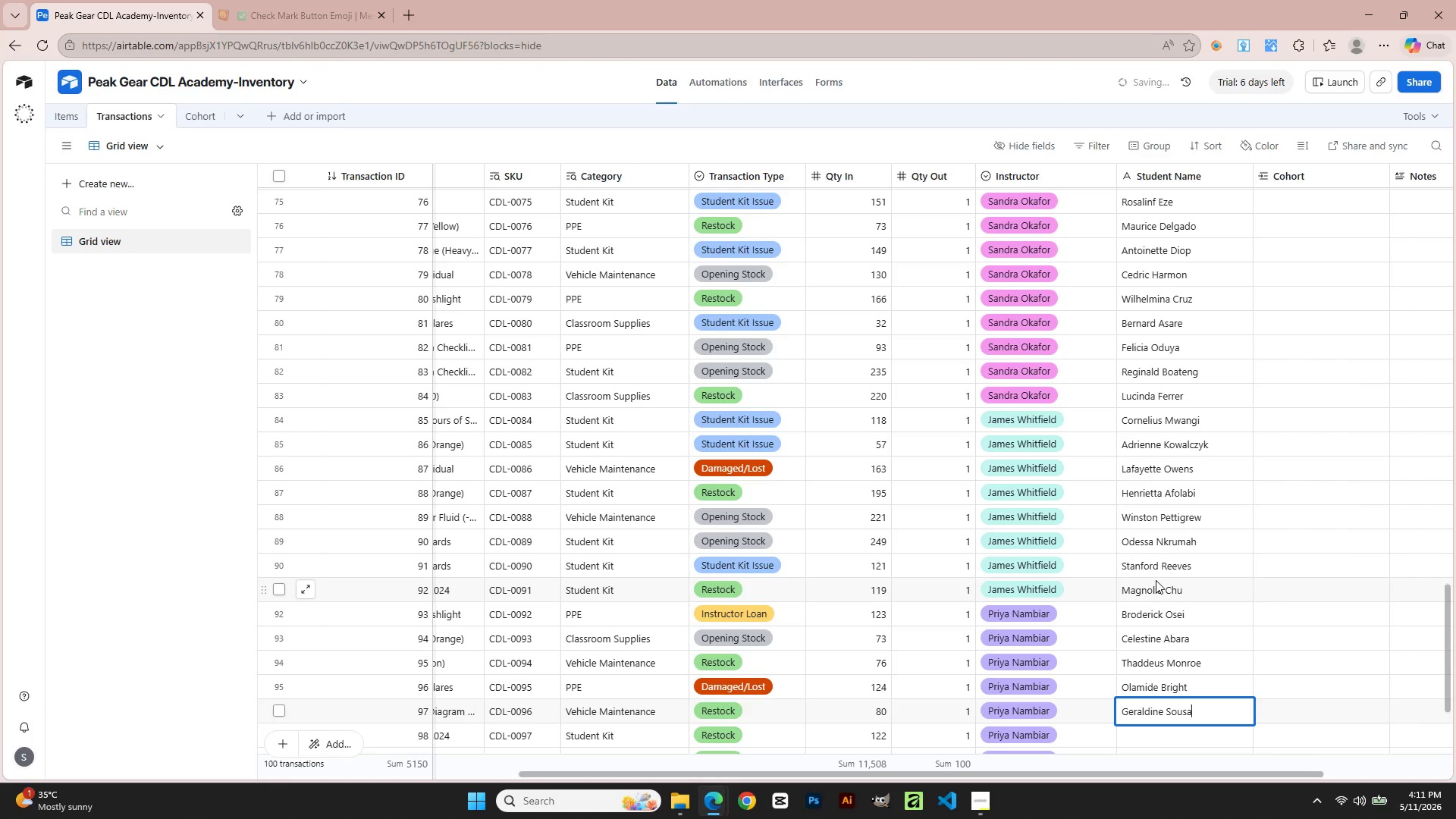 
 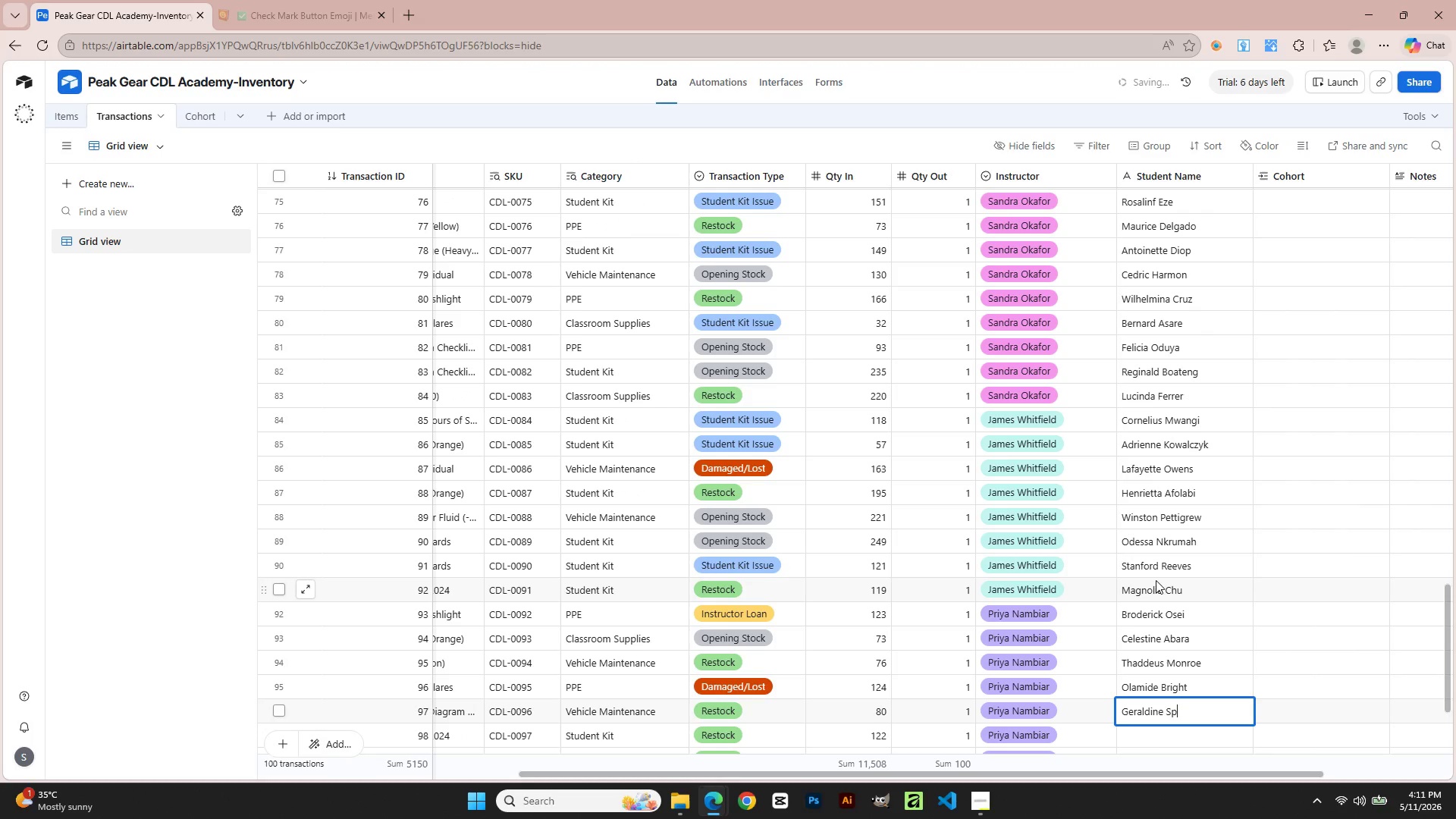 
hold_key(key=P, duration=4.7)
 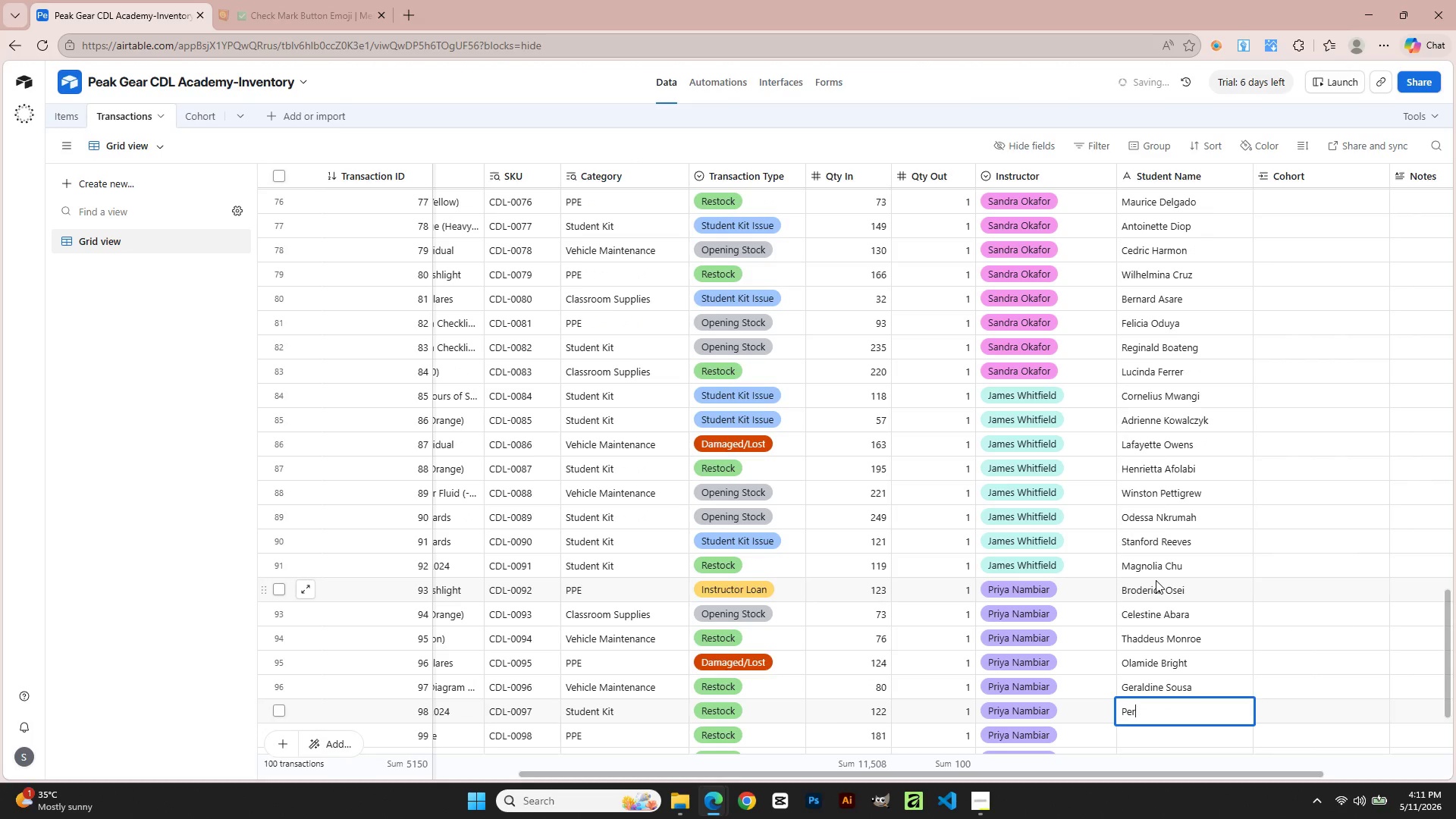 
key(Enter)
 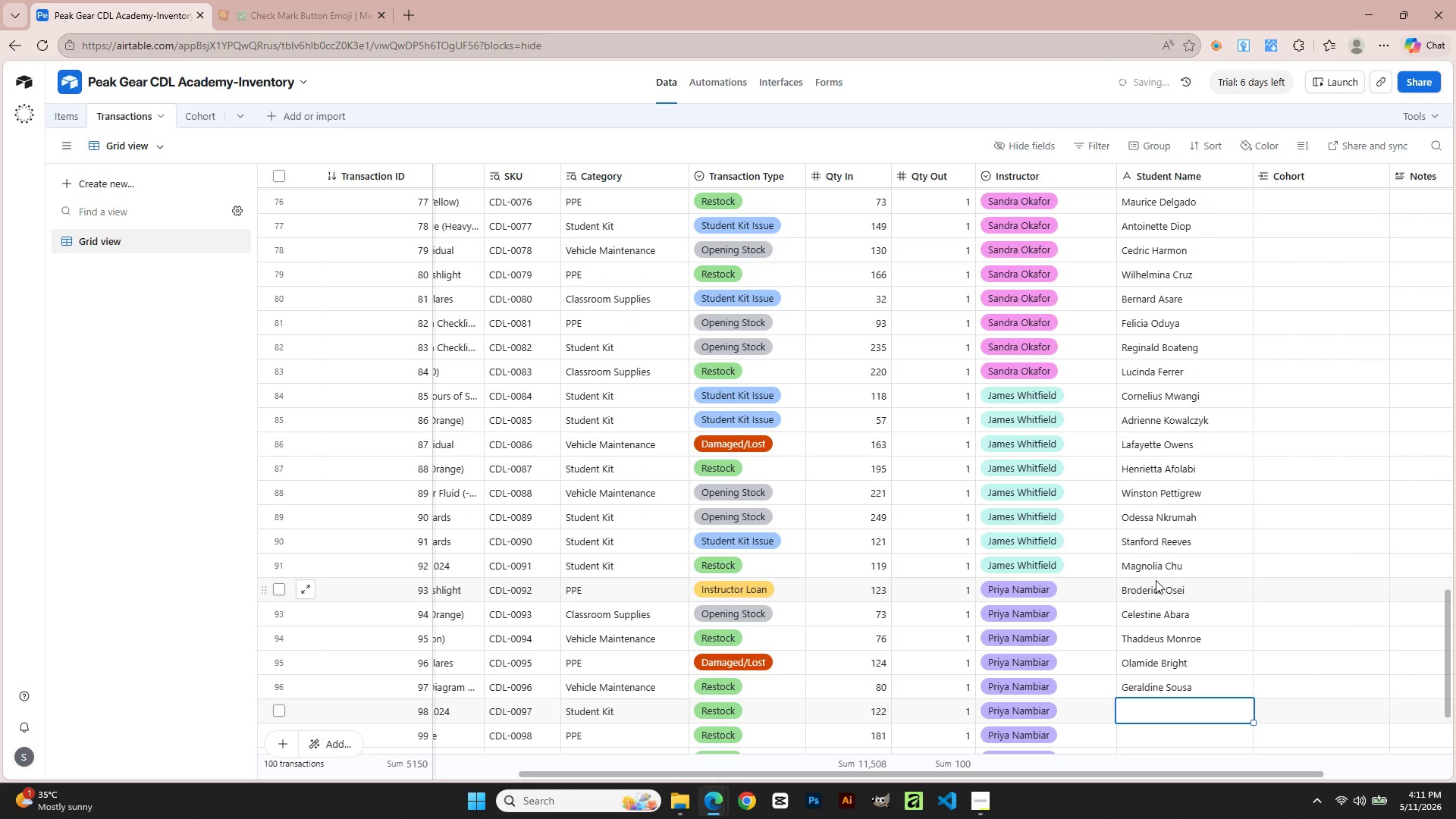 
hold_key(key=ShiftLeft, duration=0.66)
 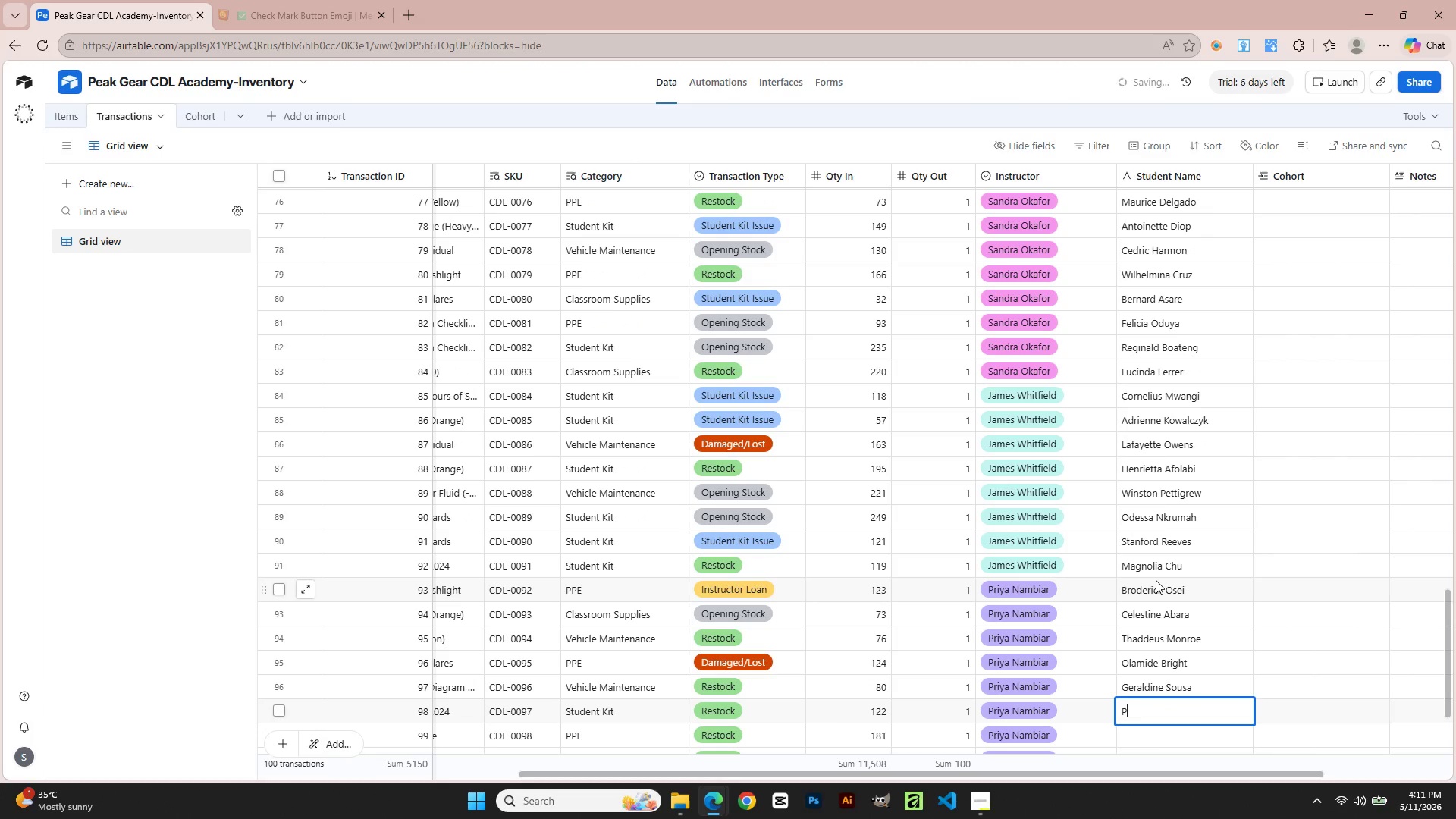 
type(ercival Adu)
 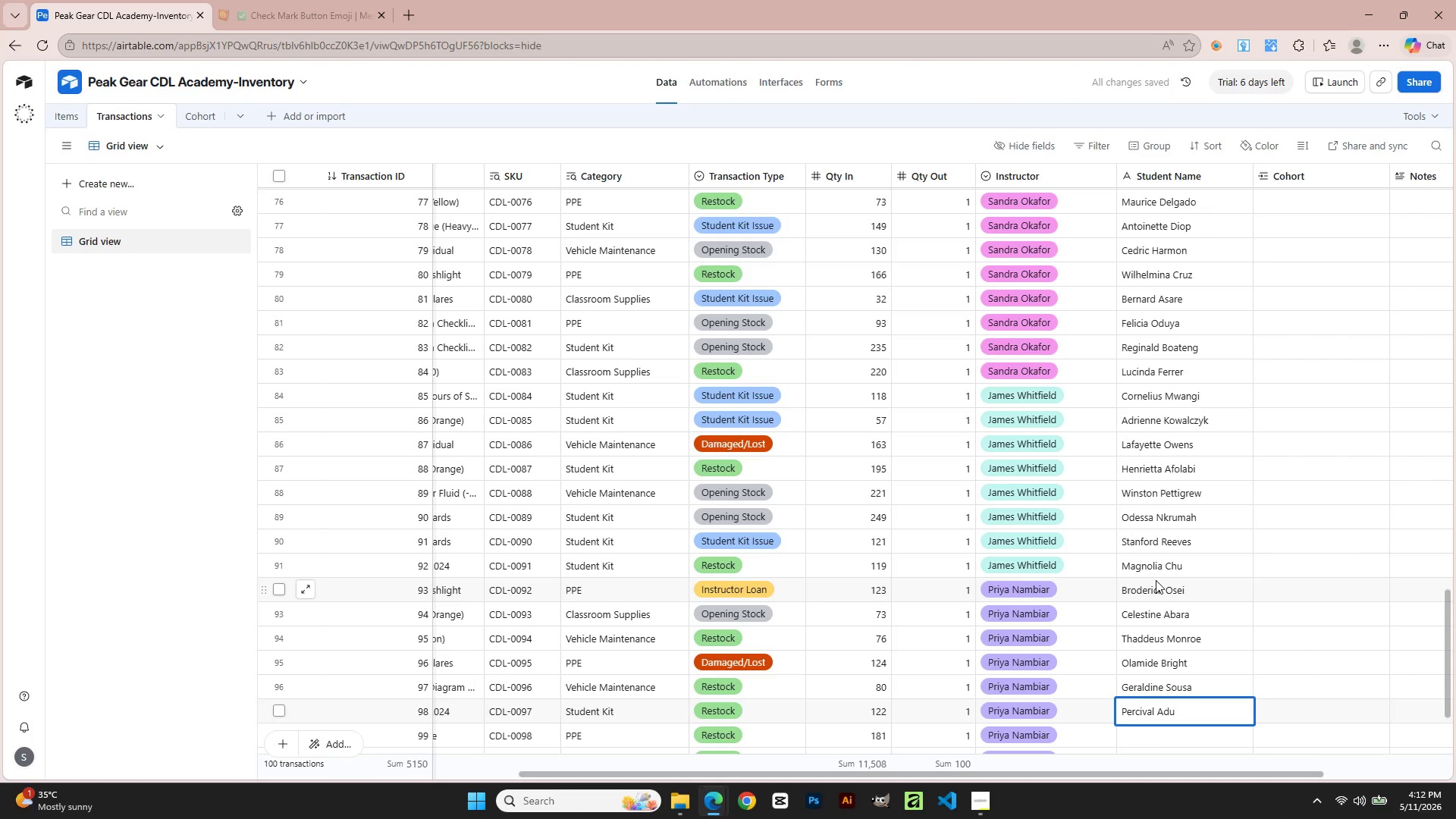 
key(Enter)
 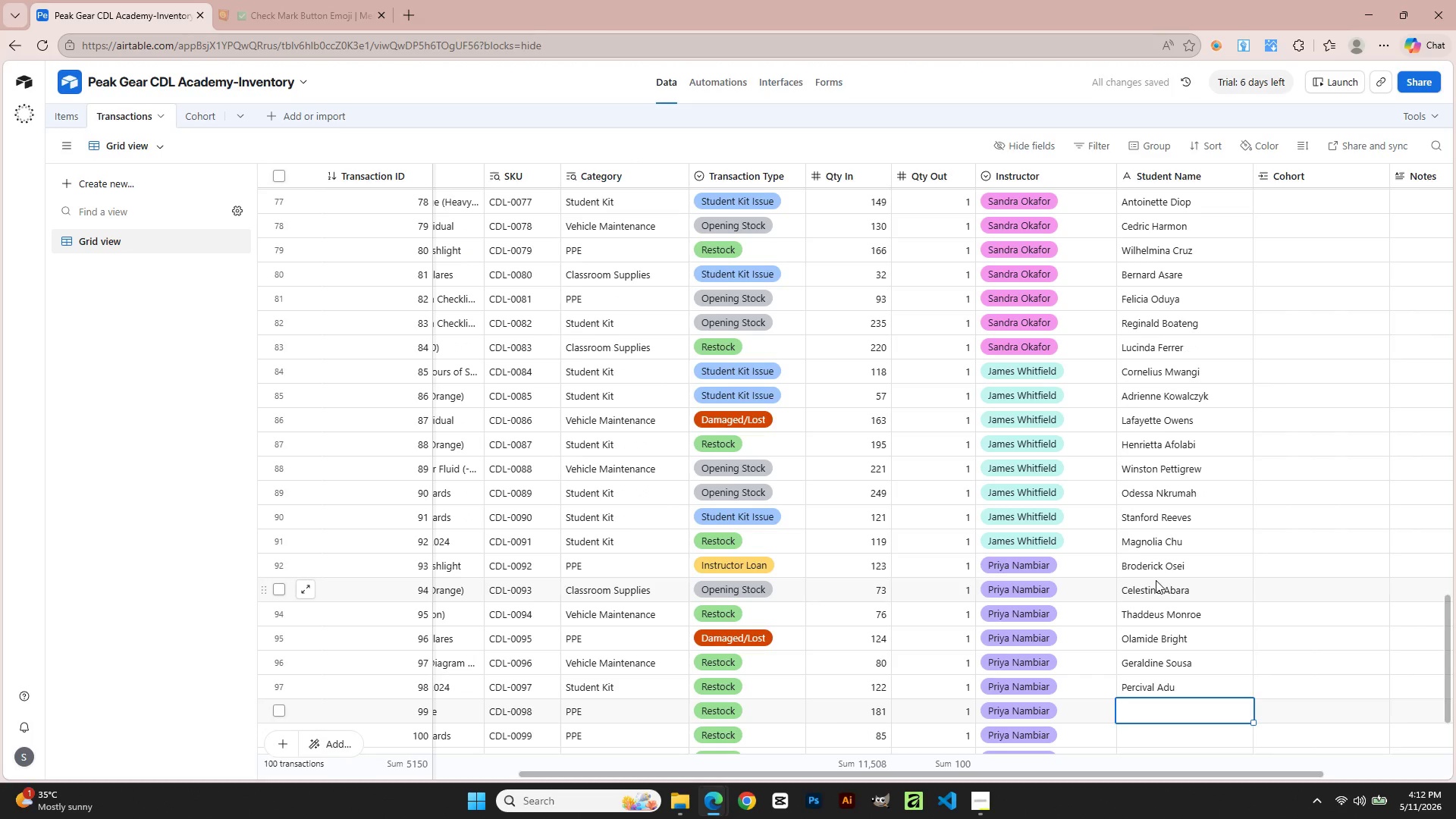 
type(Laver)
 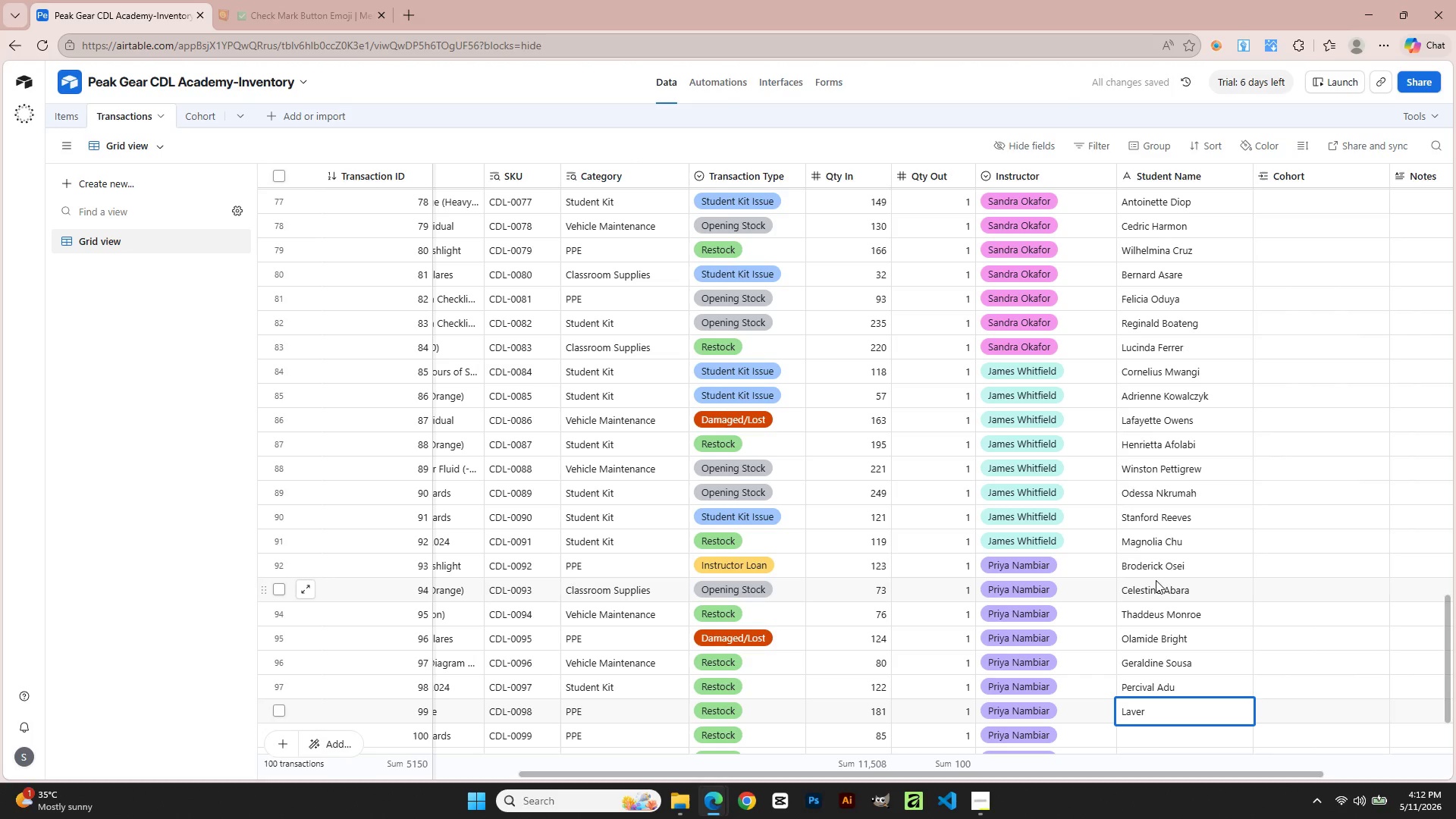 
type(ne Okeke )
 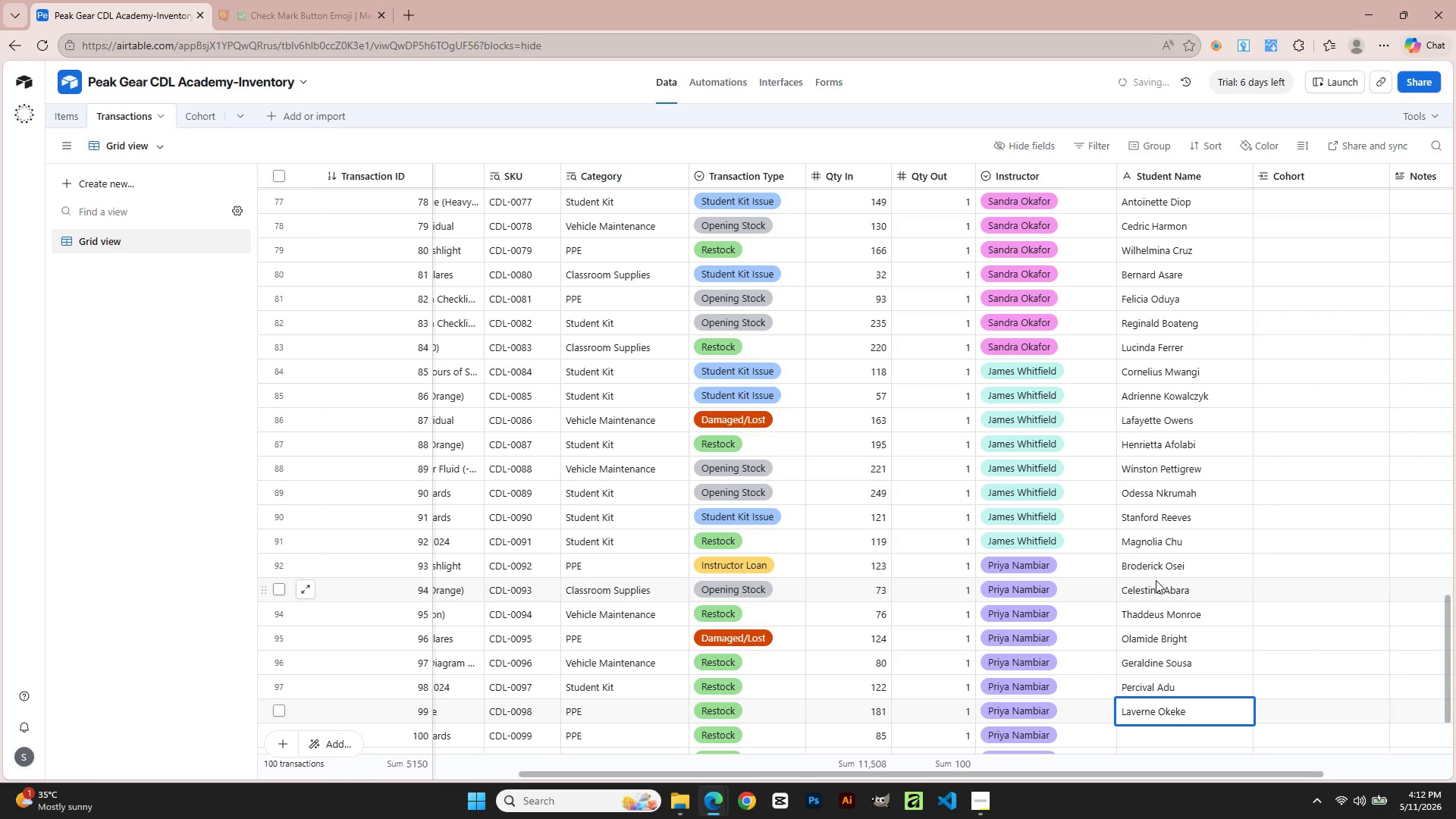 
key(Enter)
 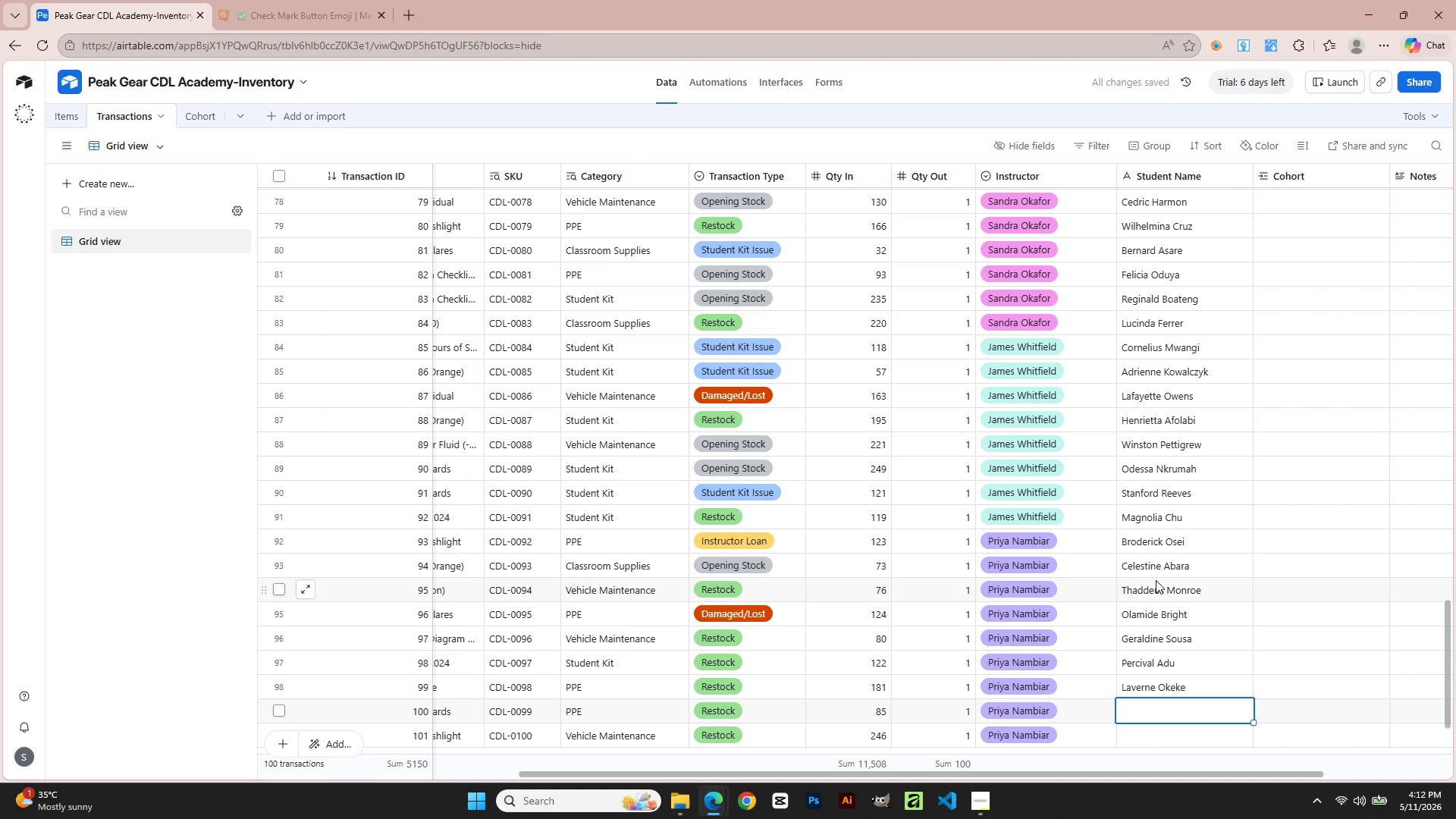 
type(Roosevelt Tanaka)
 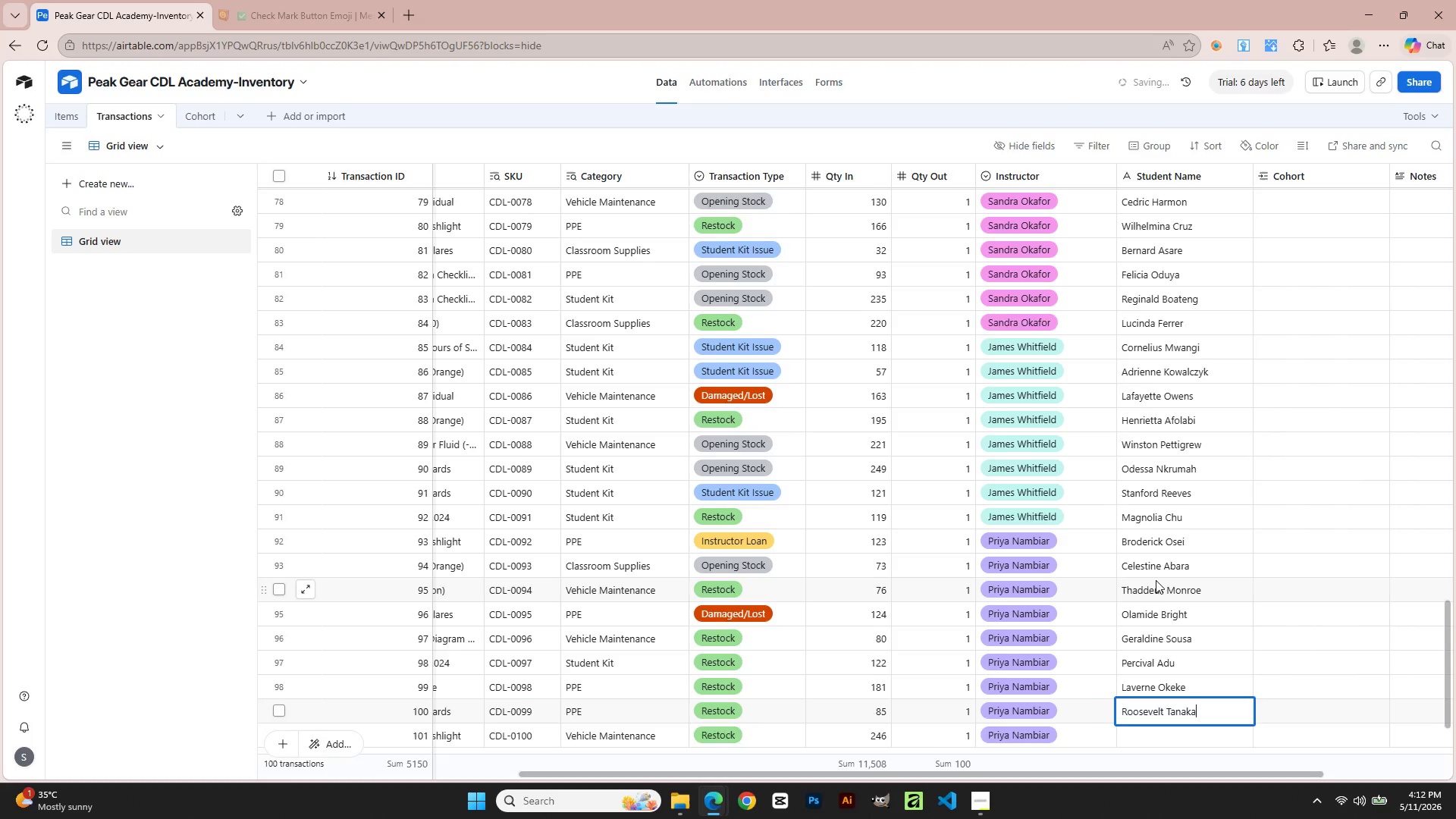 
 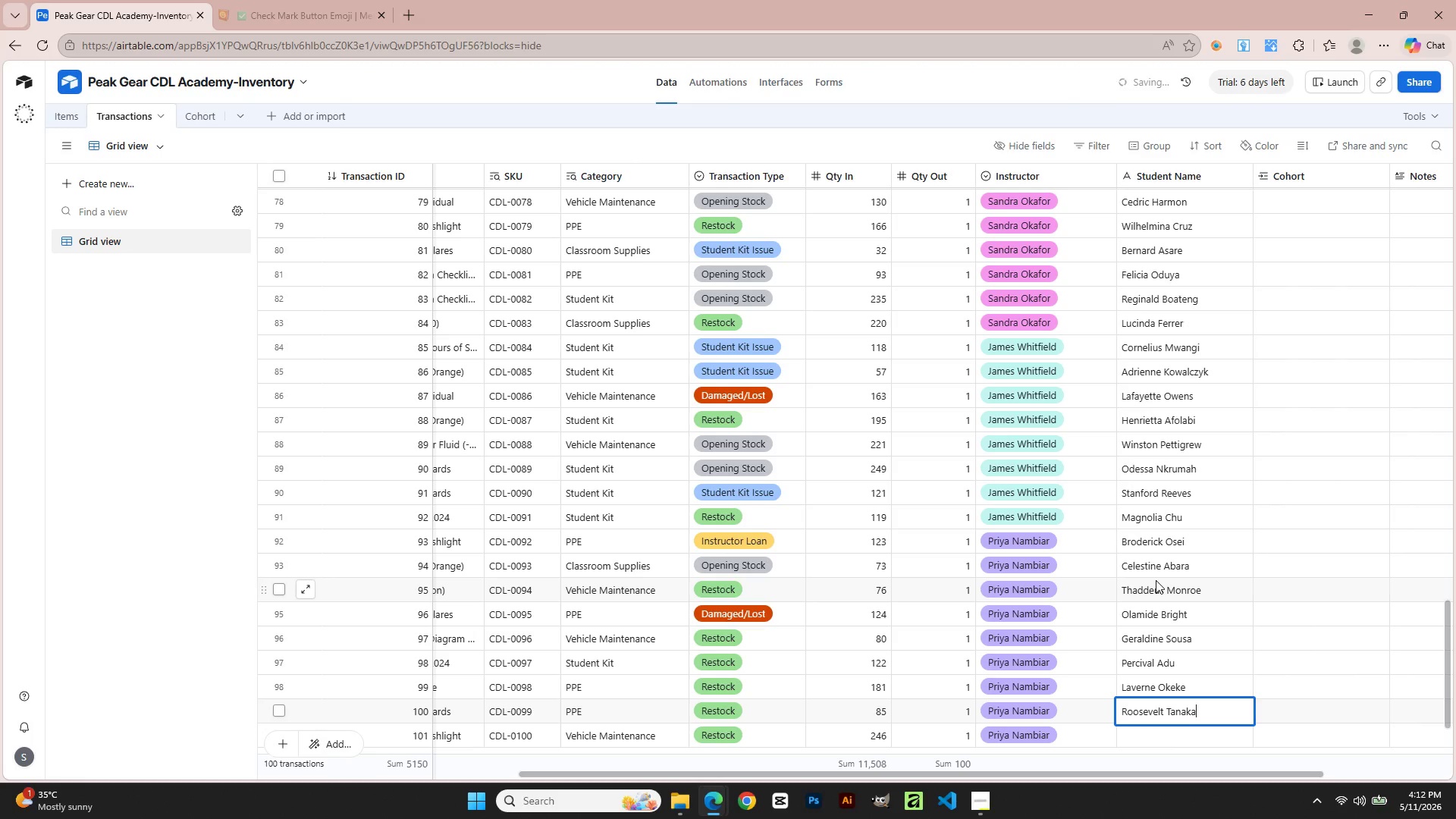 
key(Enter)
 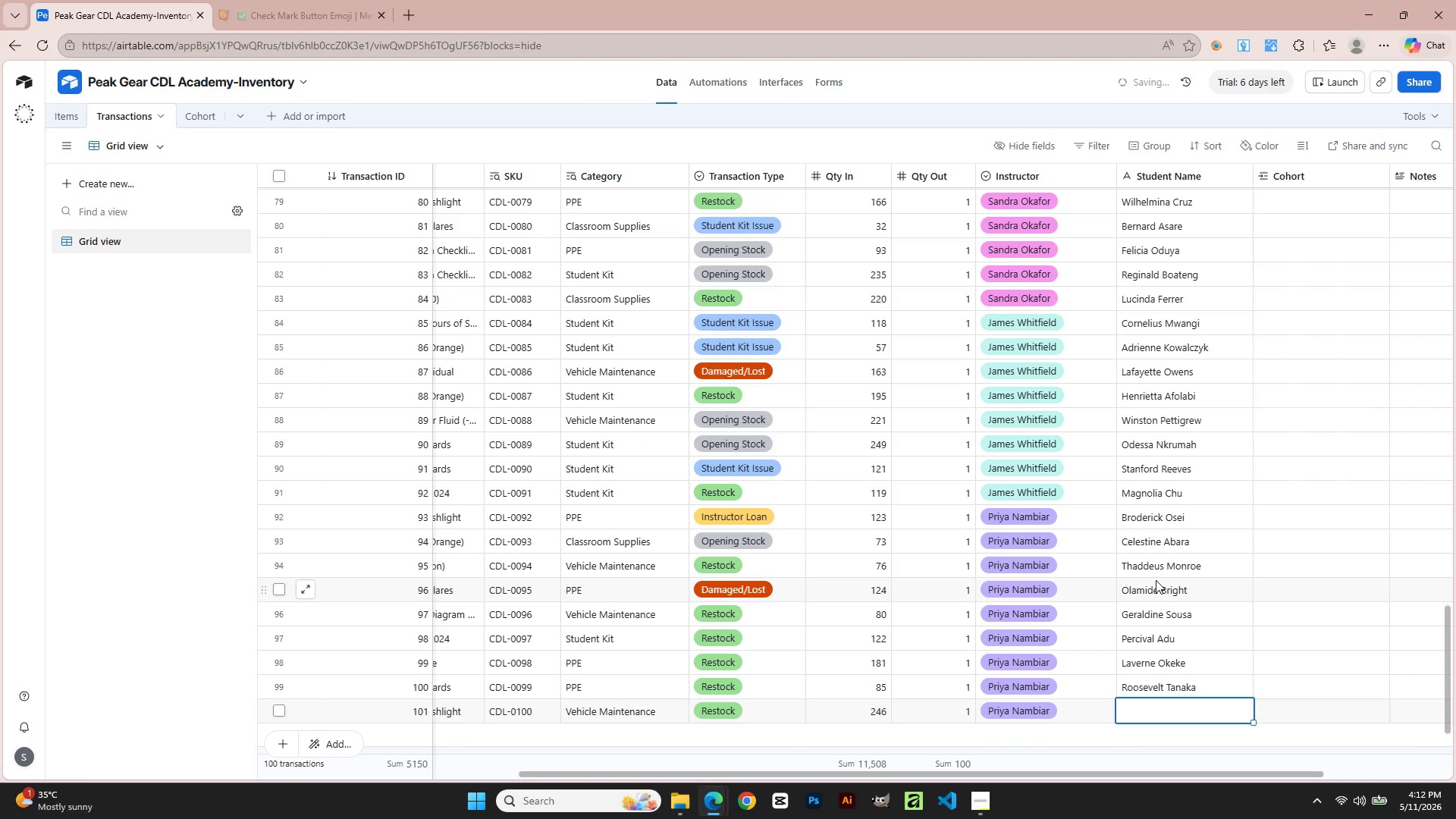 
type(Evangeli8ng)
key(Backspace)
key(Backspace)
key(Backspace)
key(Backspace)
type(ine Cross)
 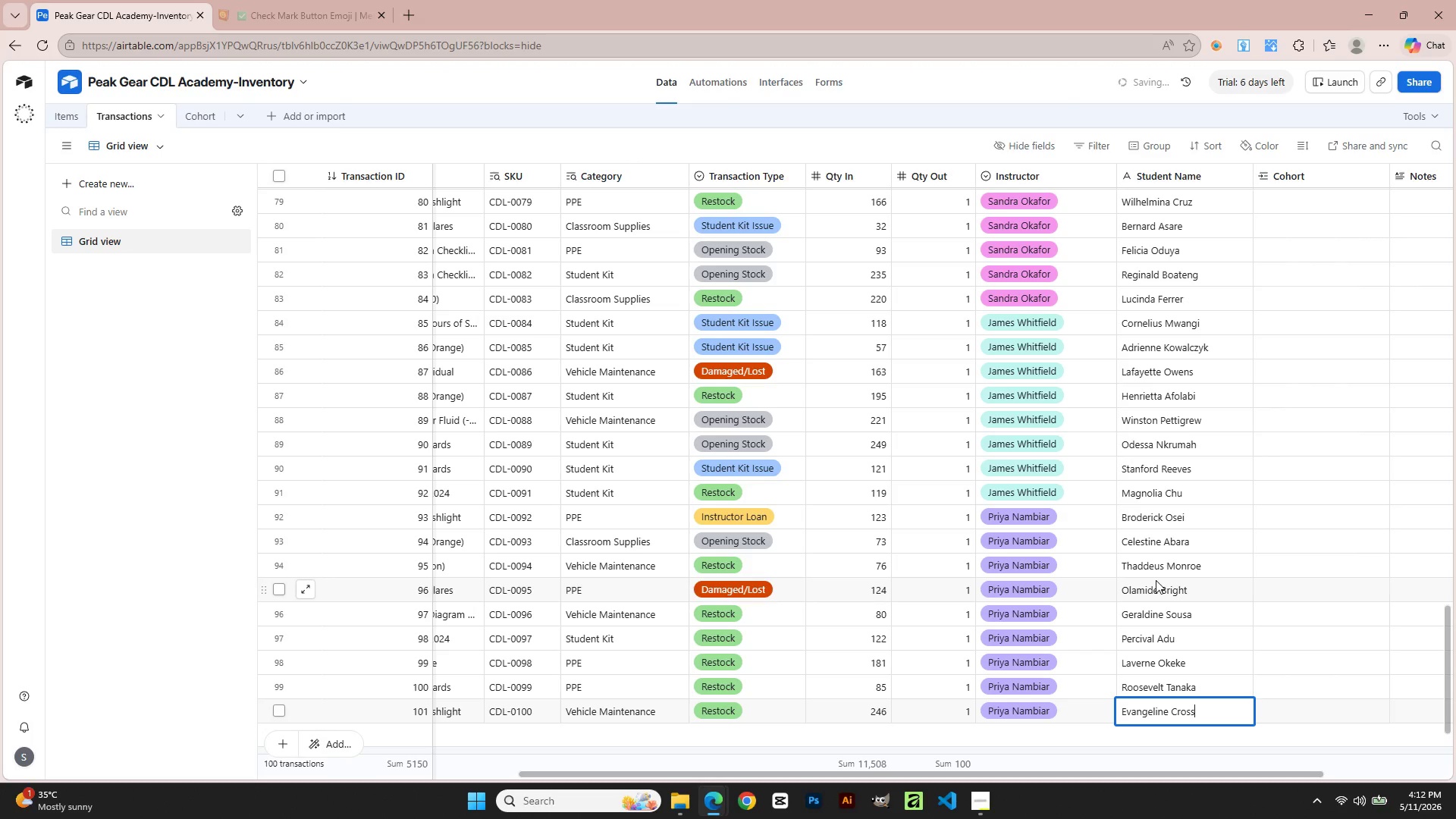 
left_click([1300, 734])
 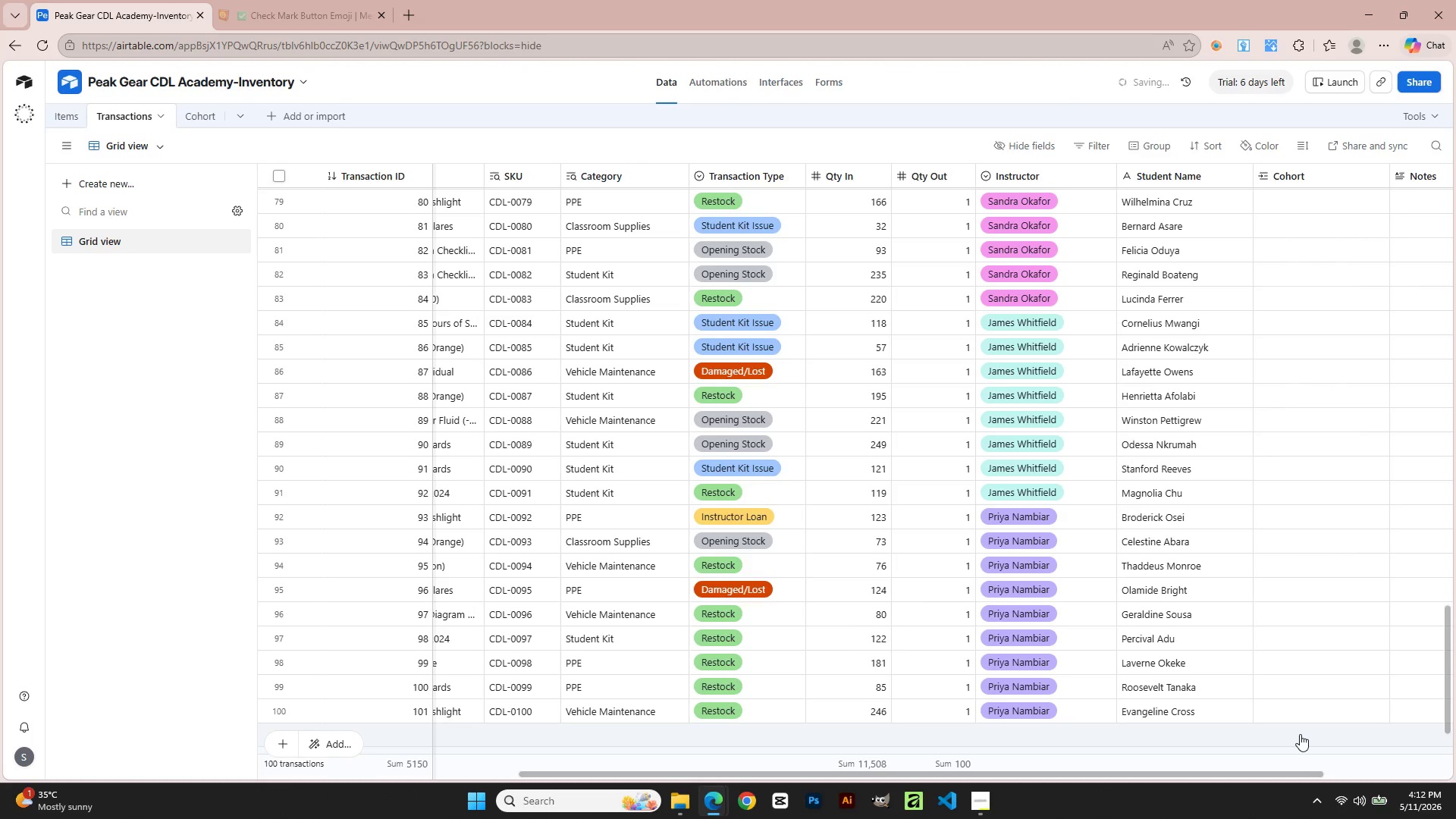 
scroll: coordinate [1238, 623], scroll_direction: up, amount: 5.0
 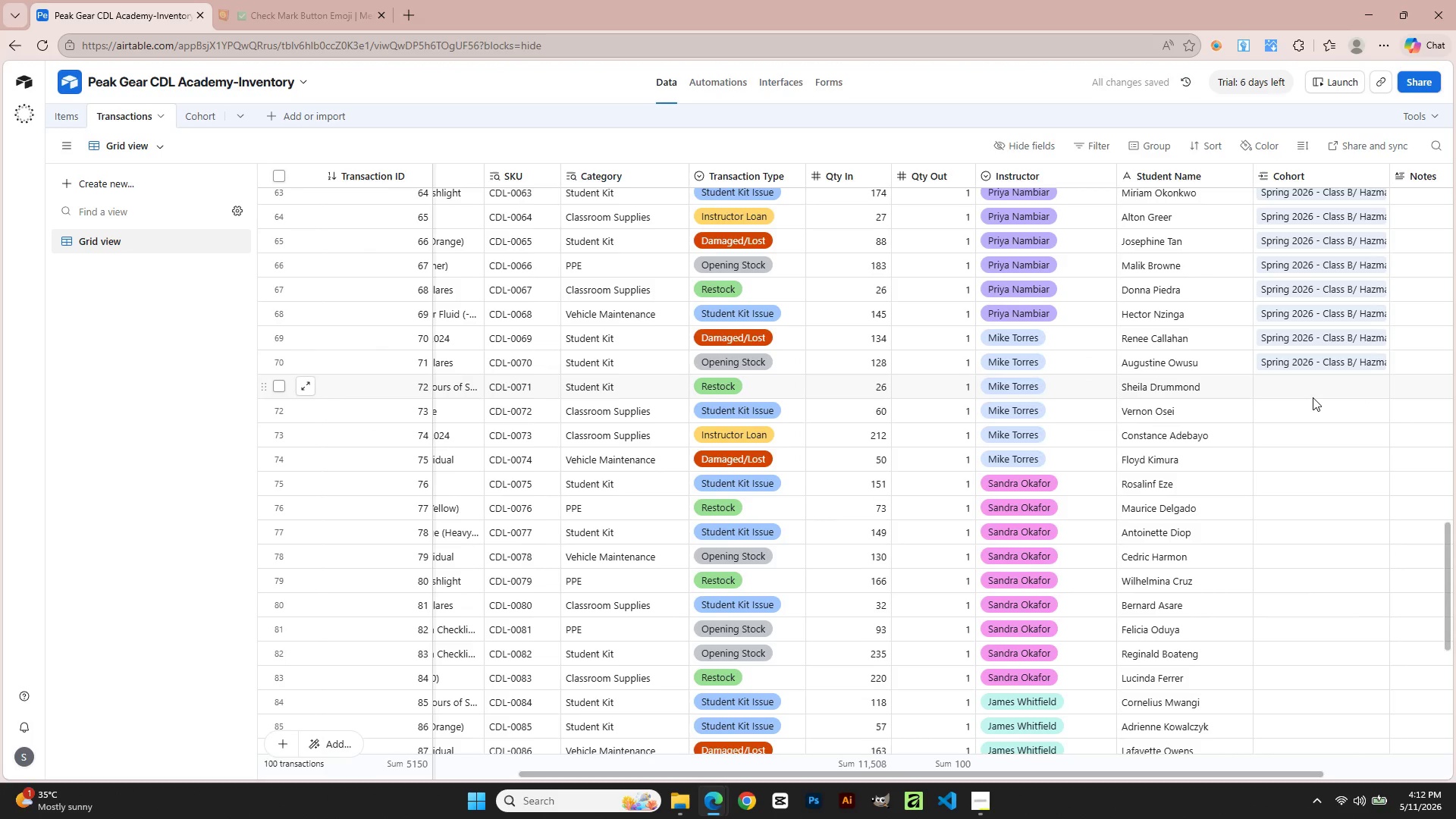 
double_click([1313, 397])
 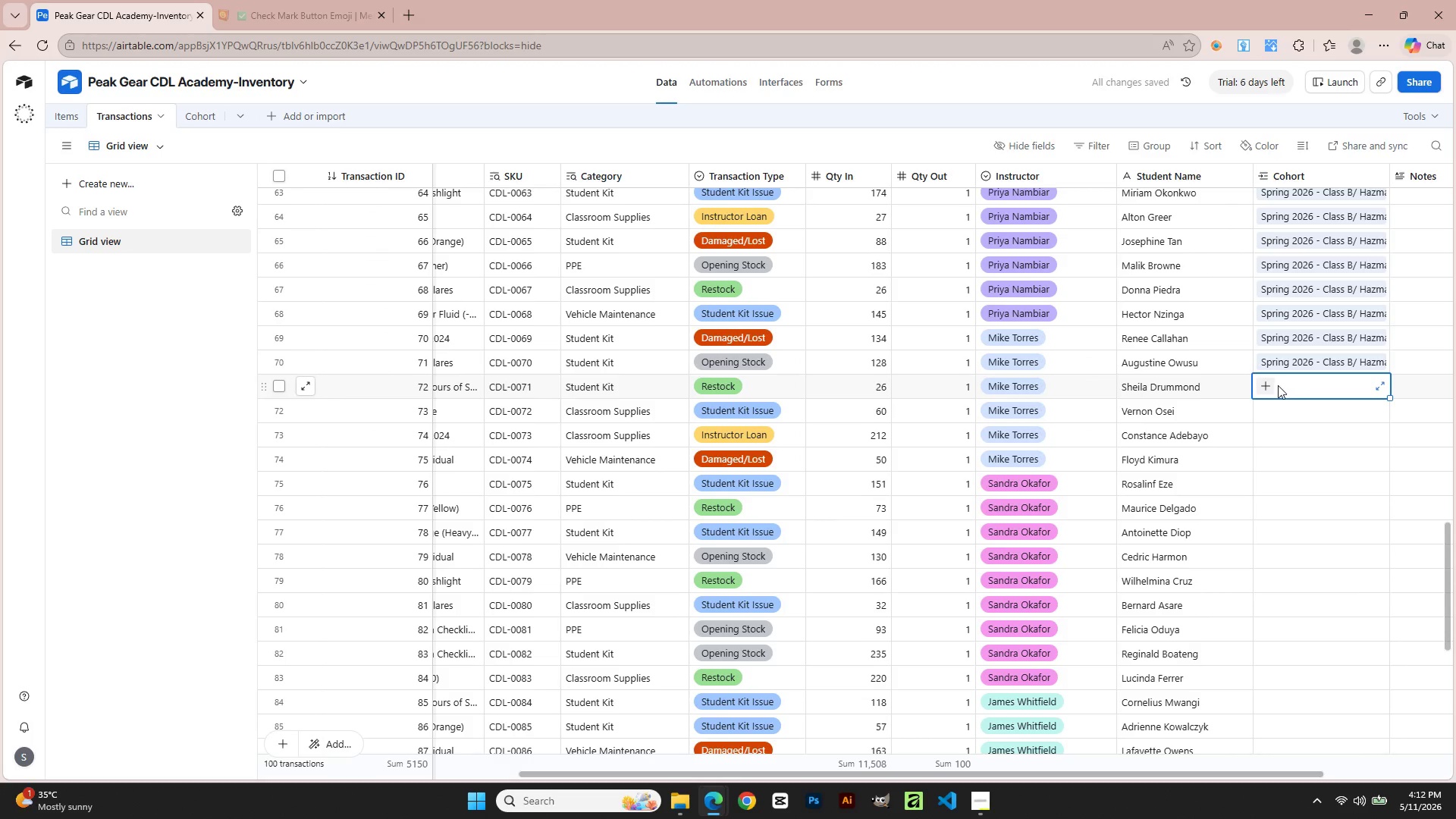 
left_click([1273, 385])
 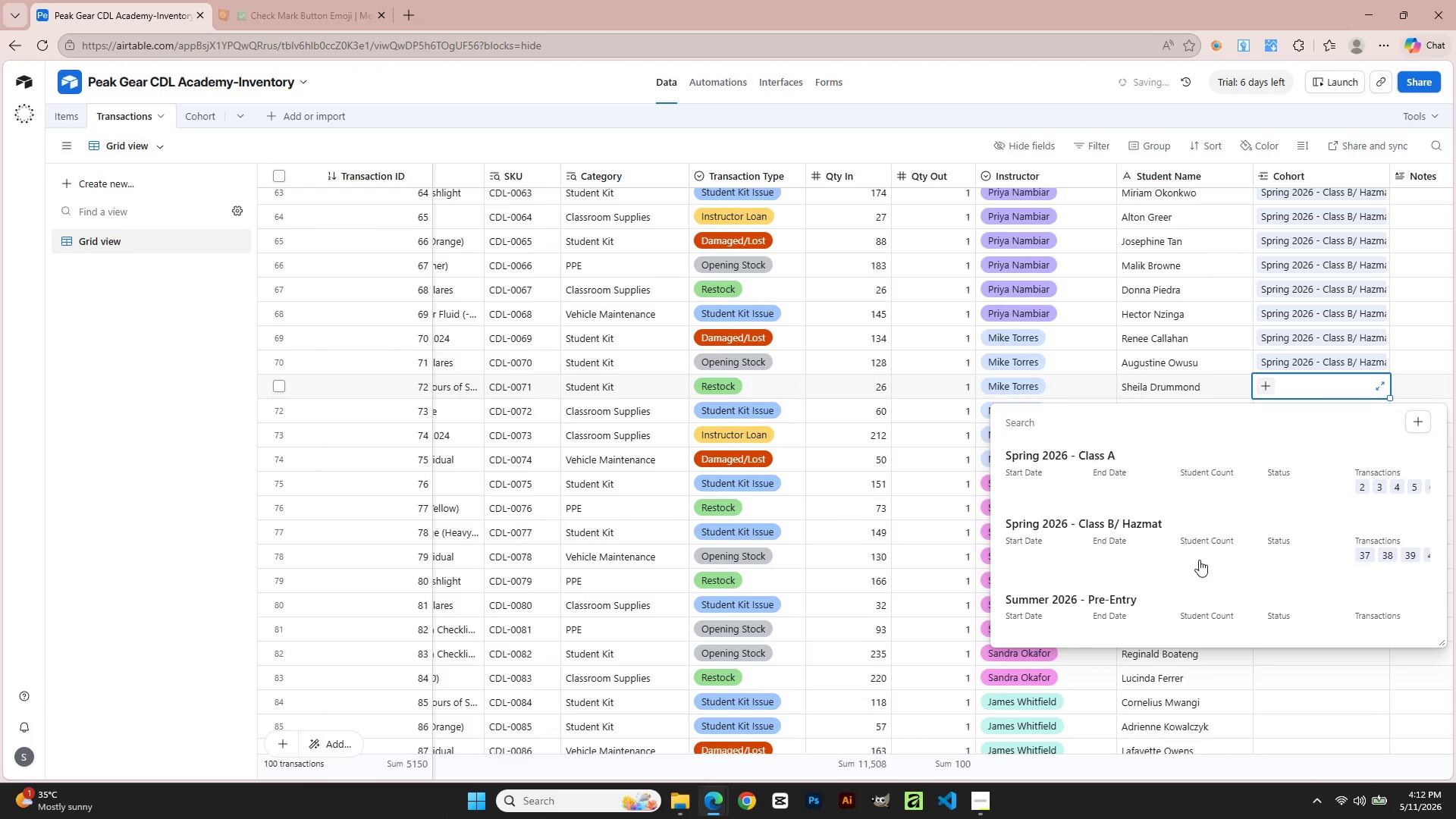 
left_click([1103, 619])
 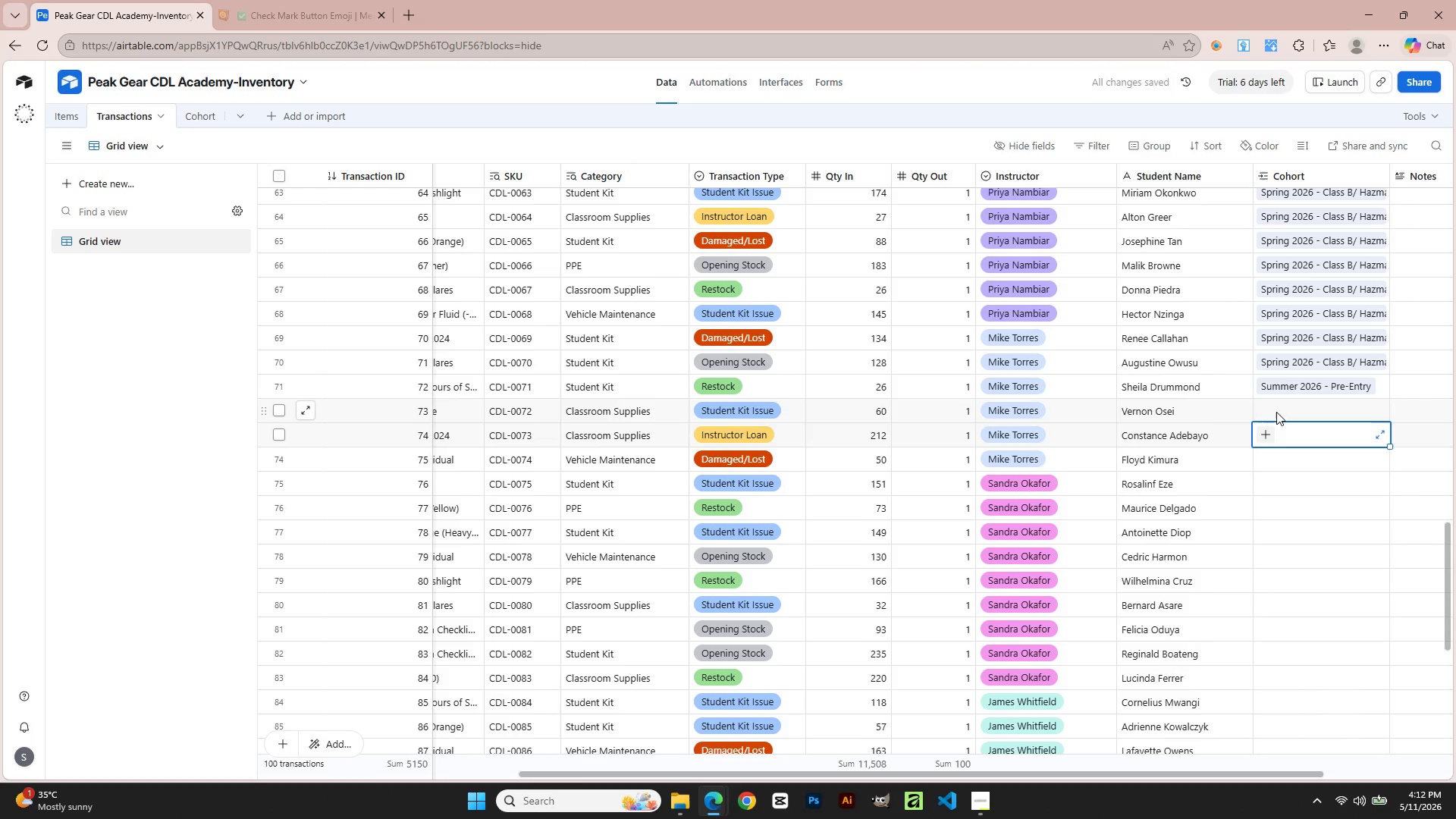 
double_click([1273, 411])
 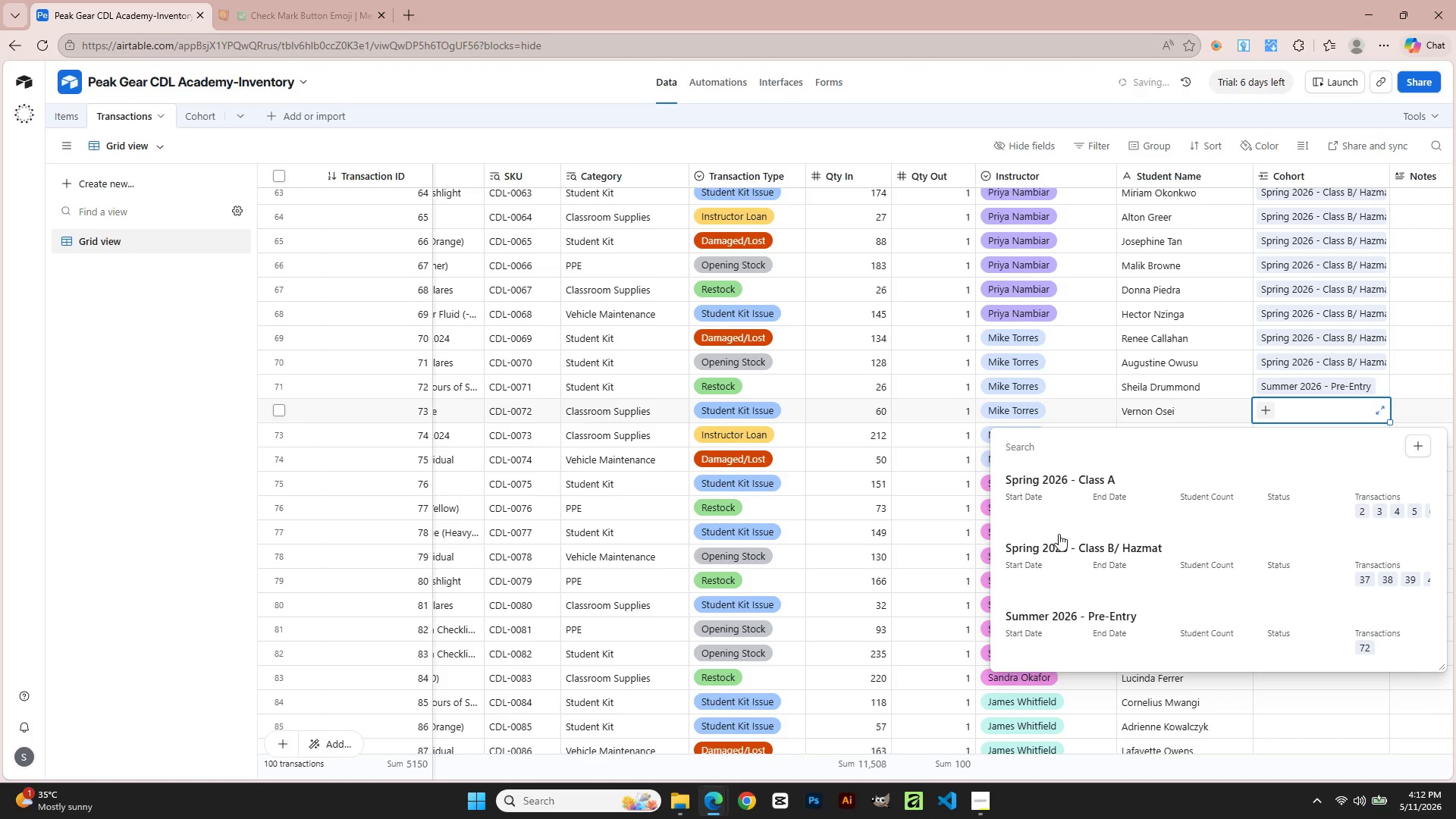 
left_click_drag(start_coordinate=[1053, 551], to_coordinate=[1052, 614])
 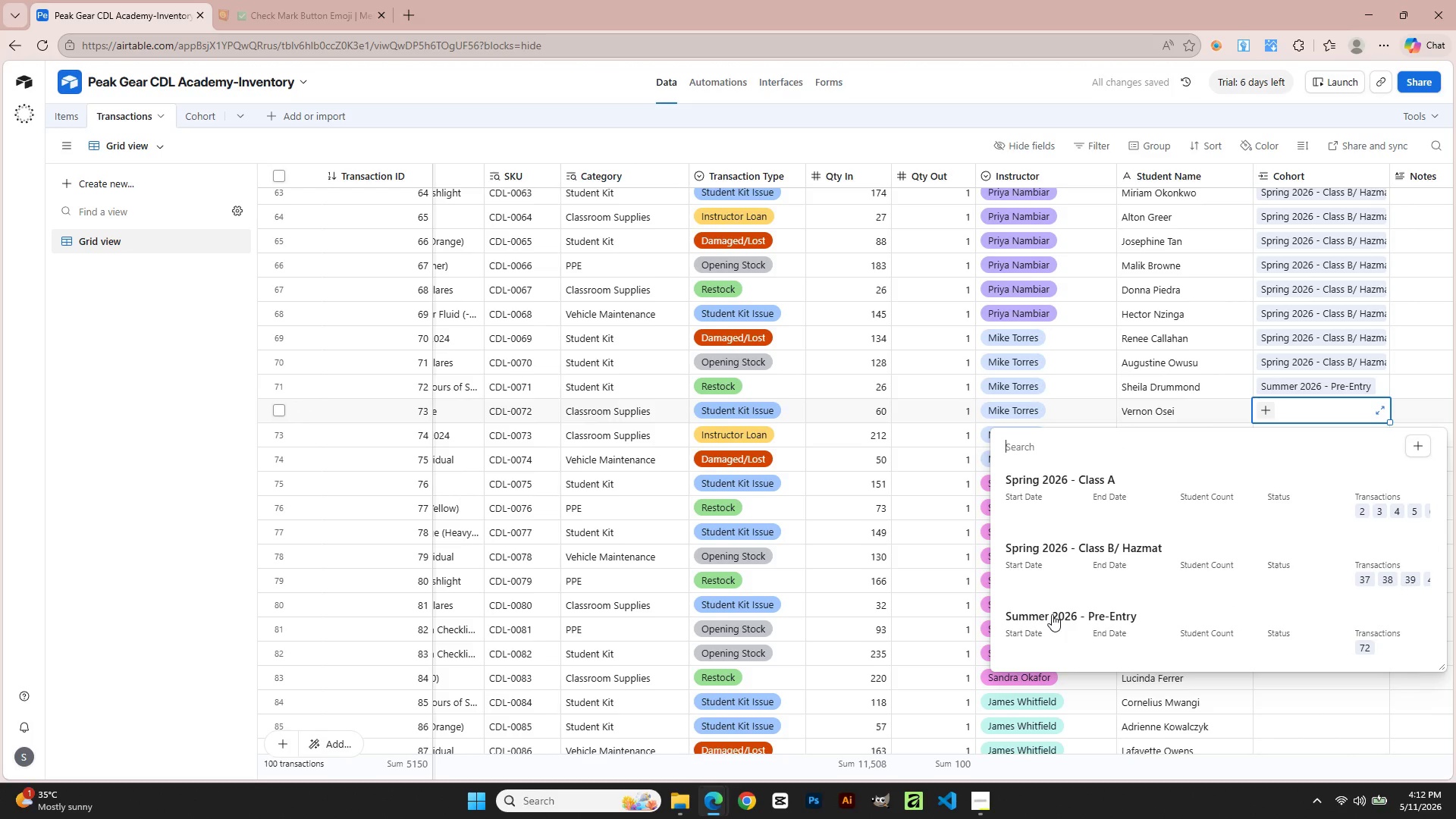 
left_click([1052, 614])
 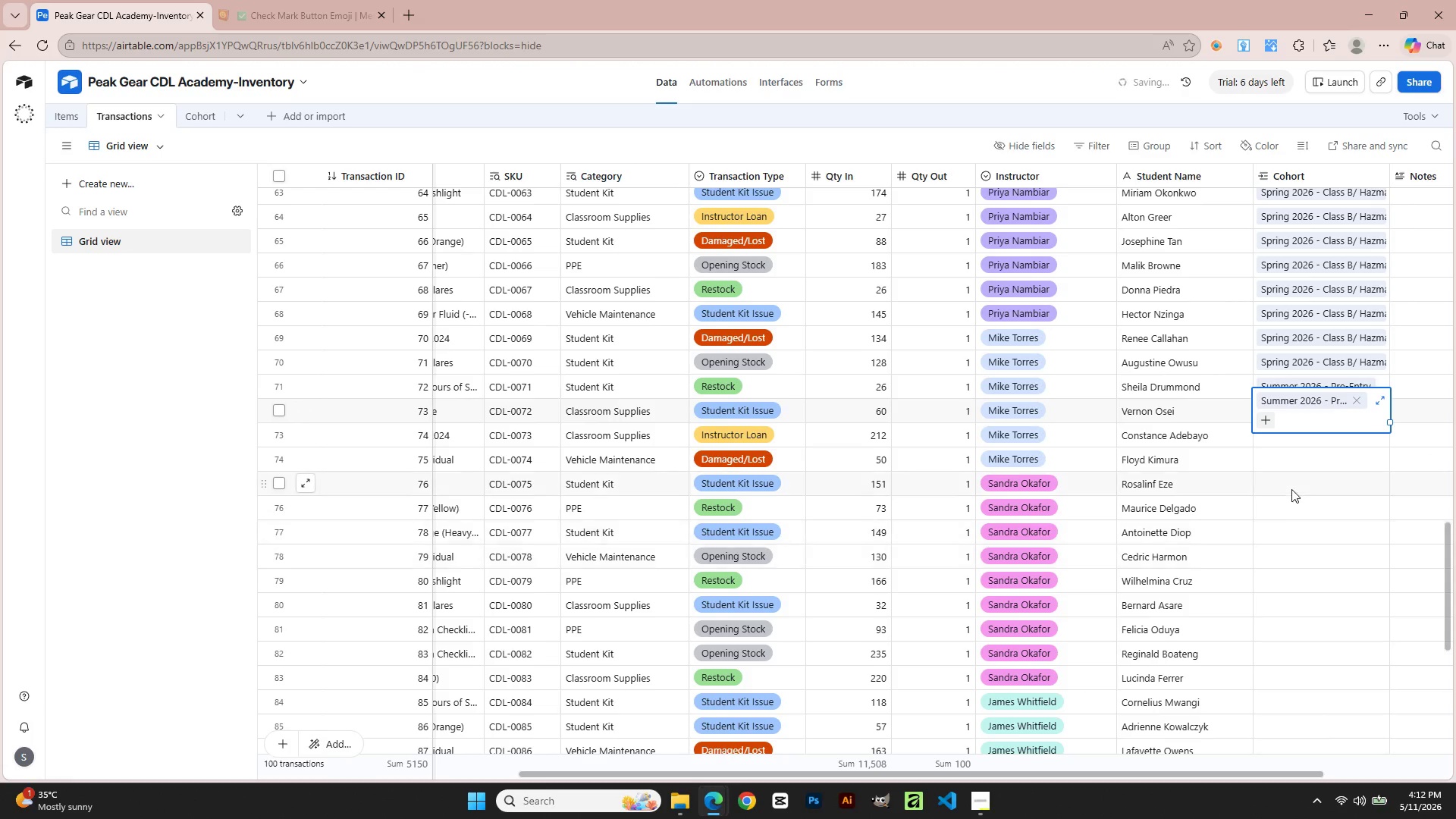 
left_click([1302, 483])
 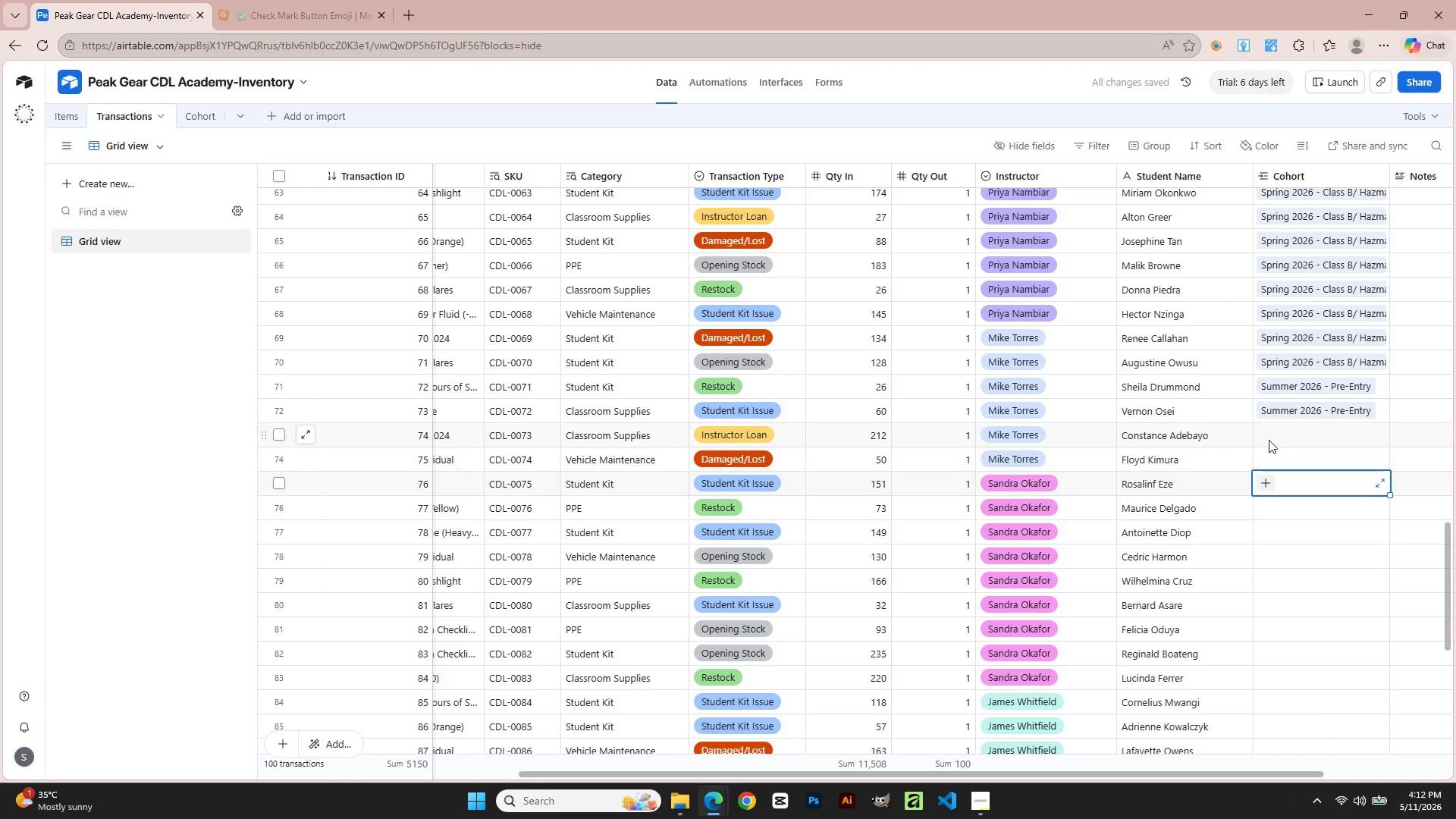 
double_click([1264, 431])
 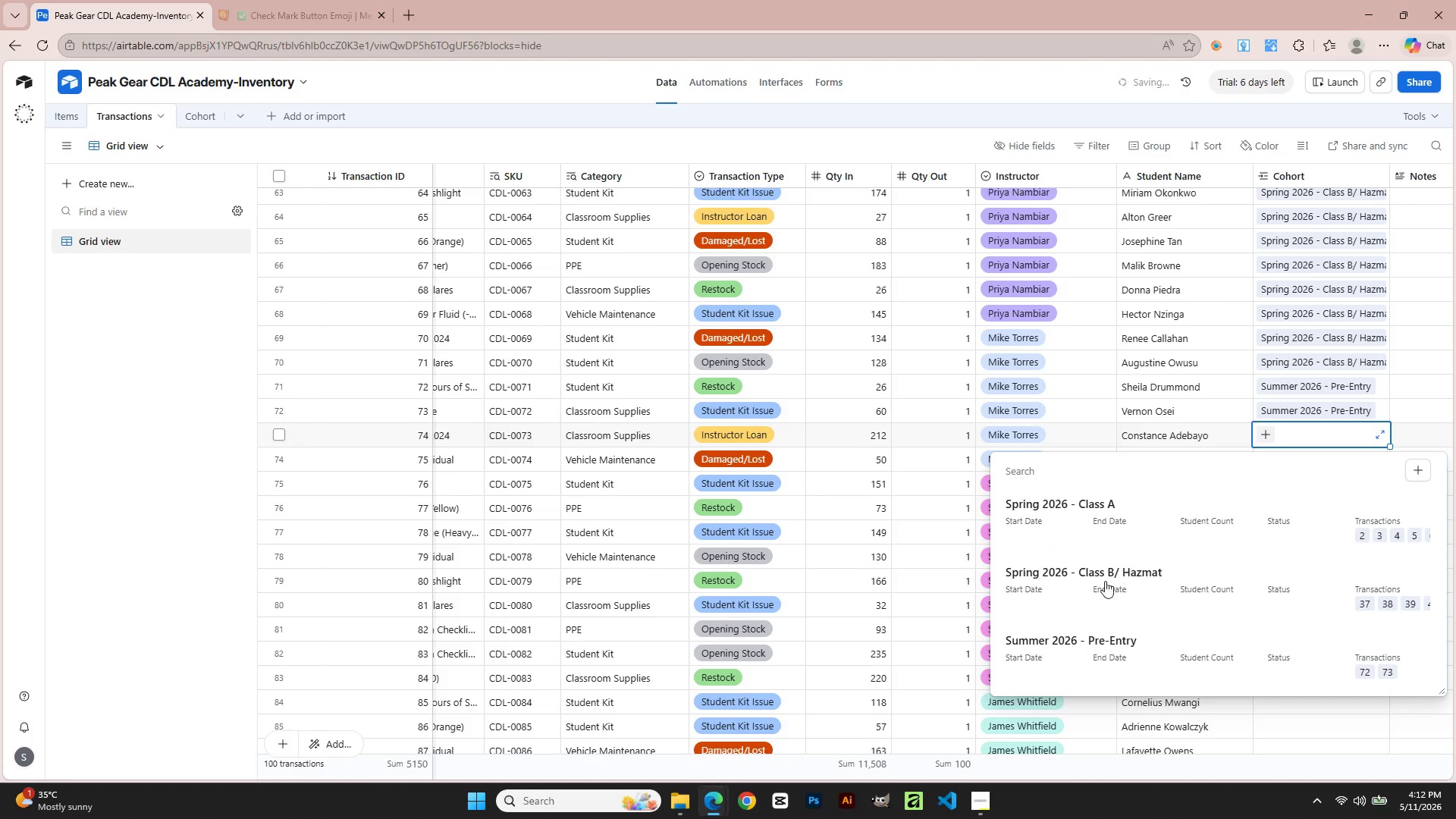 
left_click([1061, 658])
 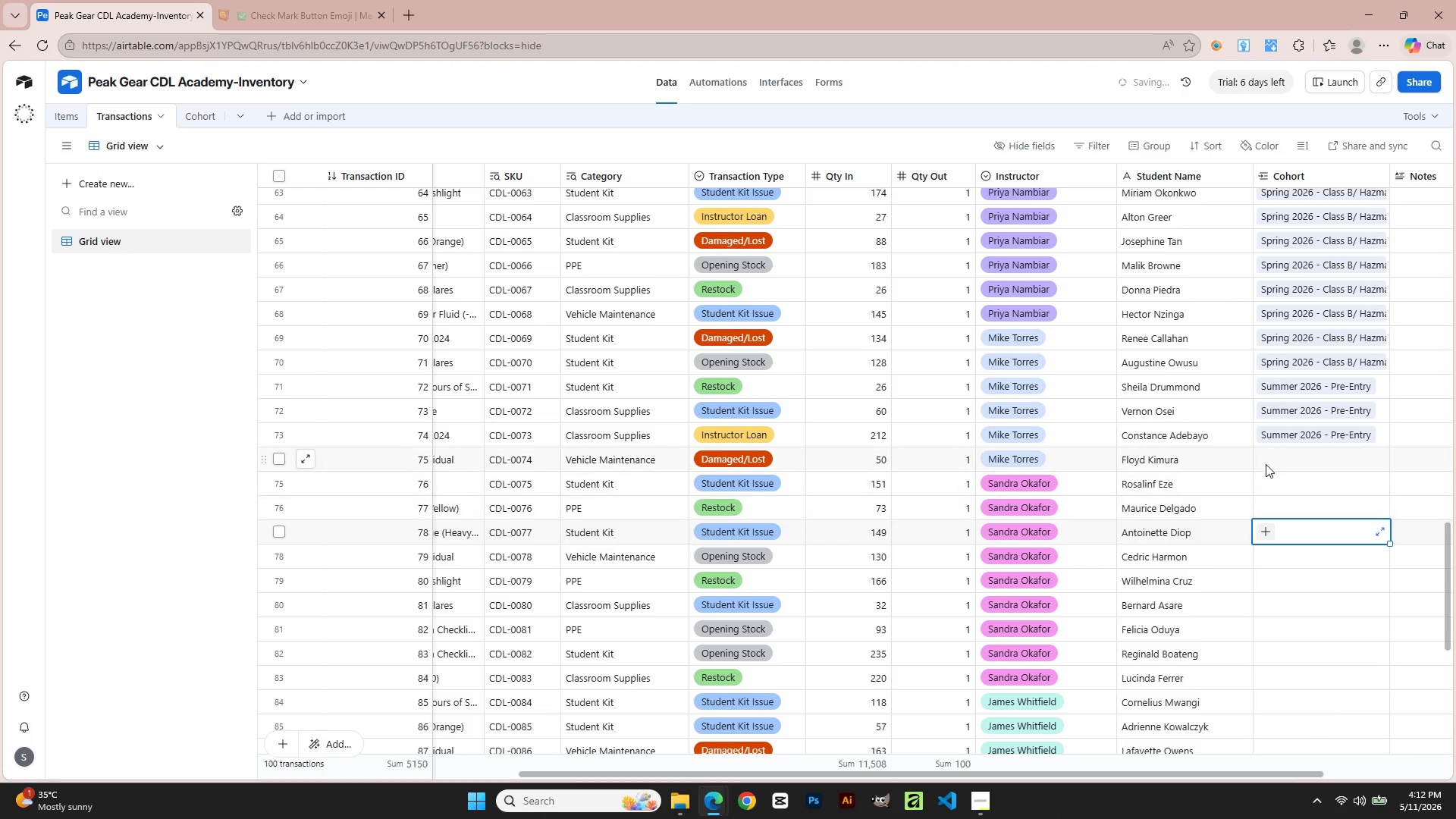 
double_click([1266, 462])
 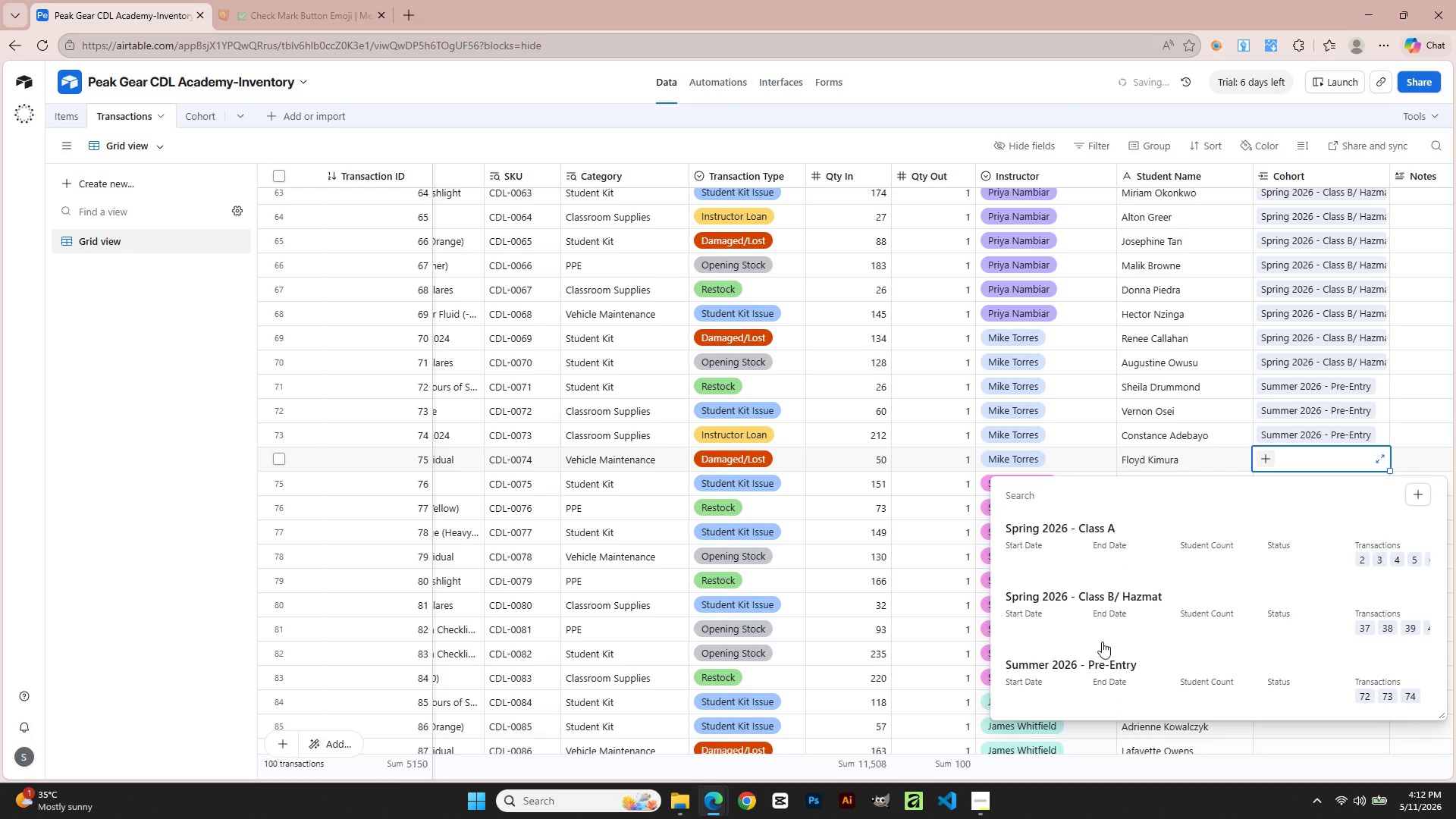 
left_click([1075, 677])
 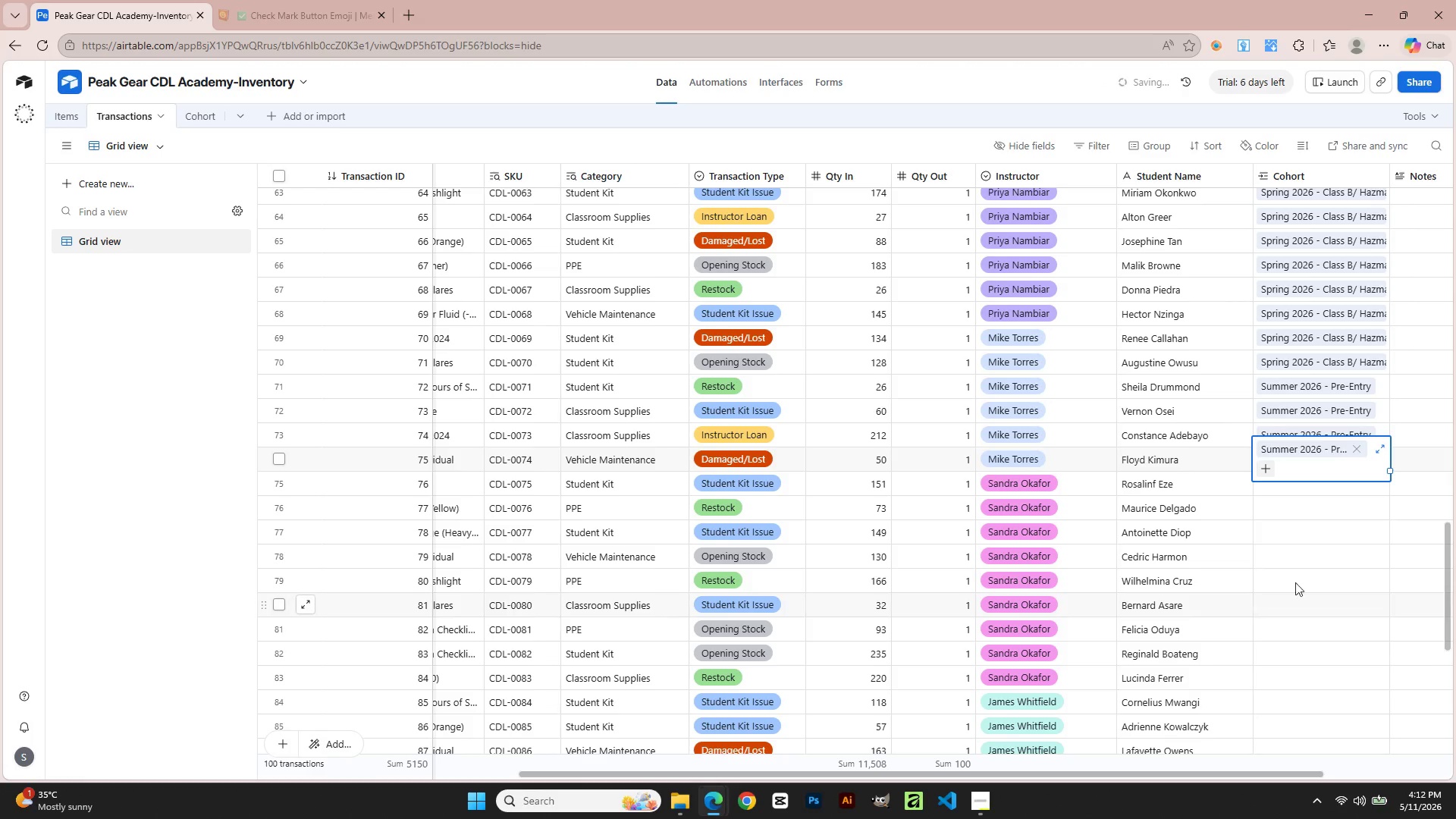 
left_click([1337, 569])
 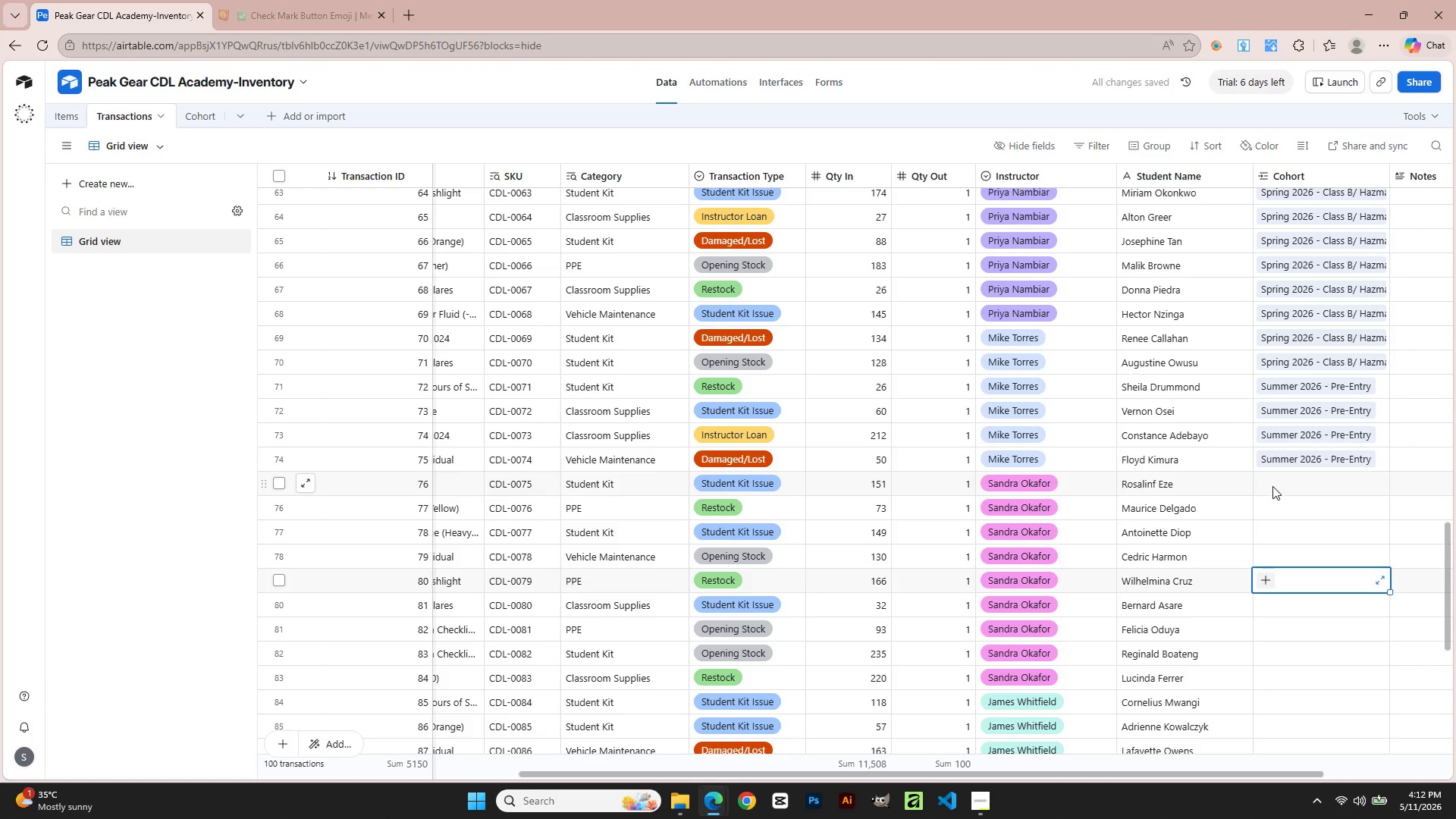 
double_click([1271, 485])
 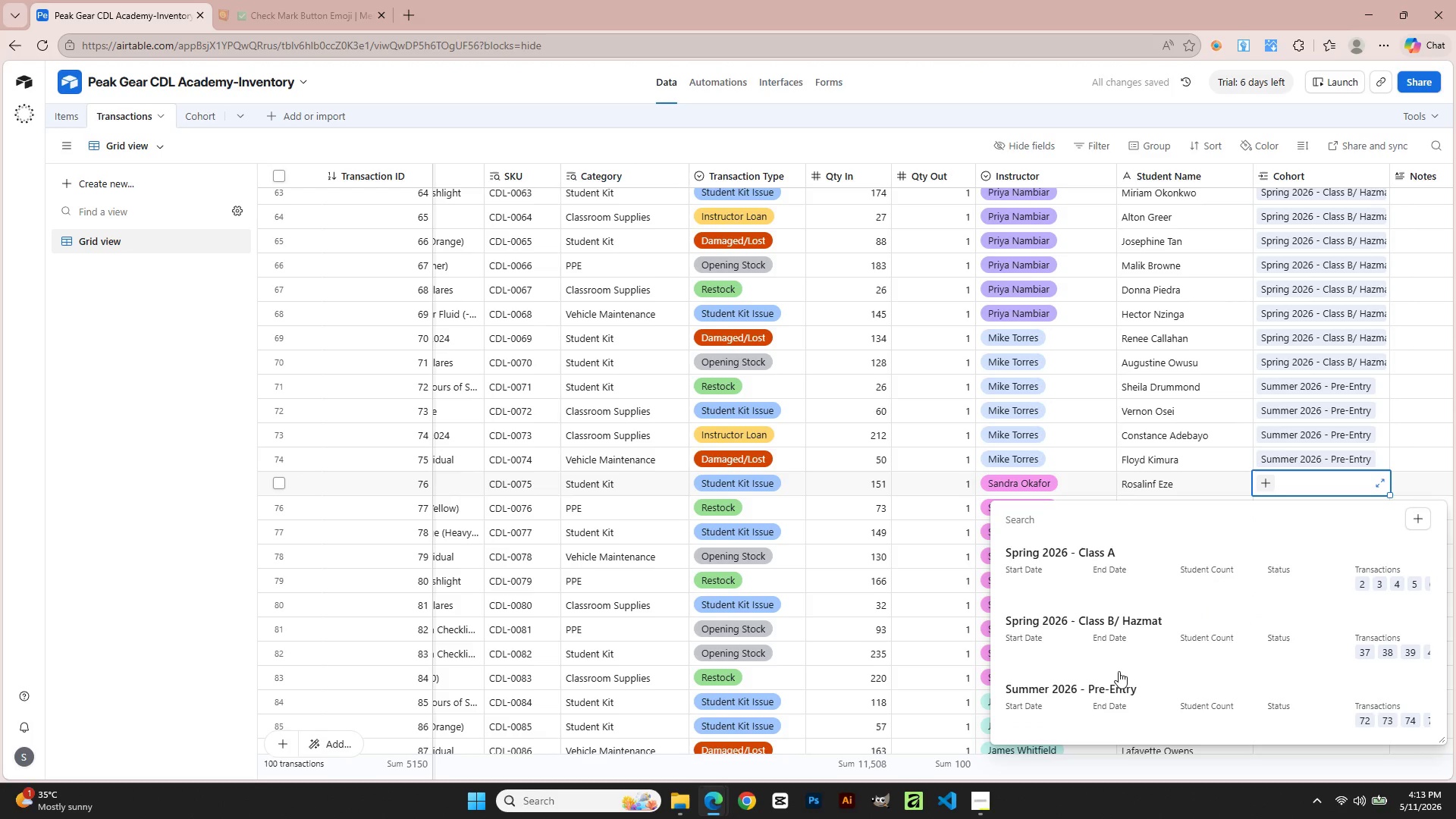 
left_click([1072, 695])
 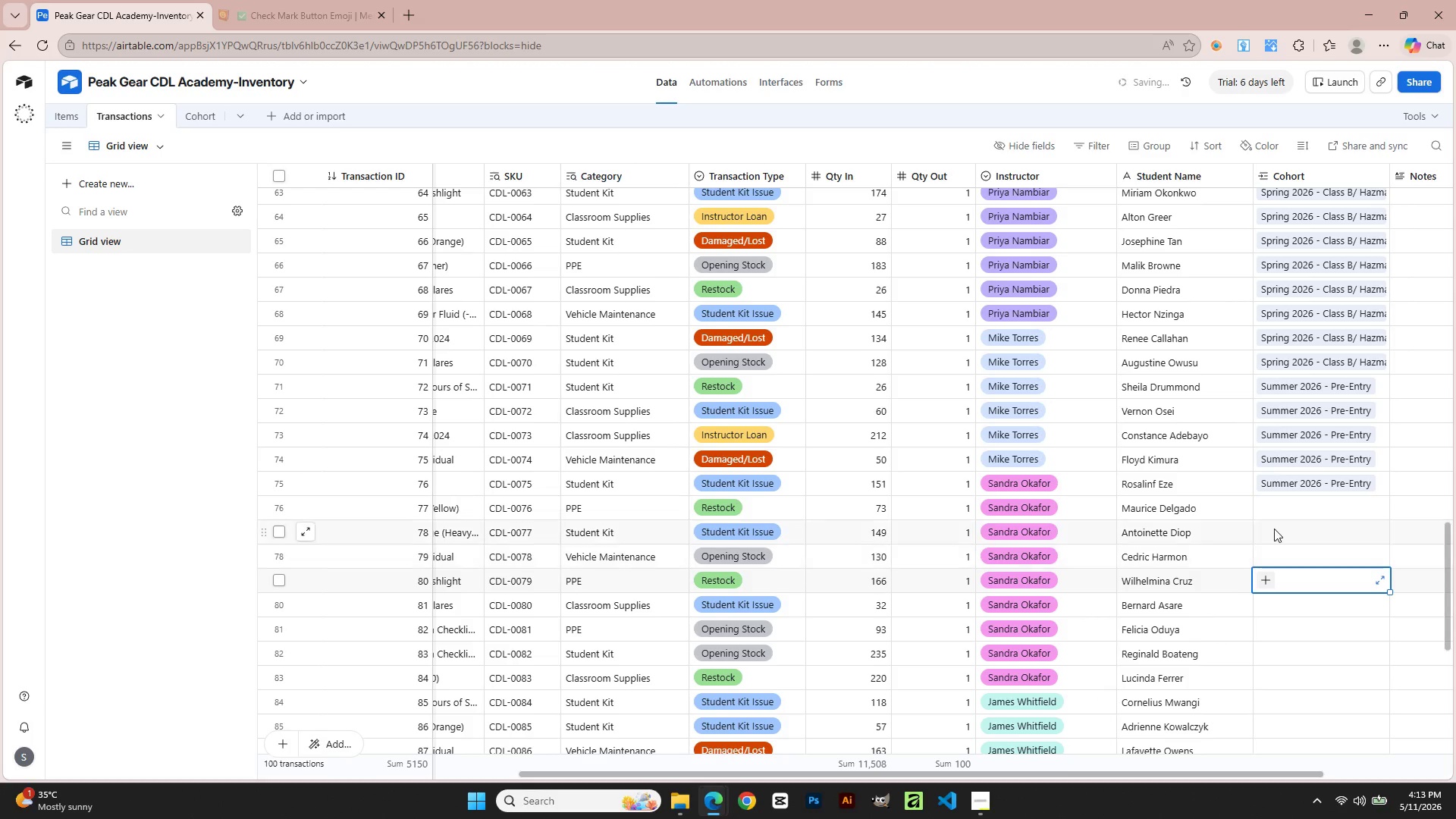 
double_click([1269, 511])
 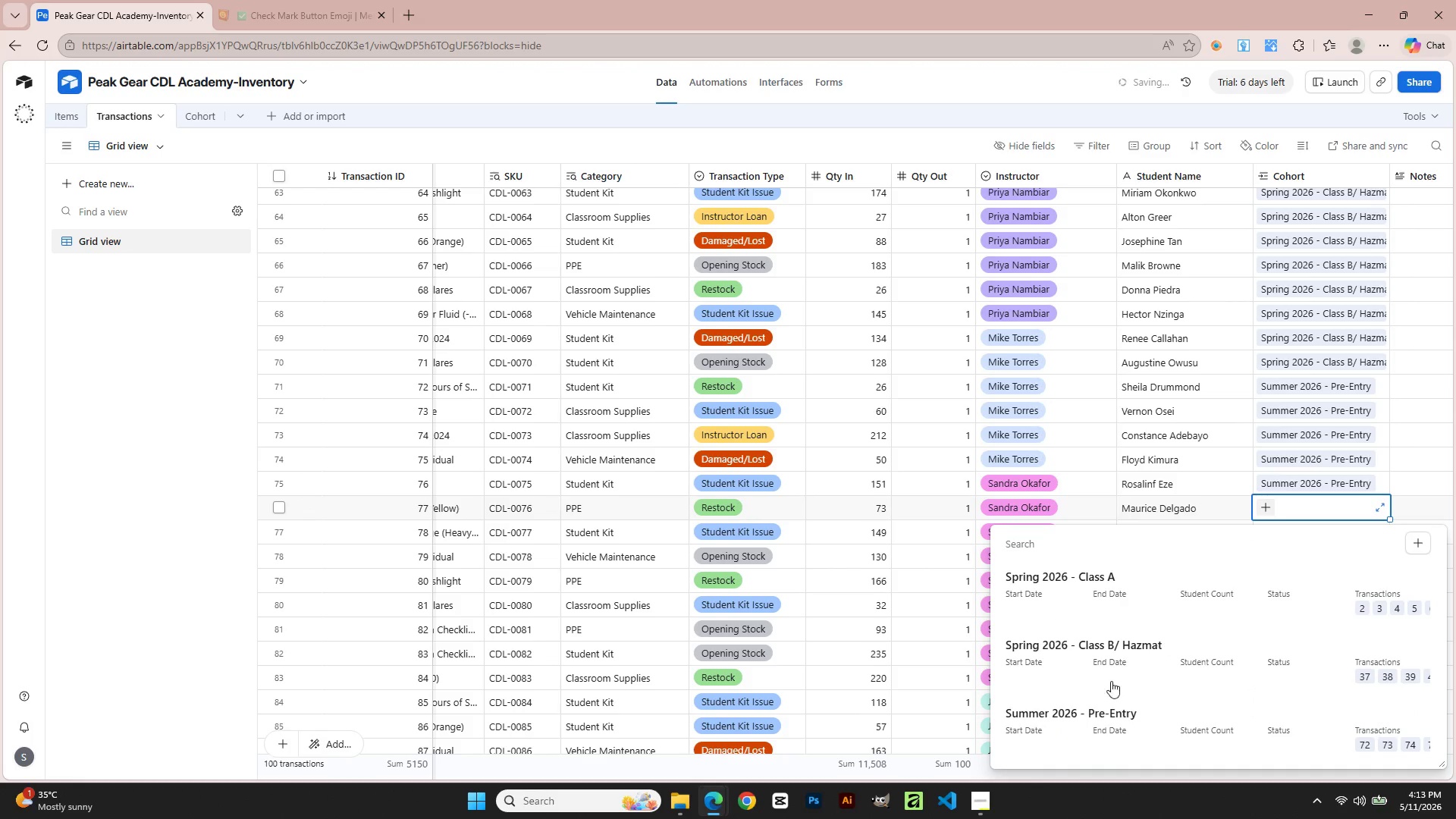 
left_click([1095, 706])
 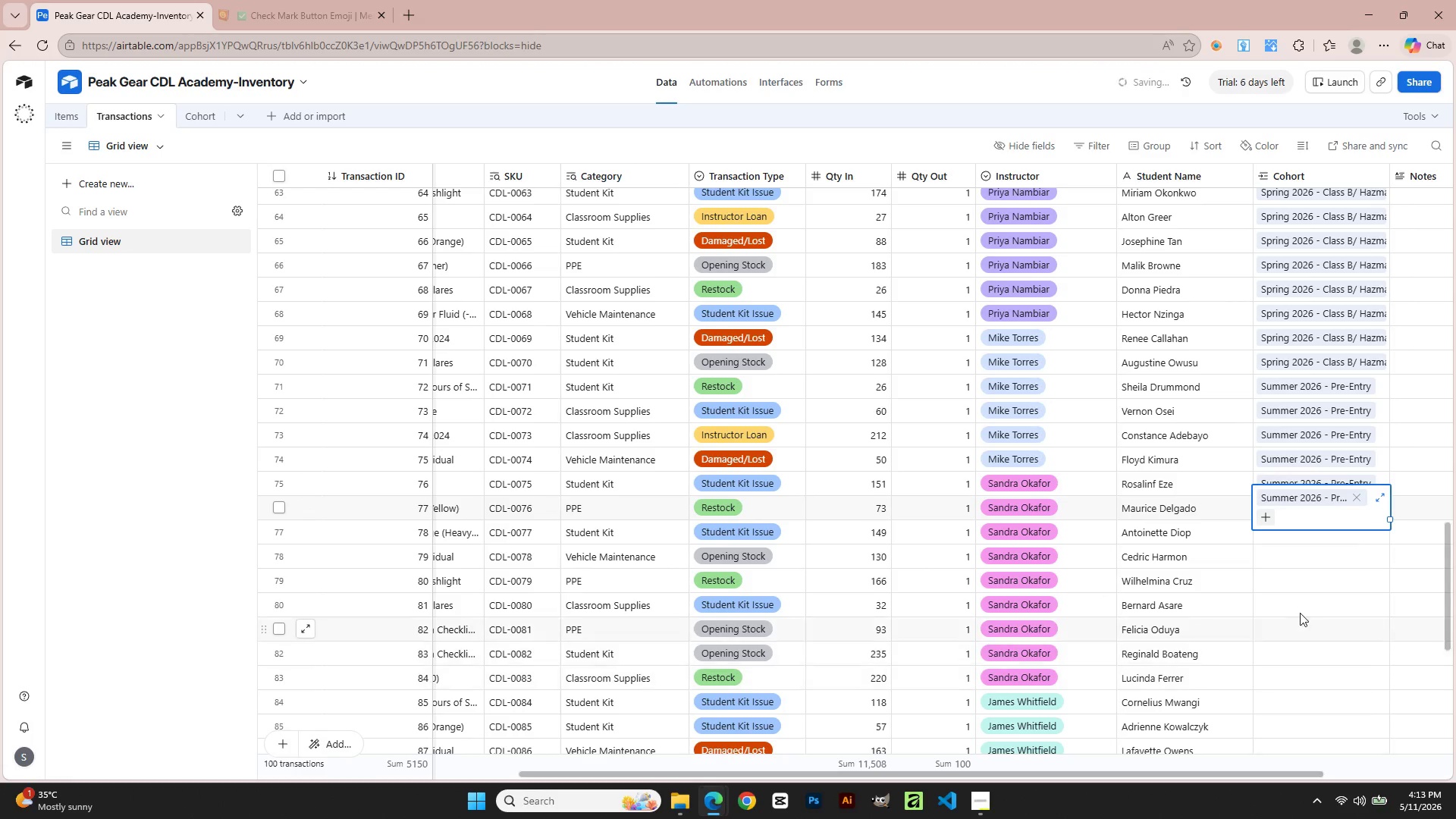 
left_click([1300, 613])
 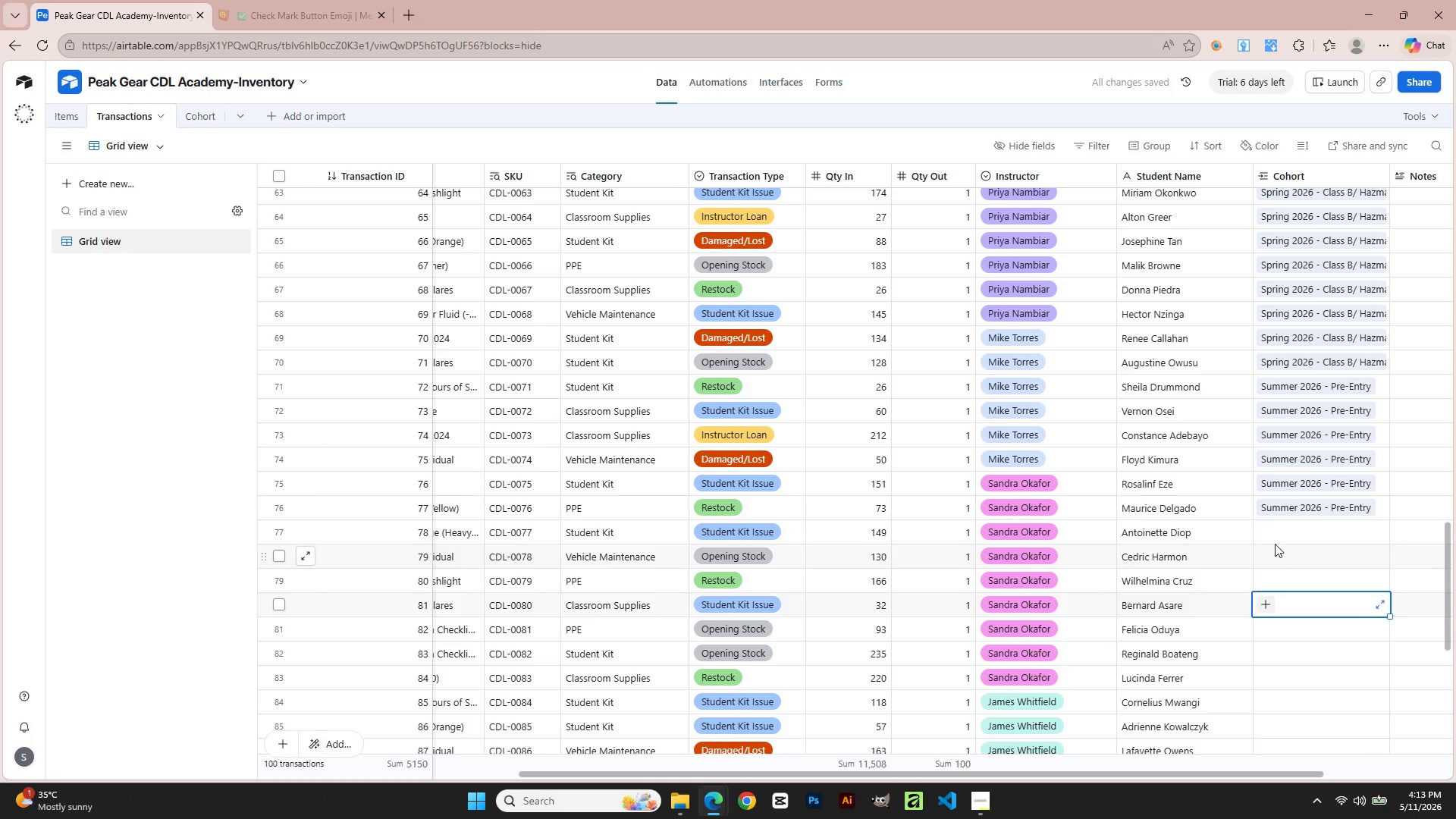 
double_click([1269, 535])
 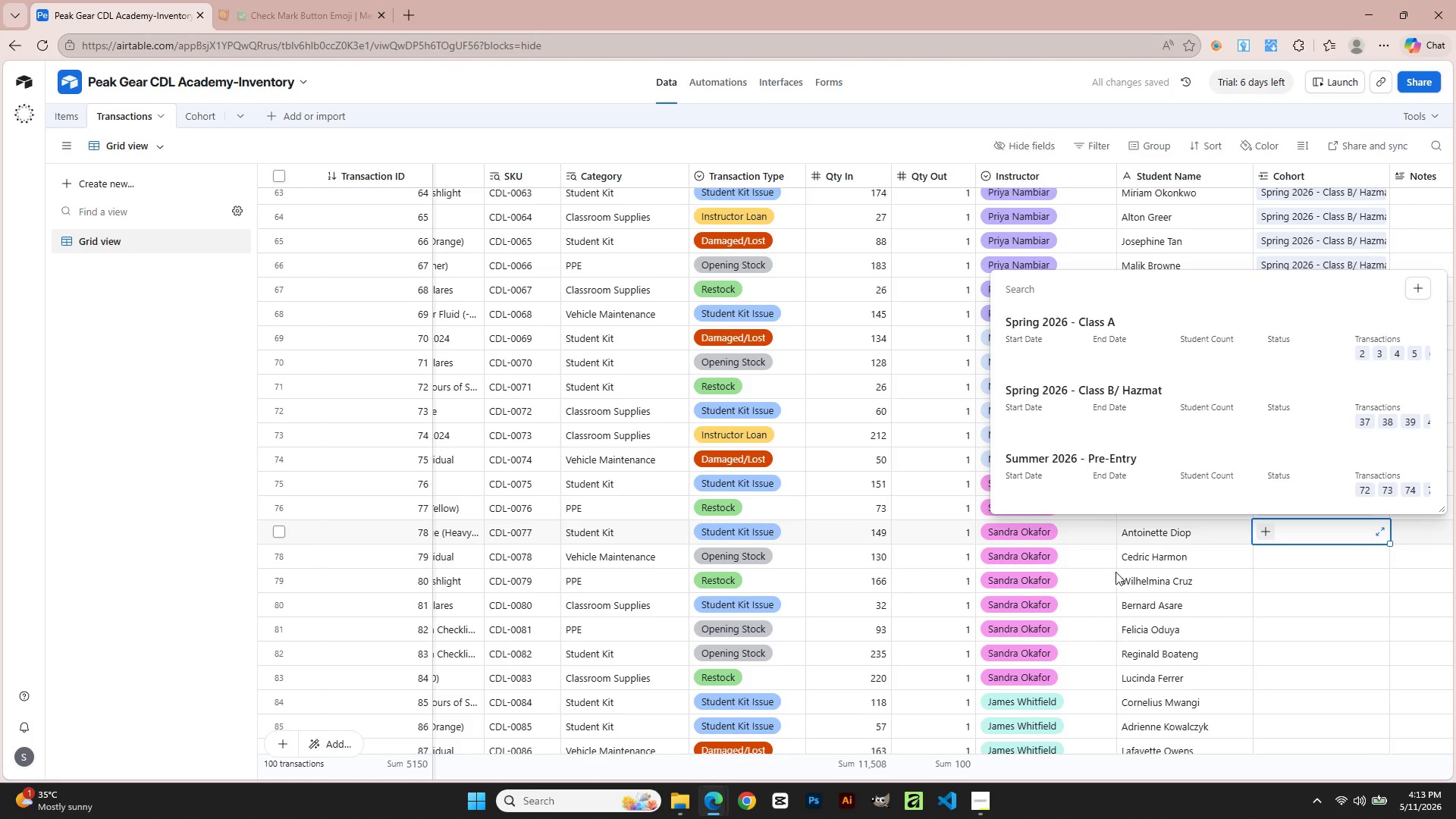 
left_click([1098, 456])
 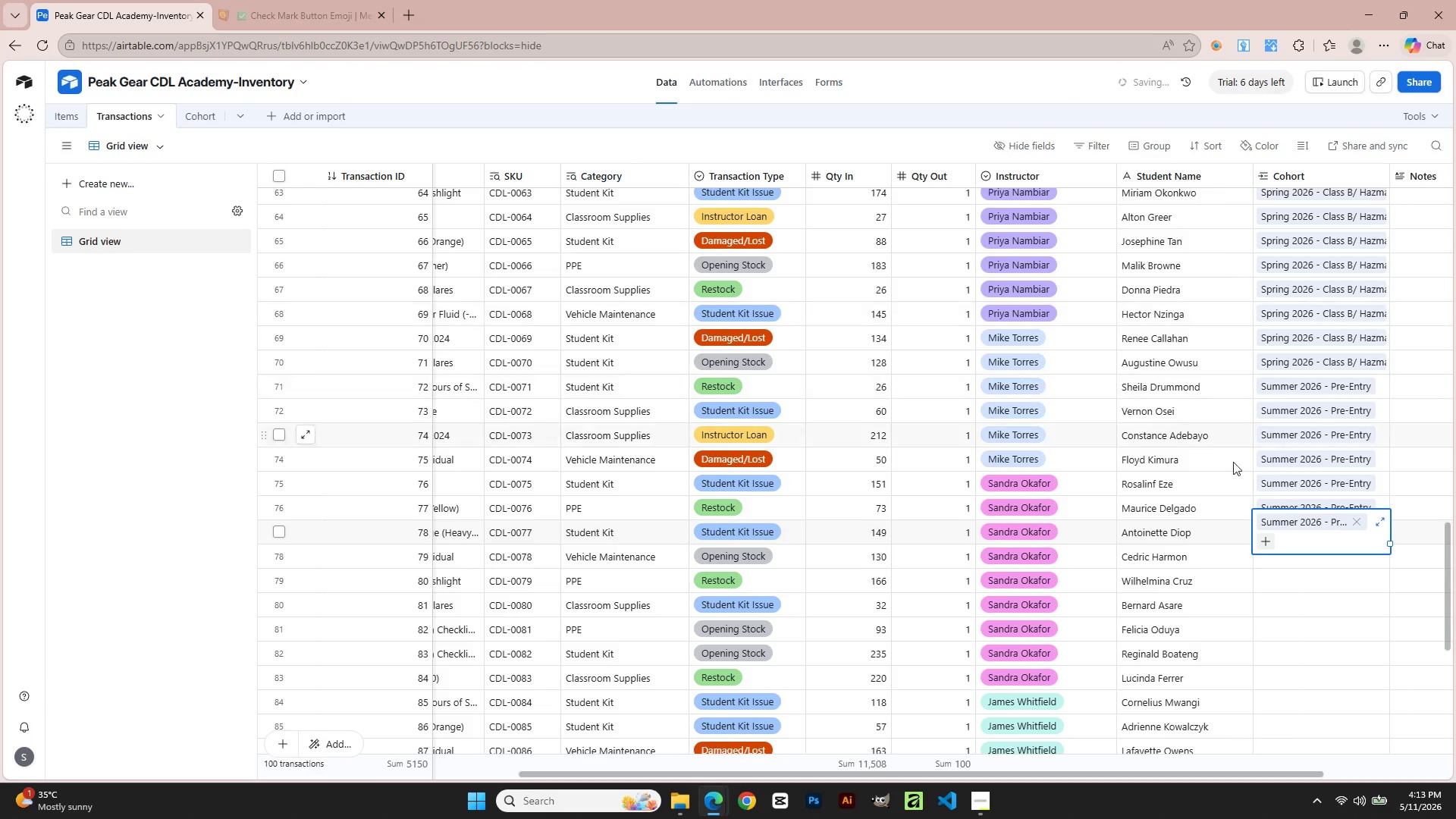 
left_click([1330, 610])
 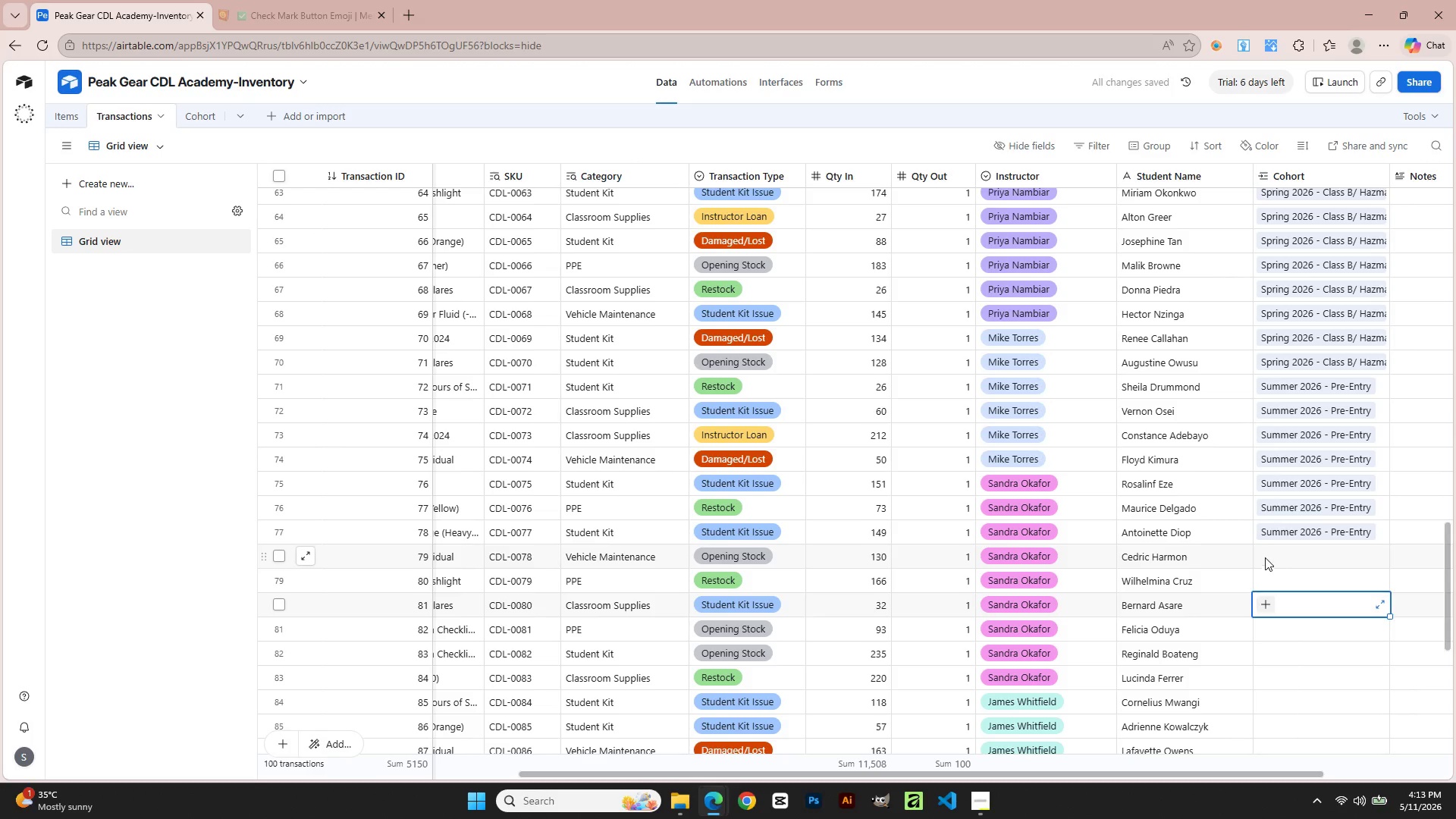 
double_click([1265, 557])
 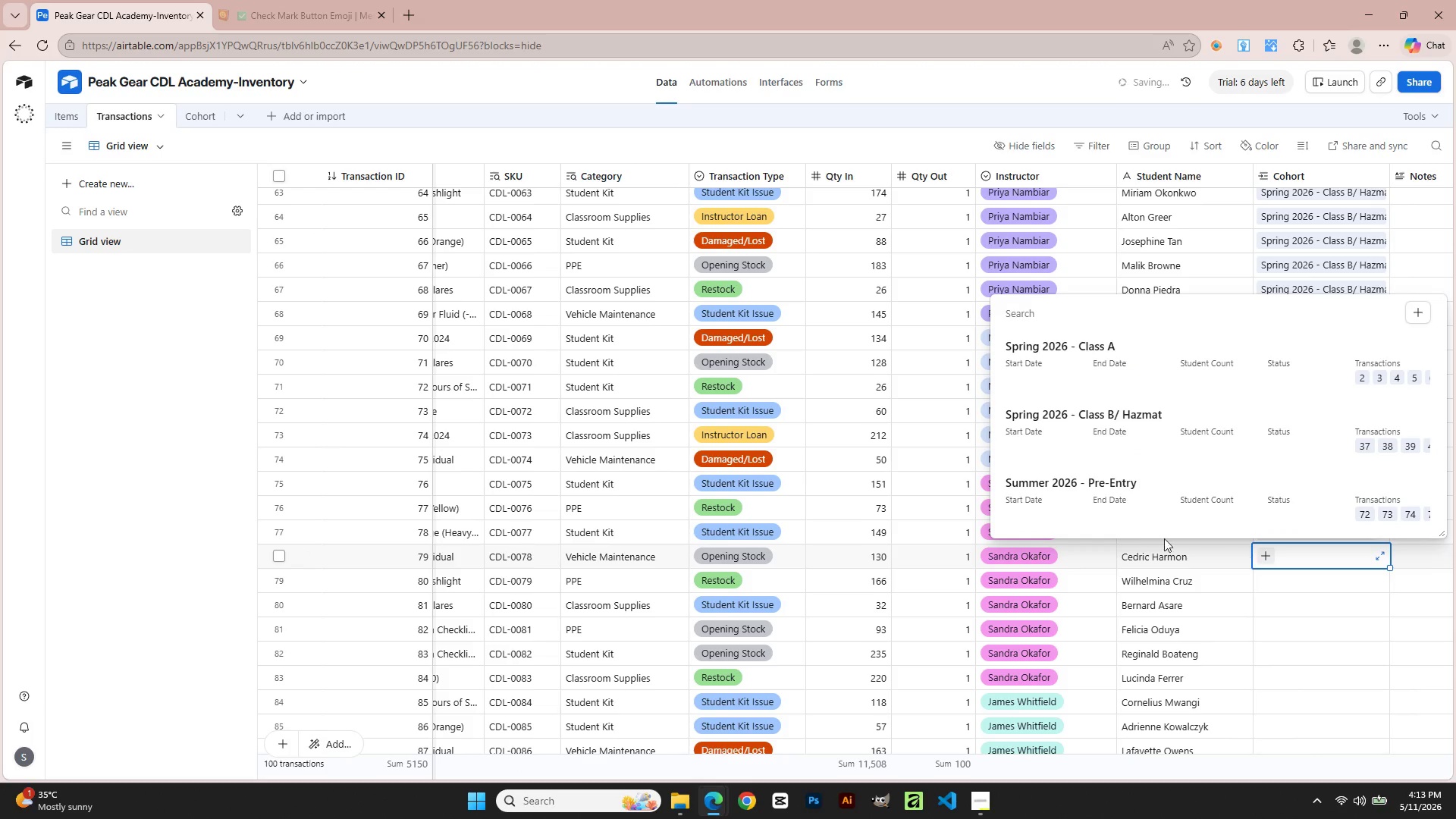 
left_click([1084, 498])
 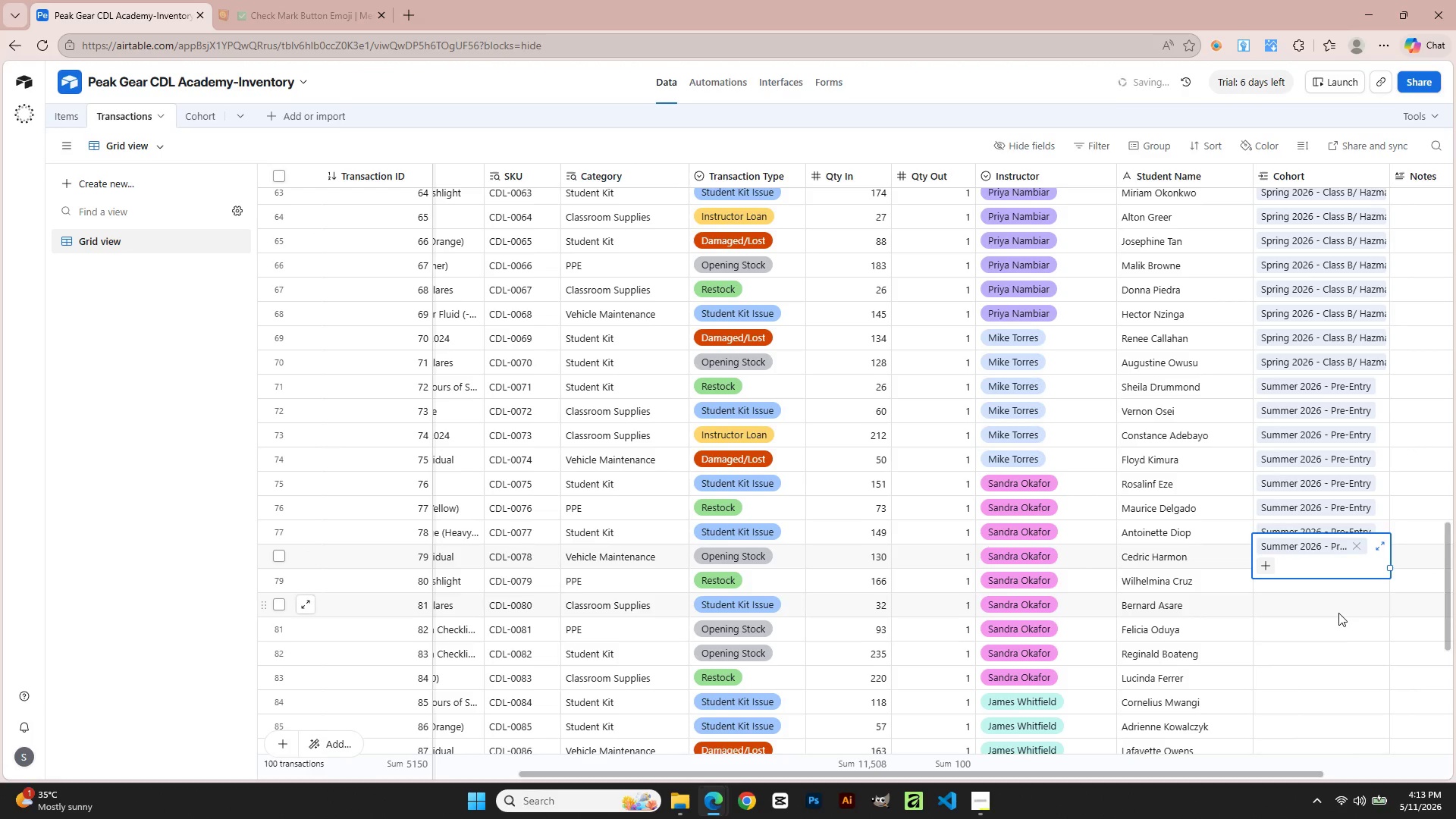 
left_click([1338, 621])
 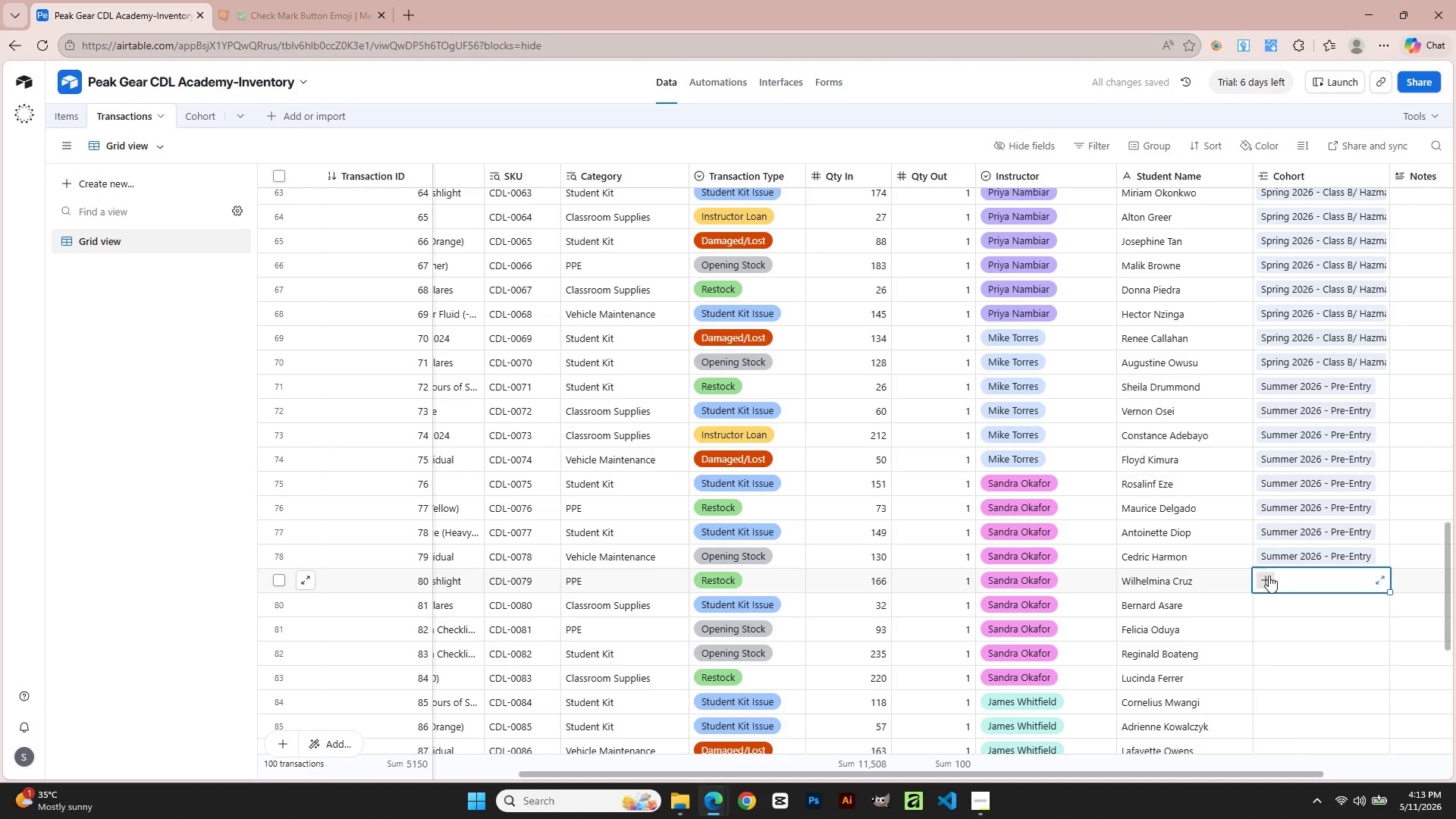 
double_click([1269, 576])
 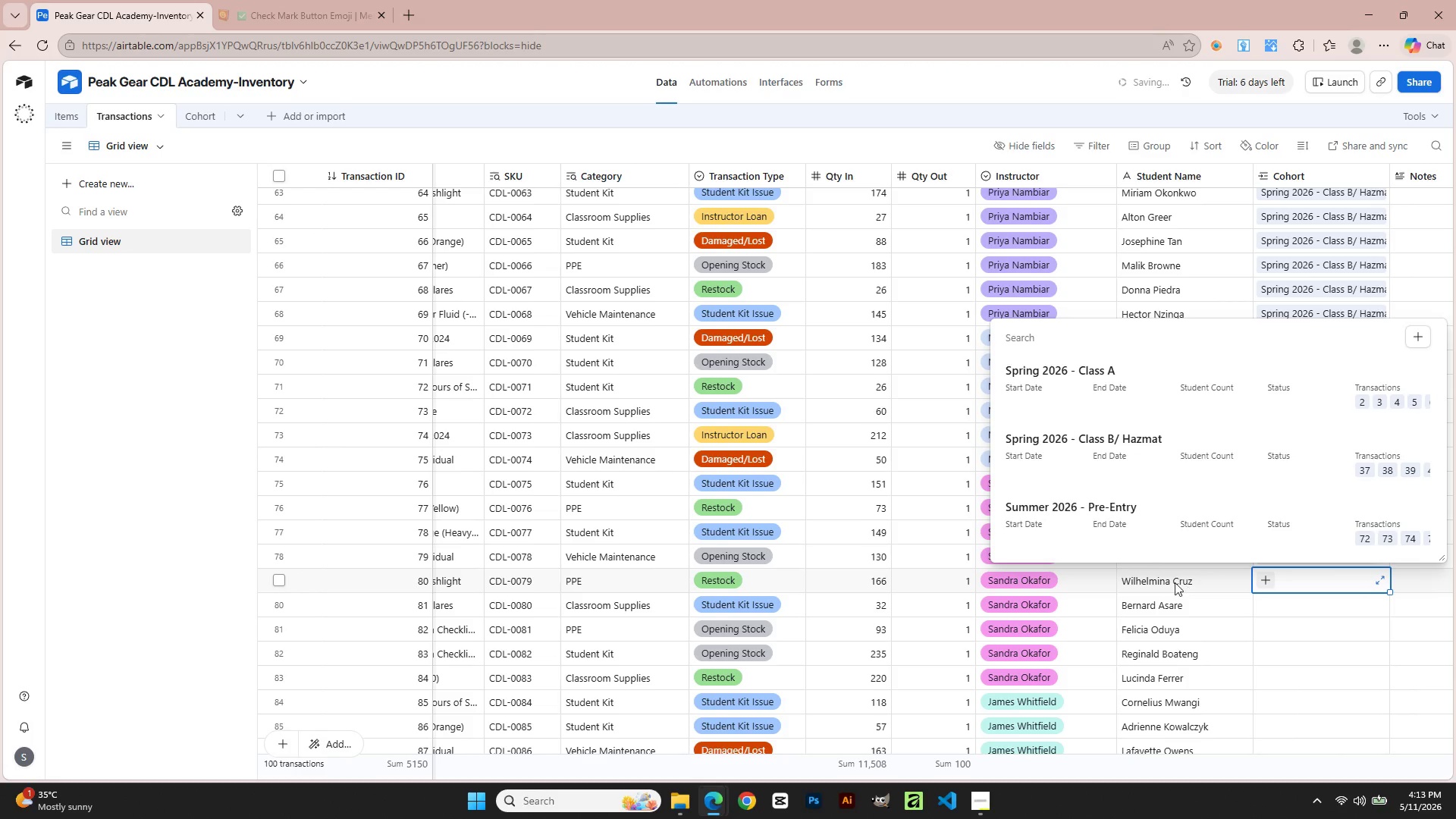 
left_click([1097, 525])
 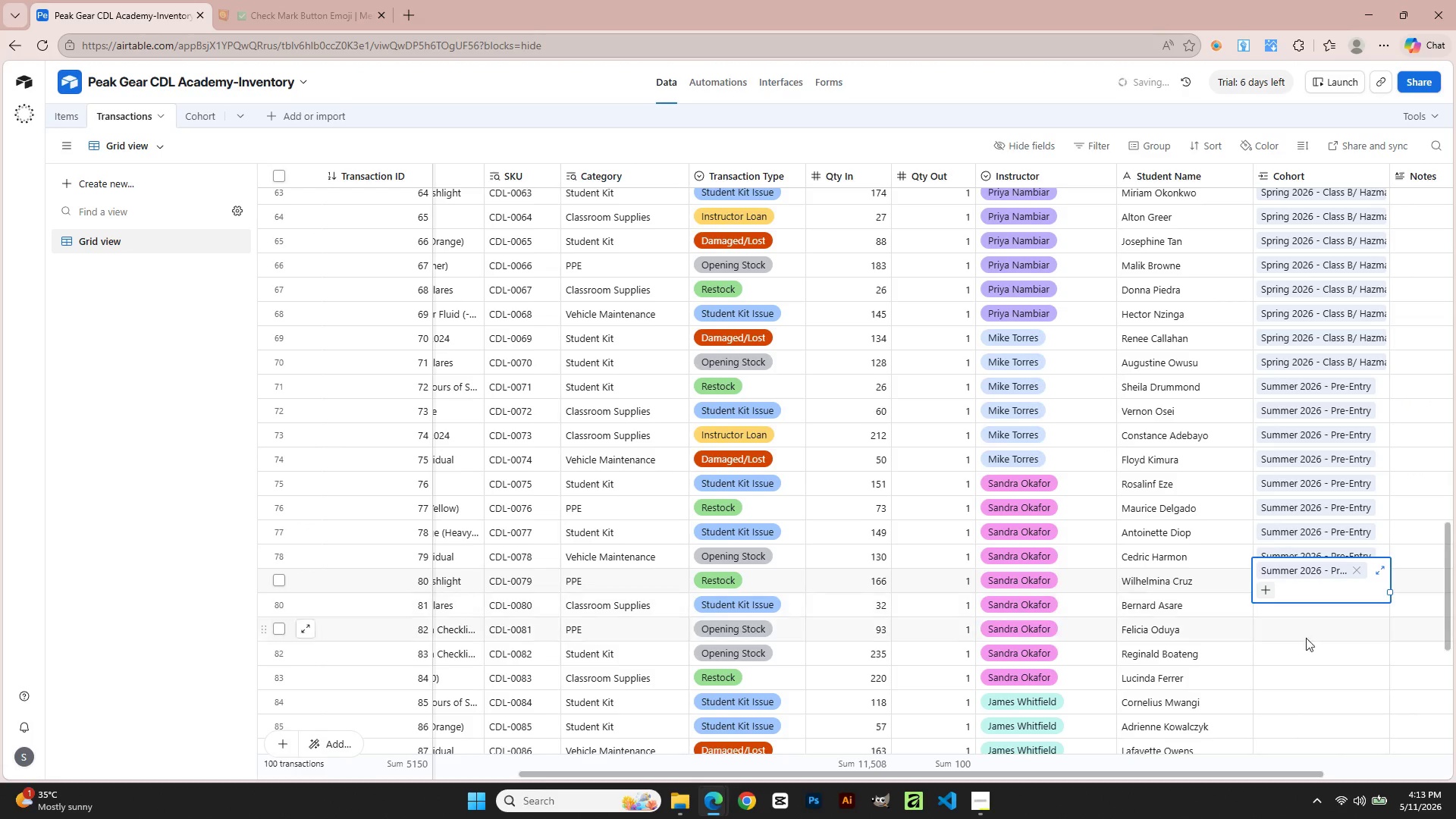 
left_click([1329, 671])
 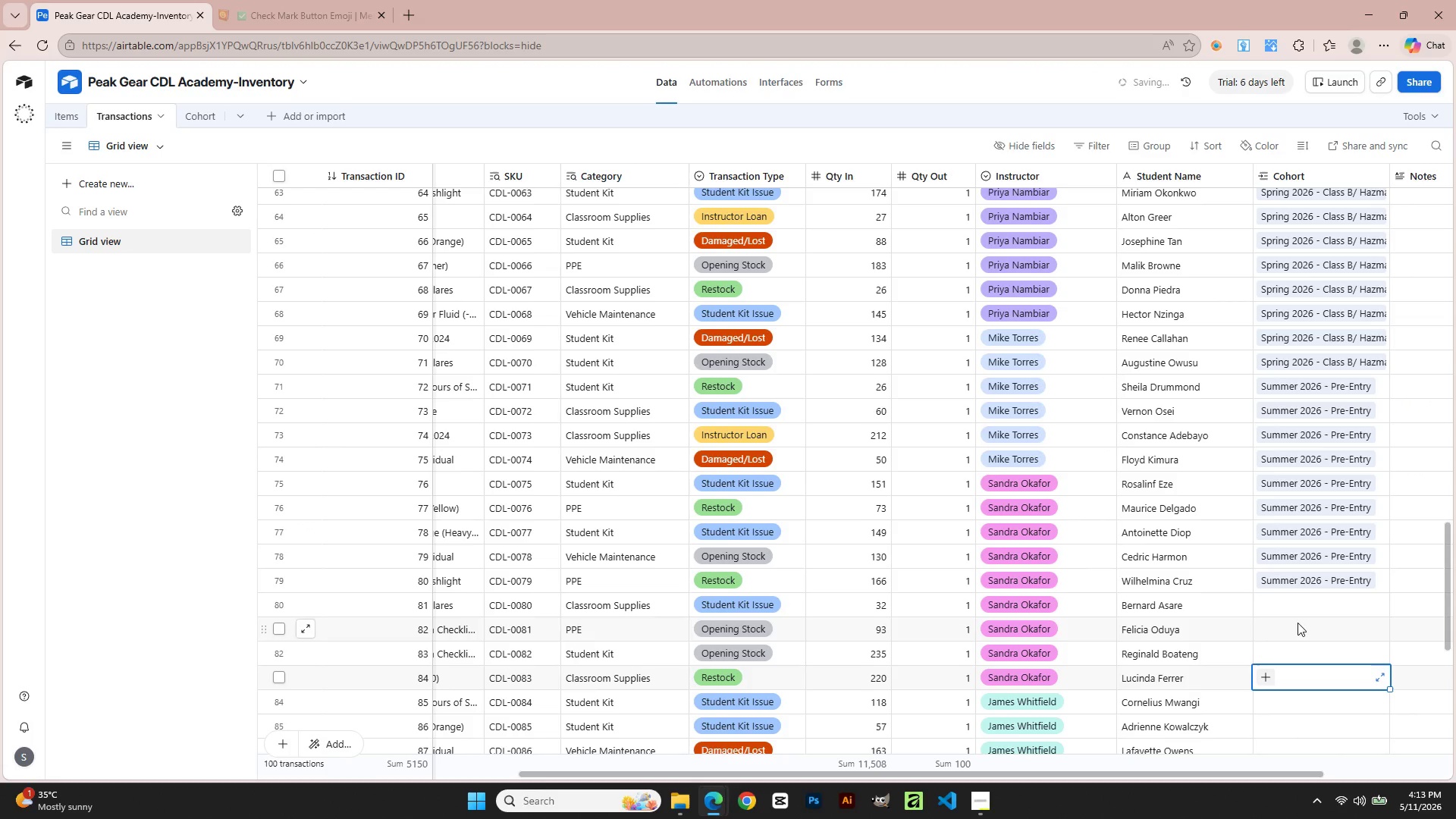 
left_click([1283, 605])
 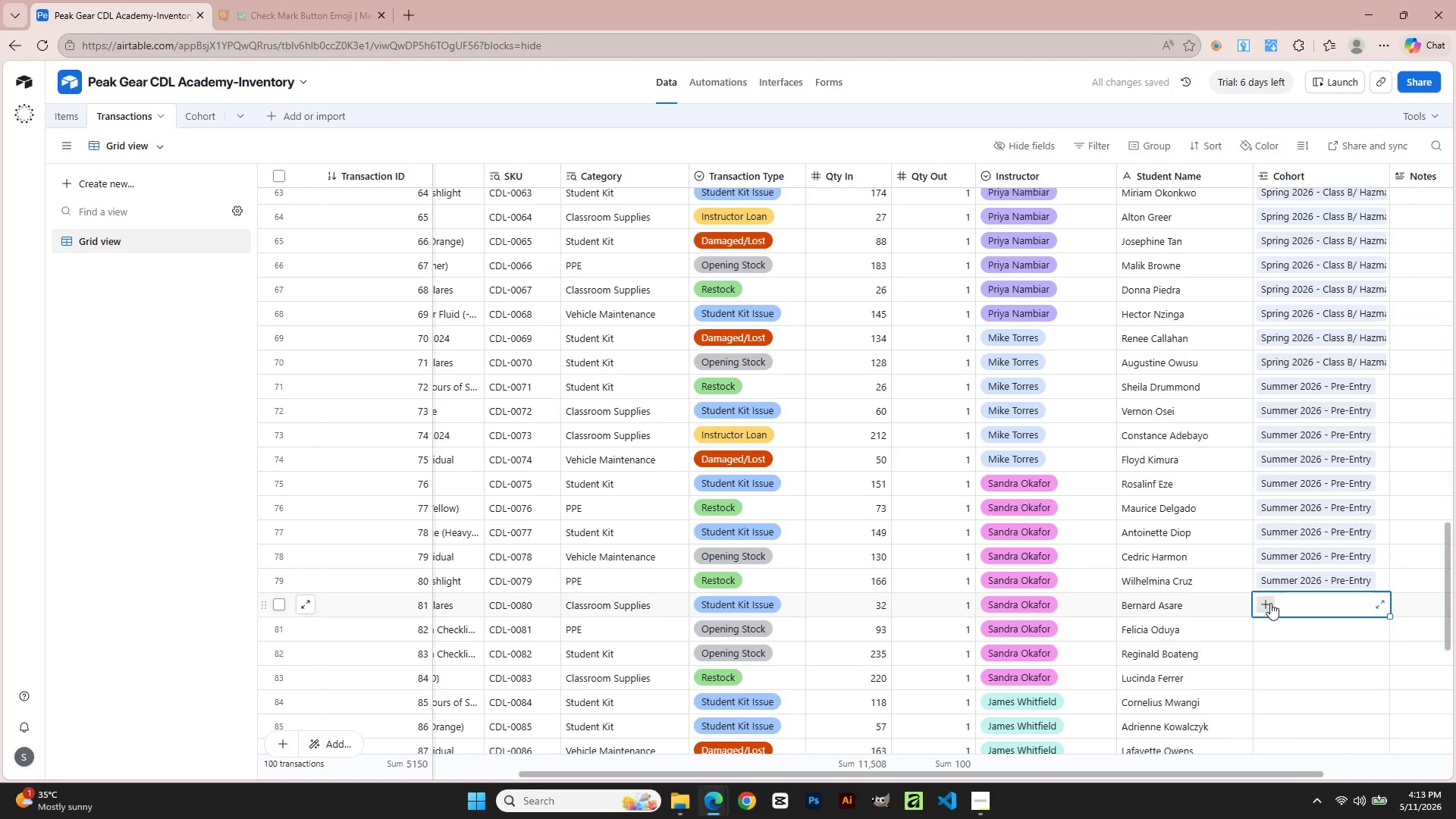 
left_click([1270, 603])
 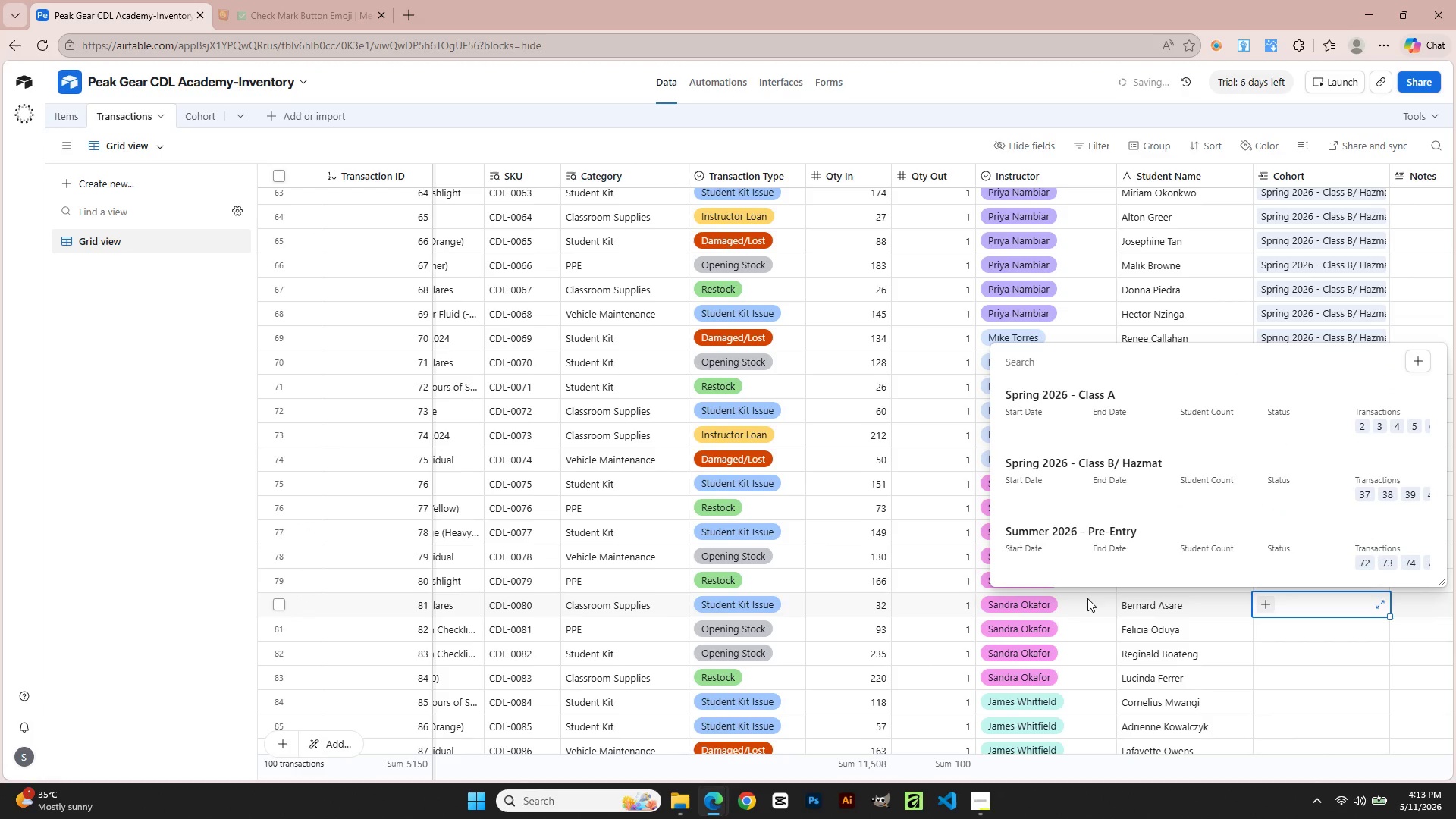 
left_click([1055, 541])
 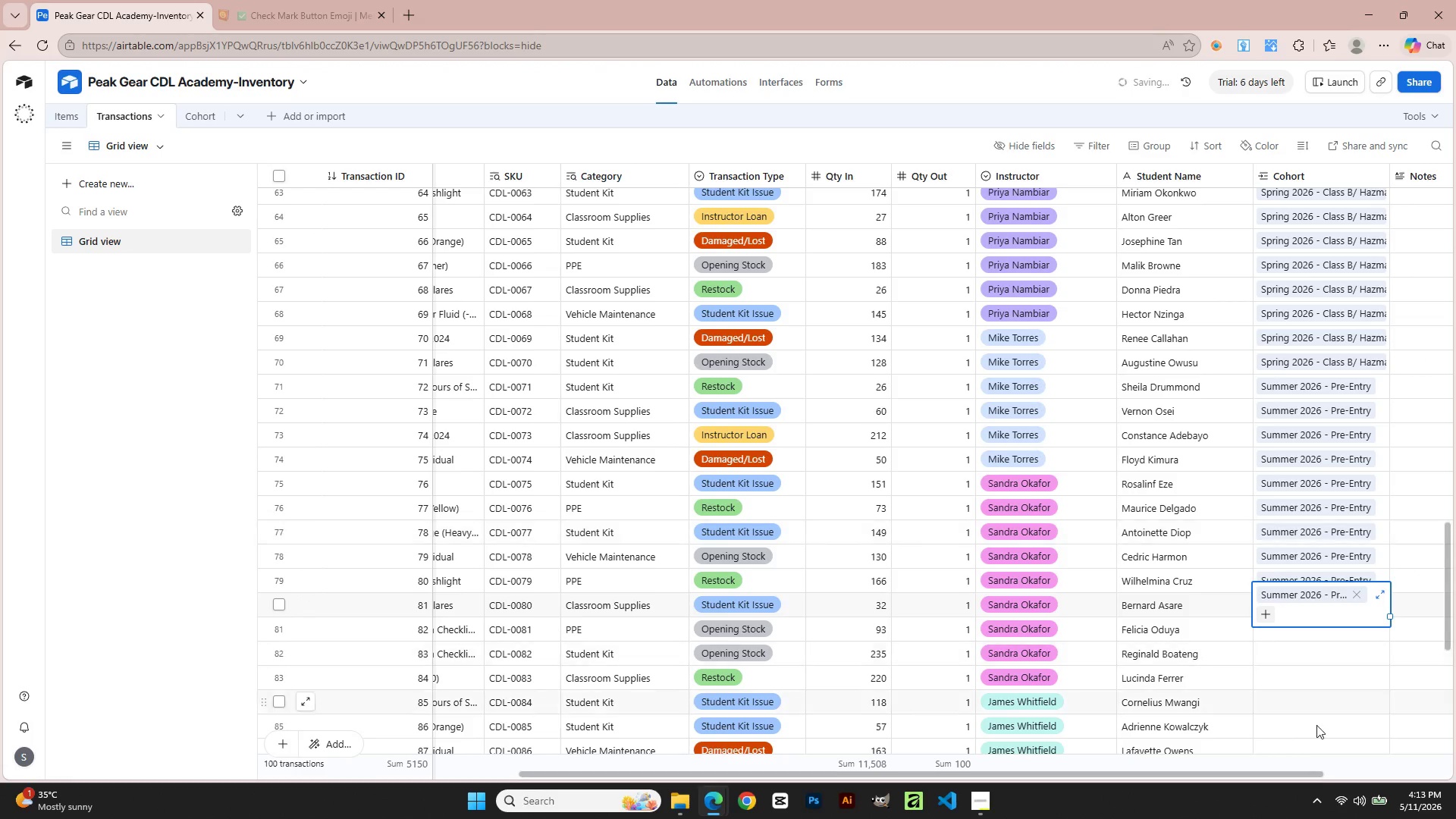 
left_click([1320, 729])
 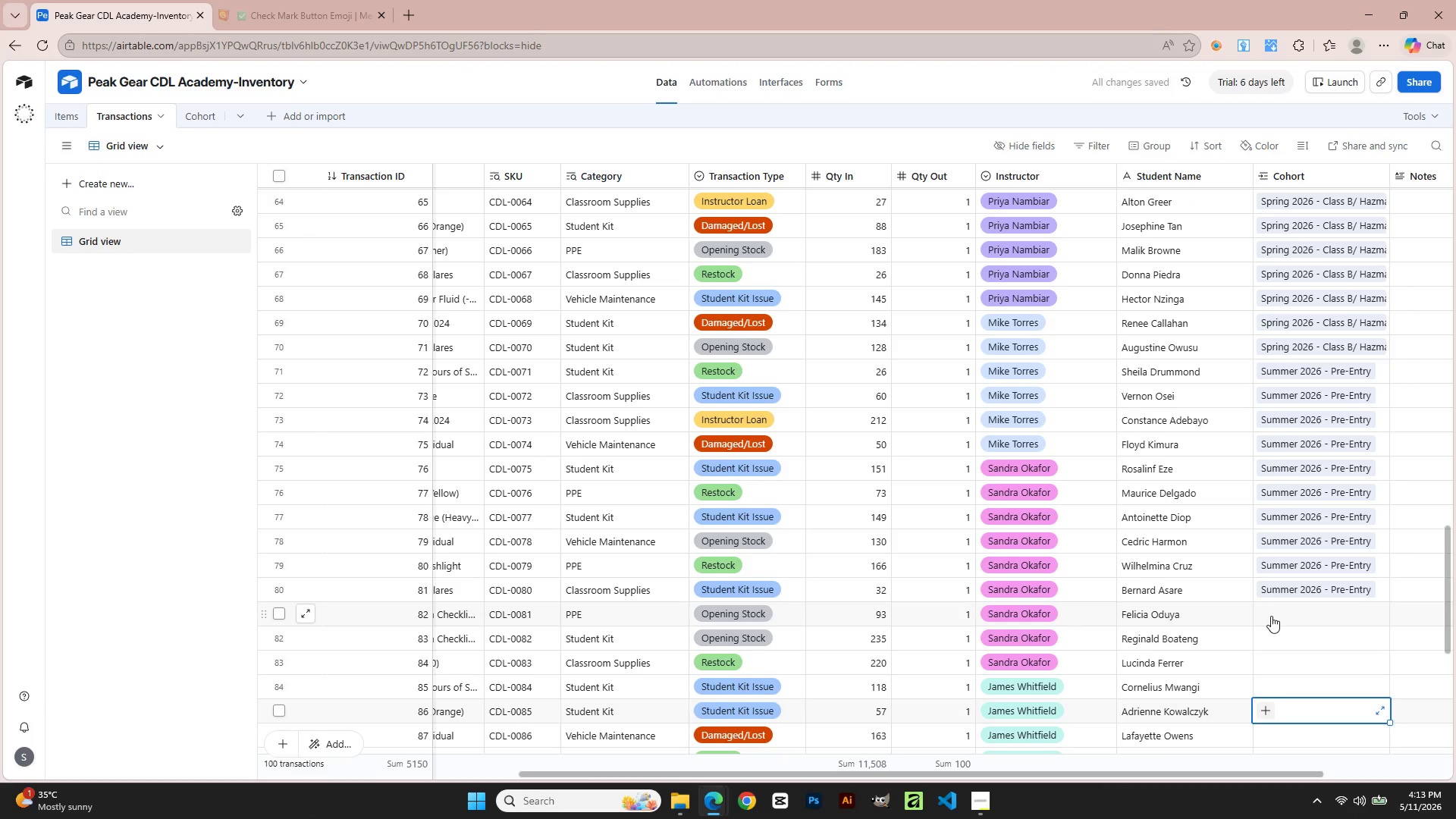 
double_click([1271, 616])
 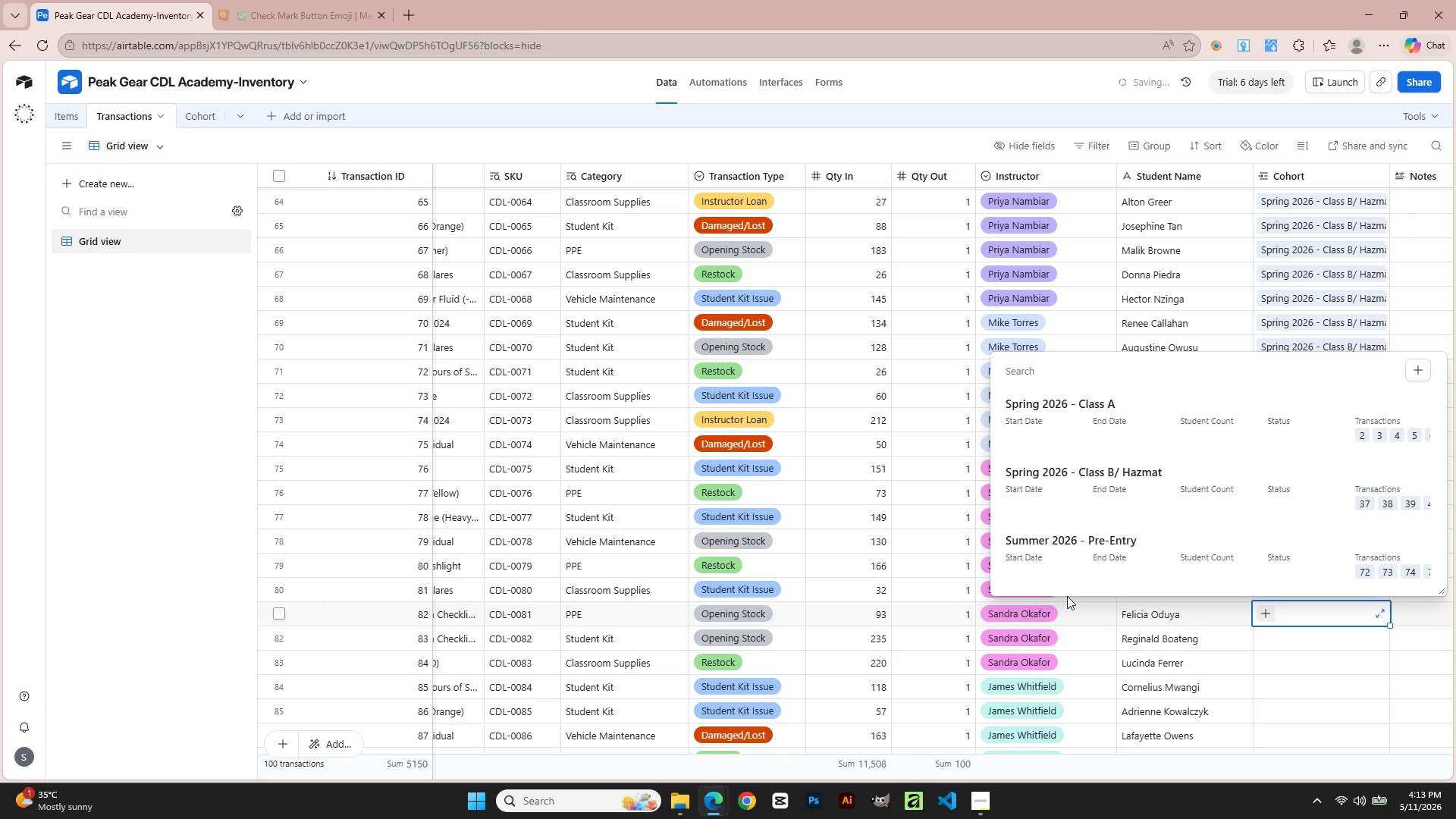 
left_click([1033, 546])
 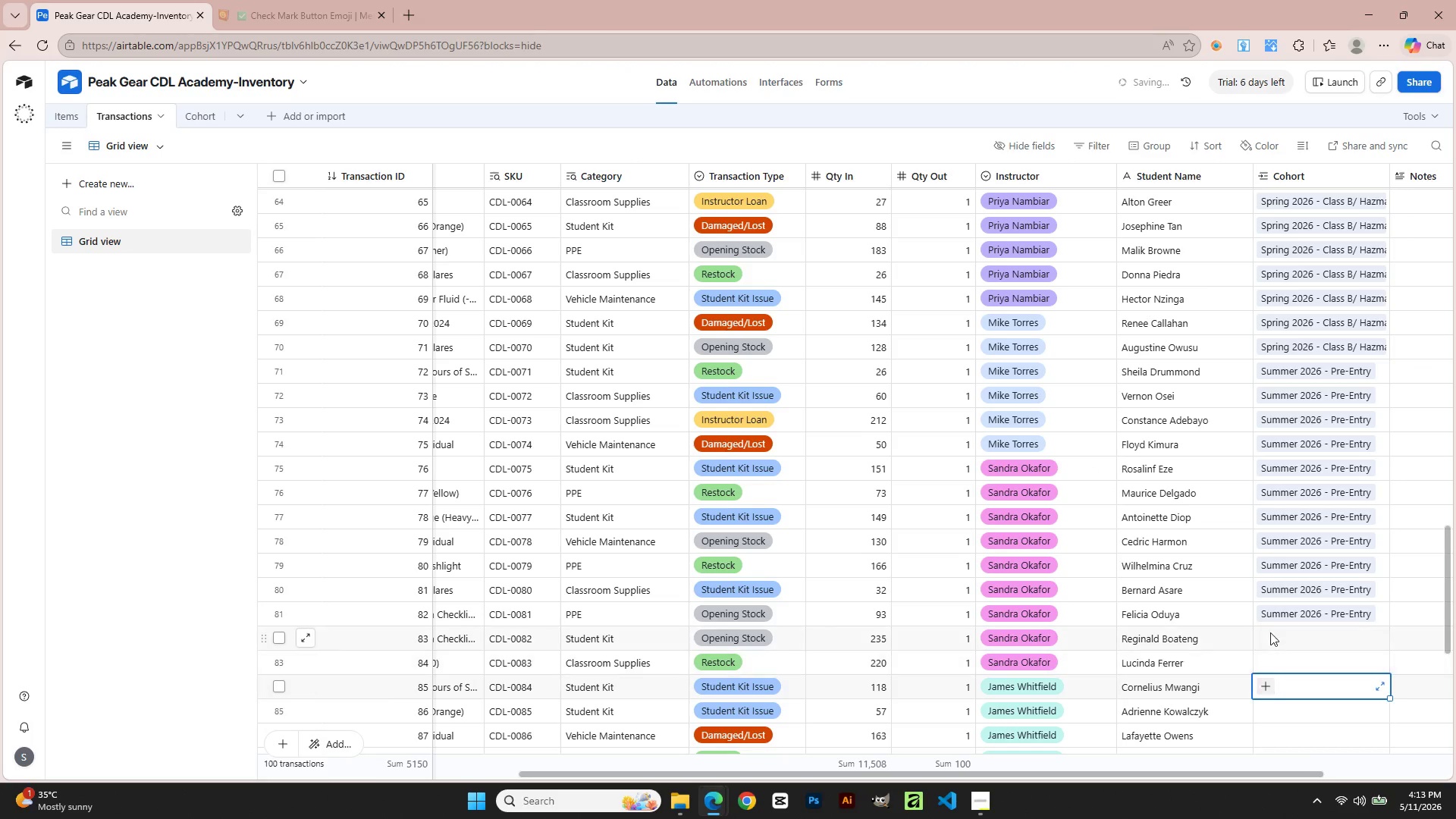 
triple_click([1269, 628])
 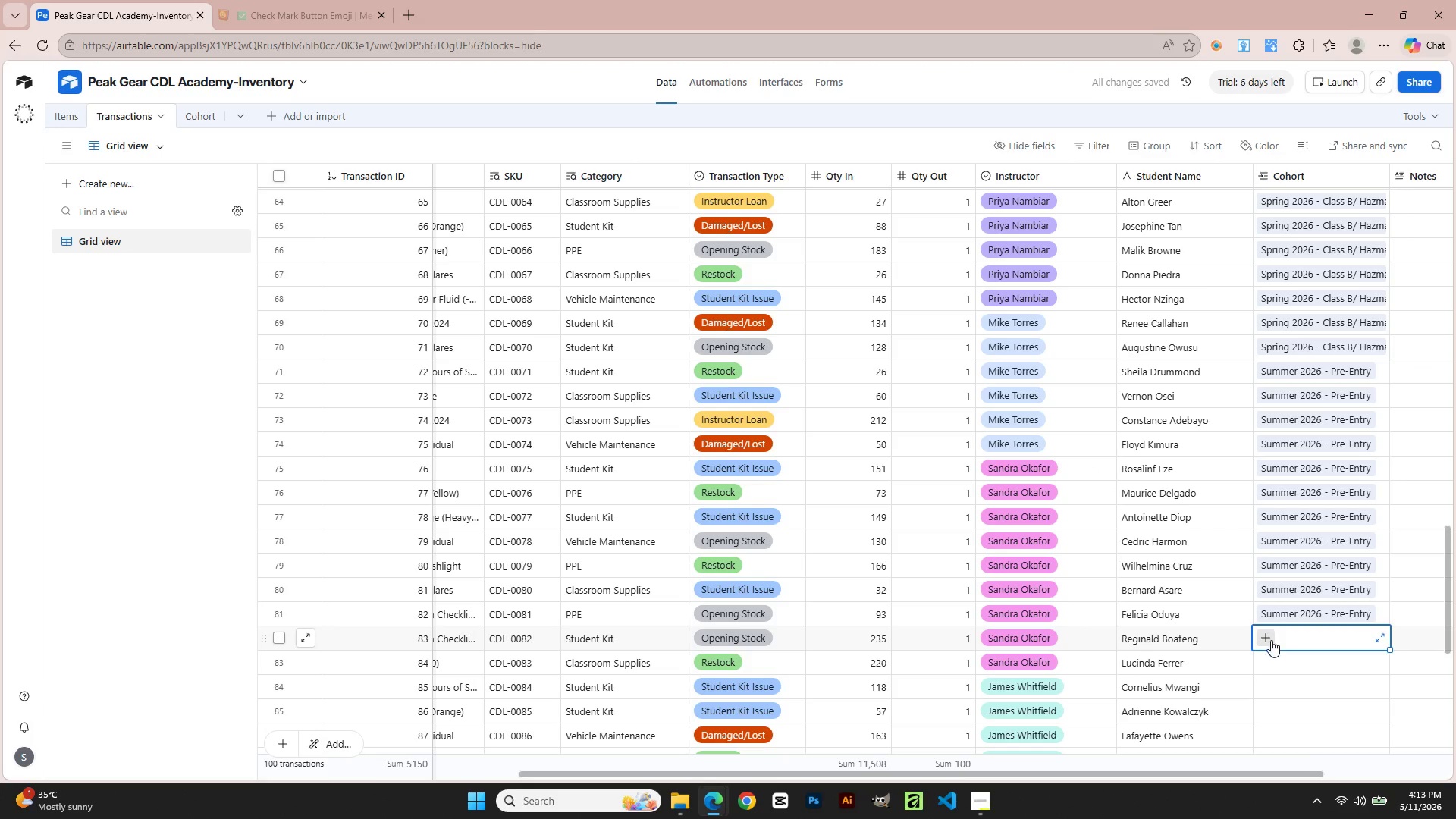 
left_click([1271, 641])
 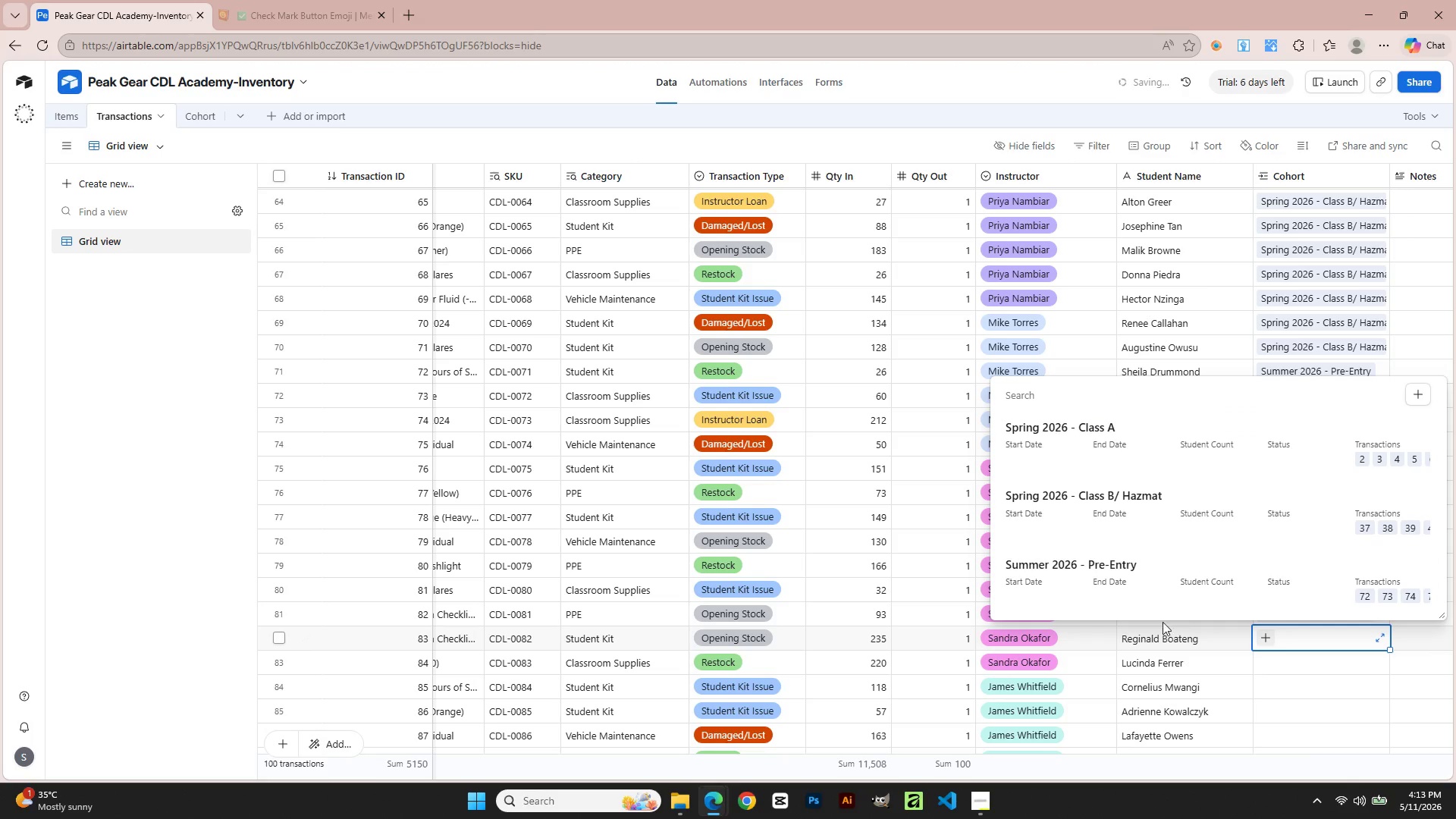 
left_click([1080, 571])
 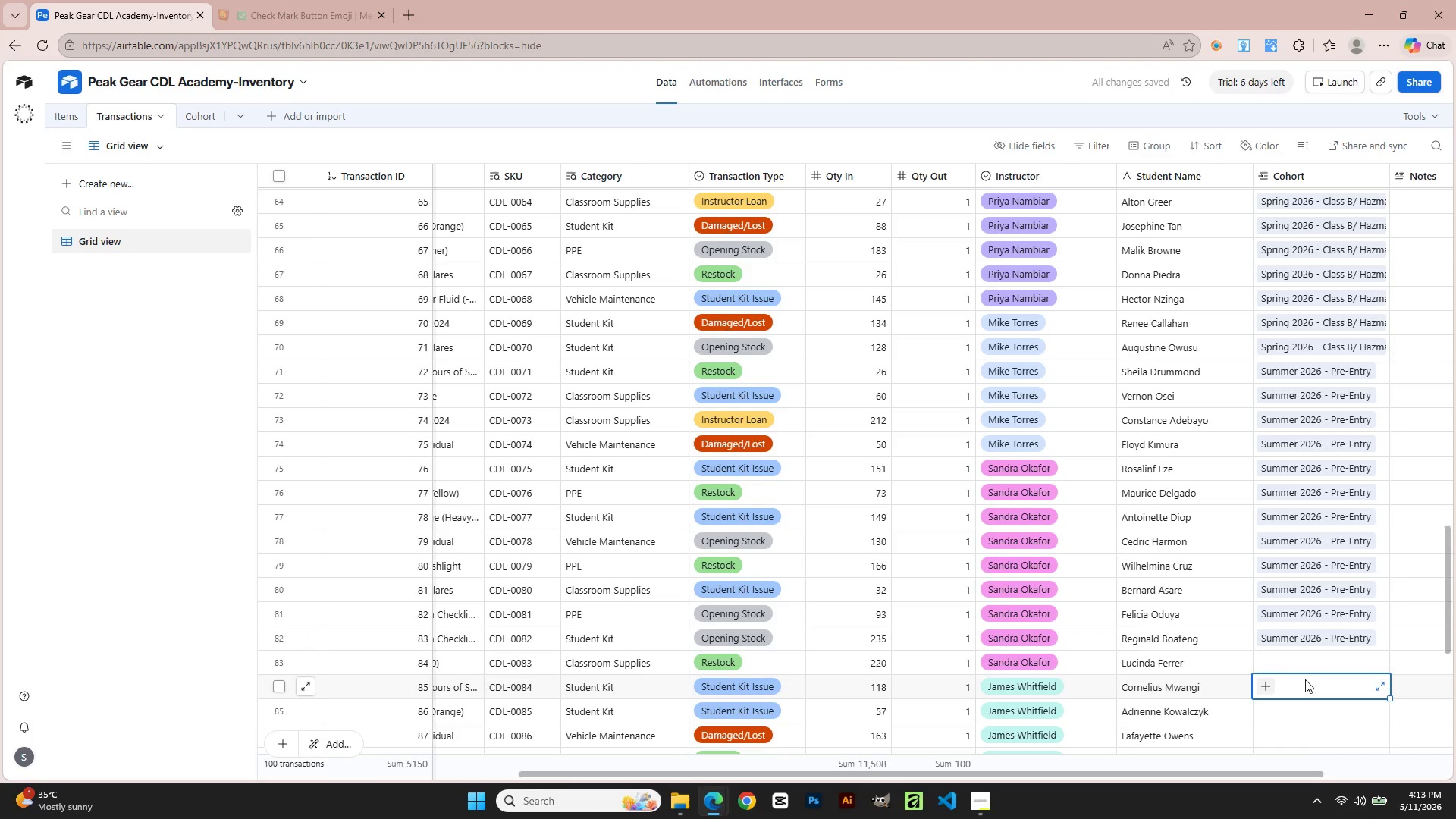 
double_click([1272, 648])
 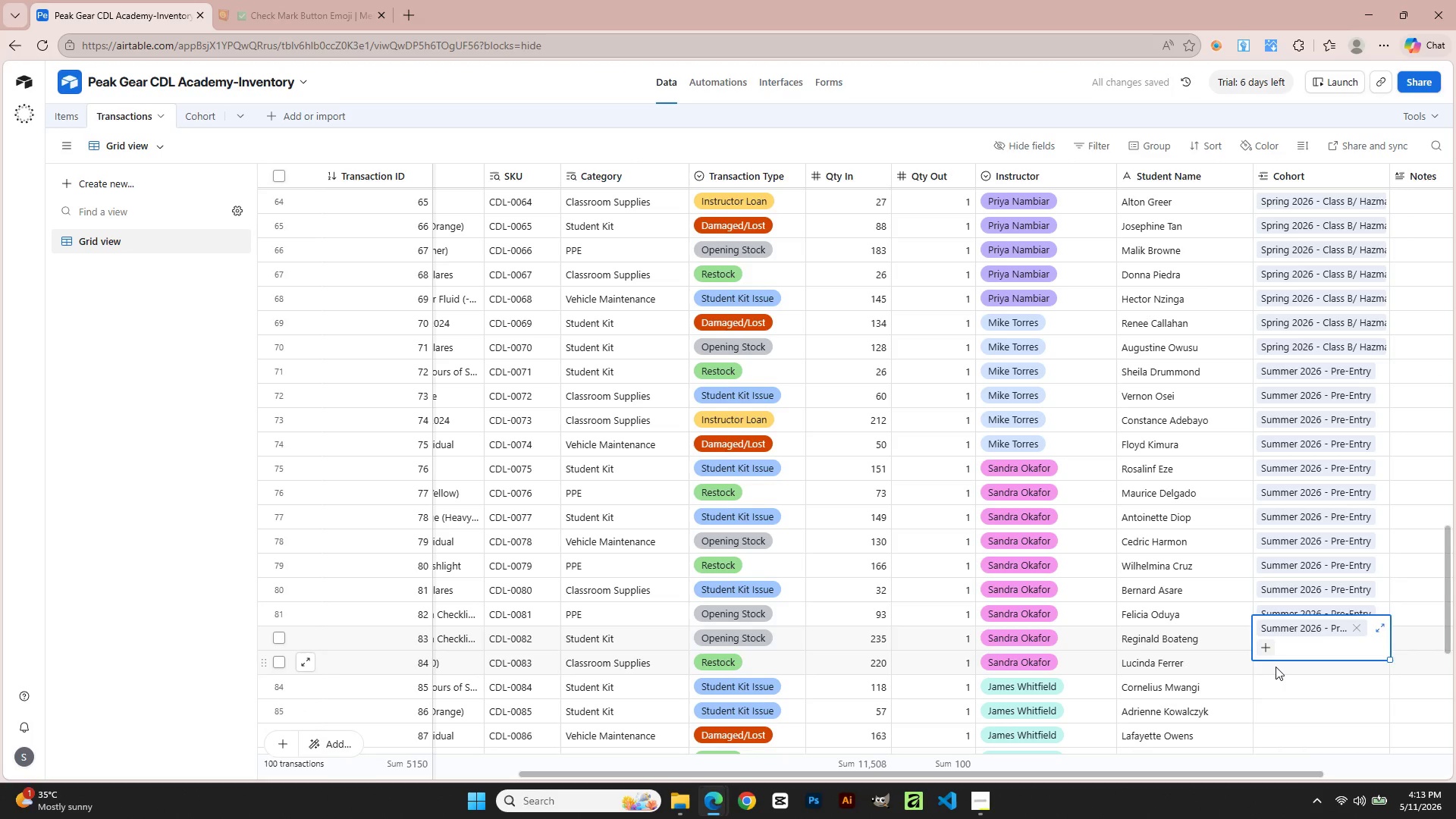 
left_click([1276, 667])
 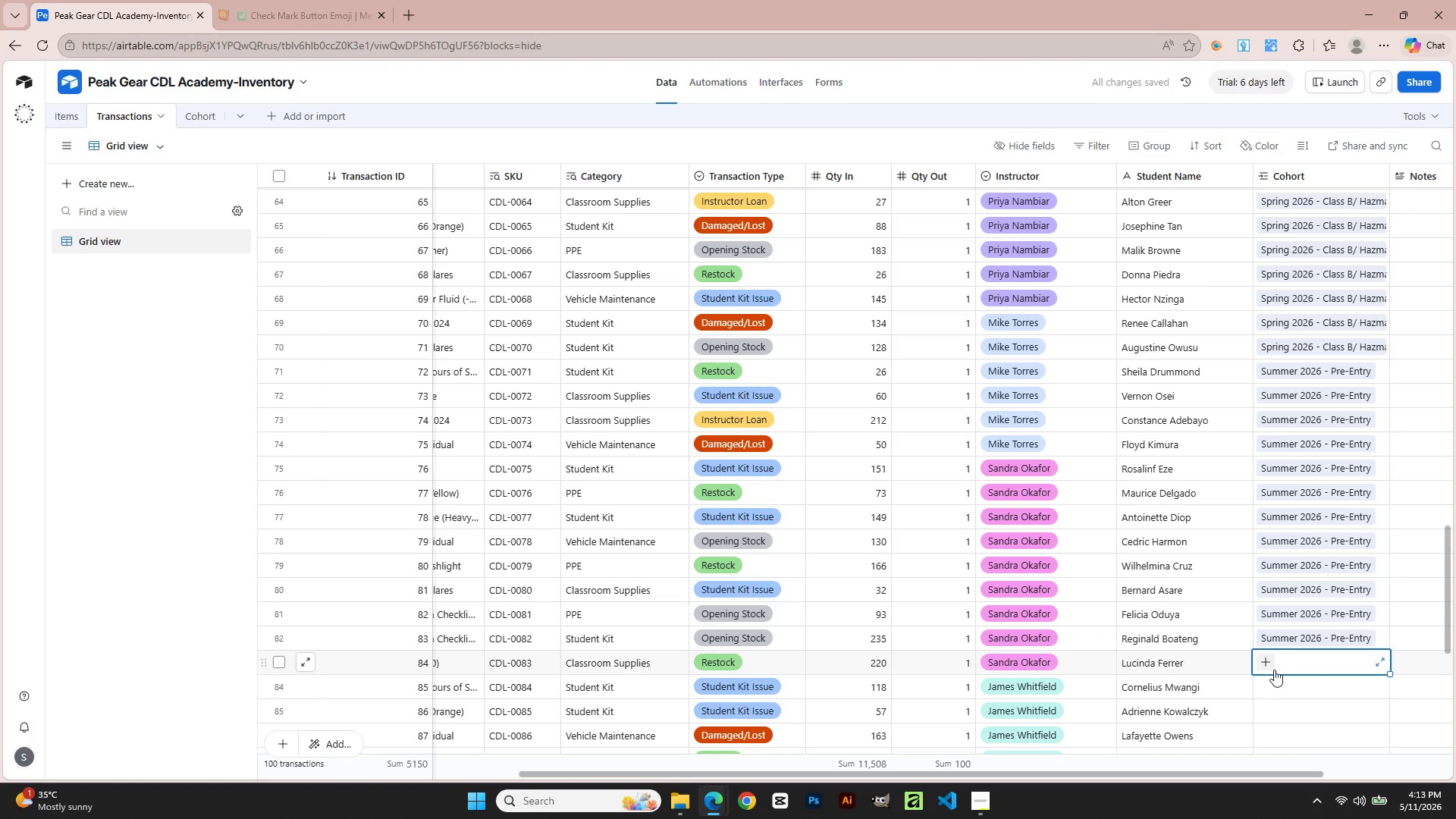 
left_click([1270, 666])
 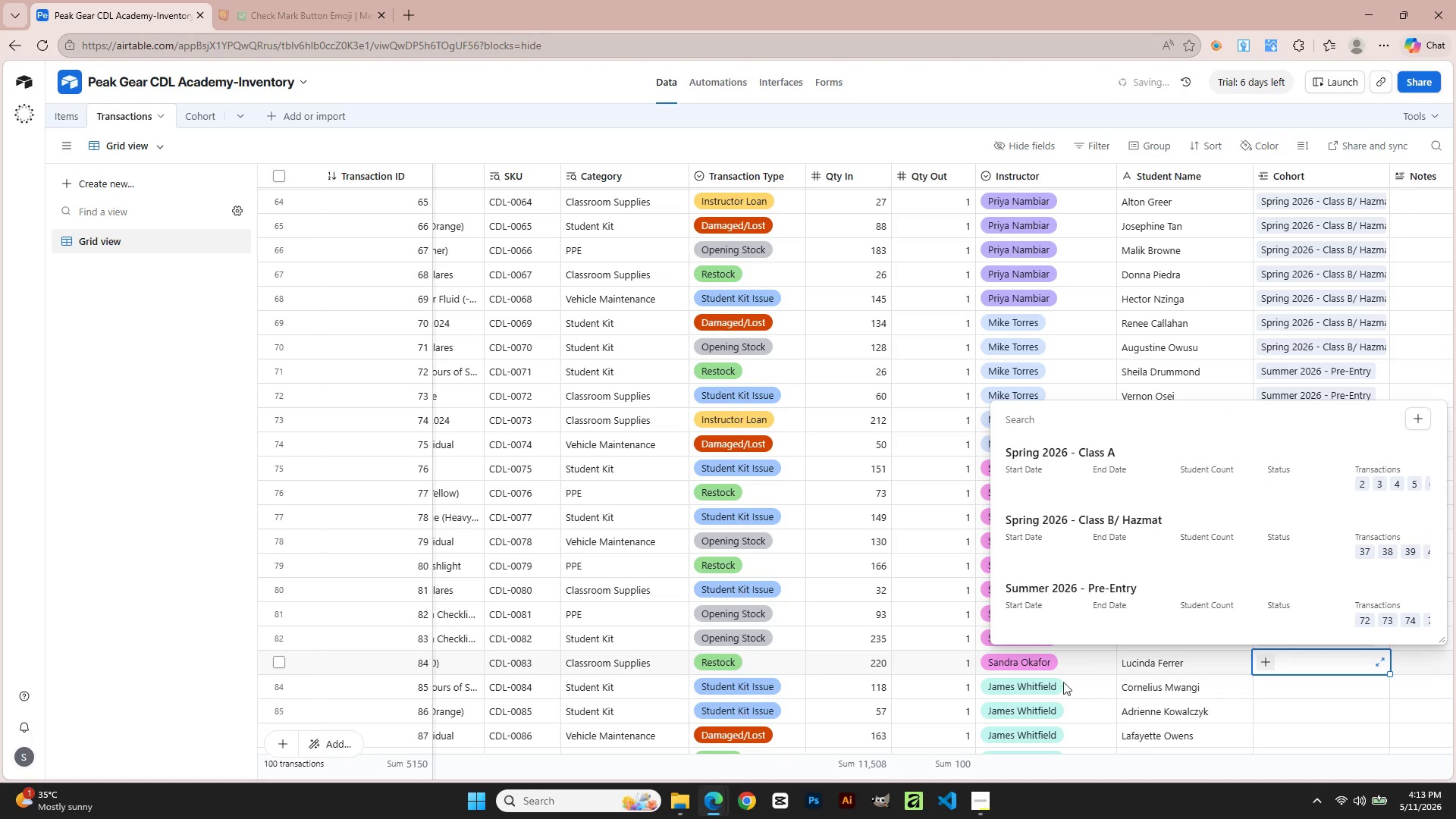 
left_click([1028, 582])
 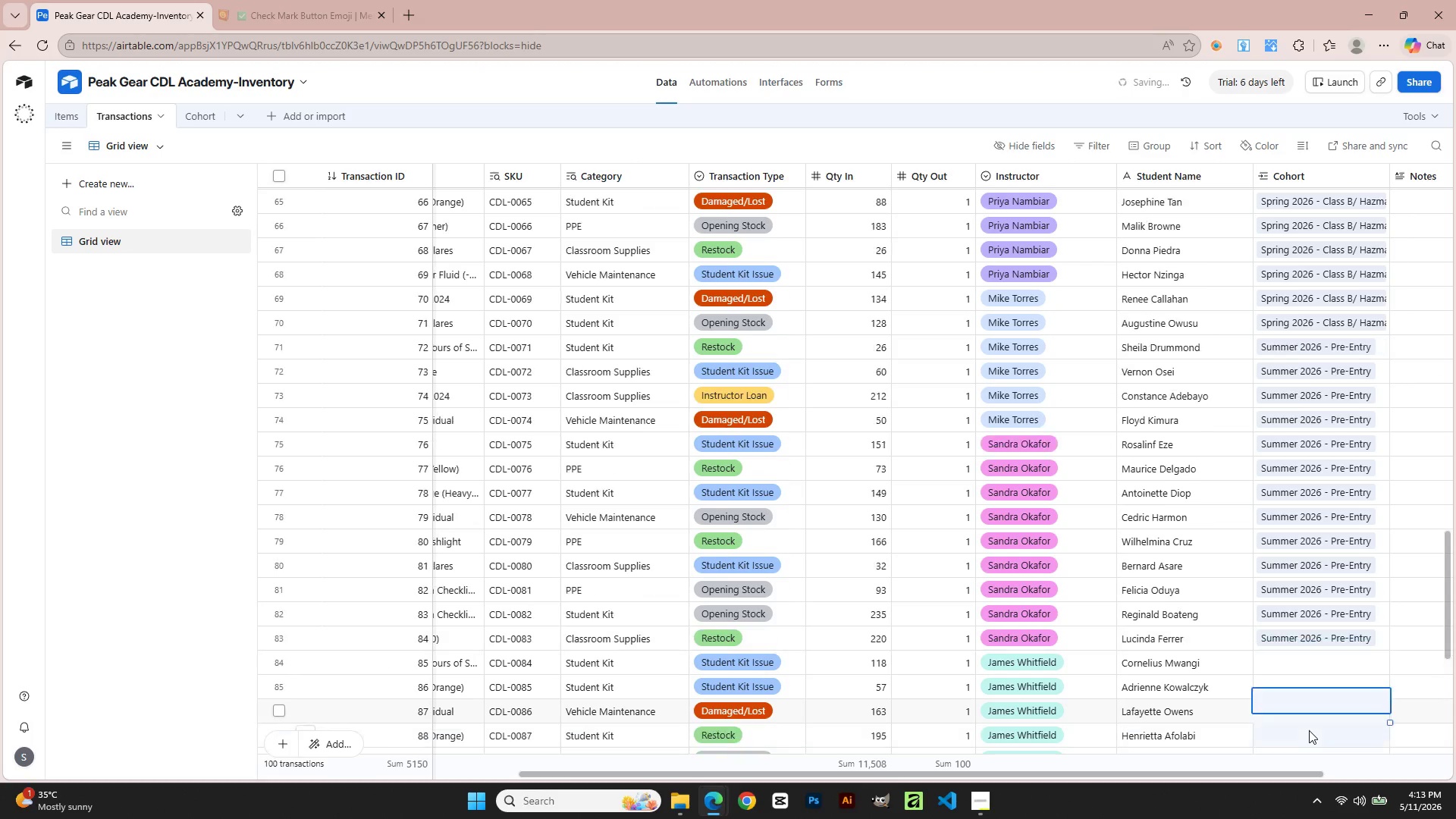 
scroll: coordinate [1309, 727], scroll_direction: down, amount: 3.0
 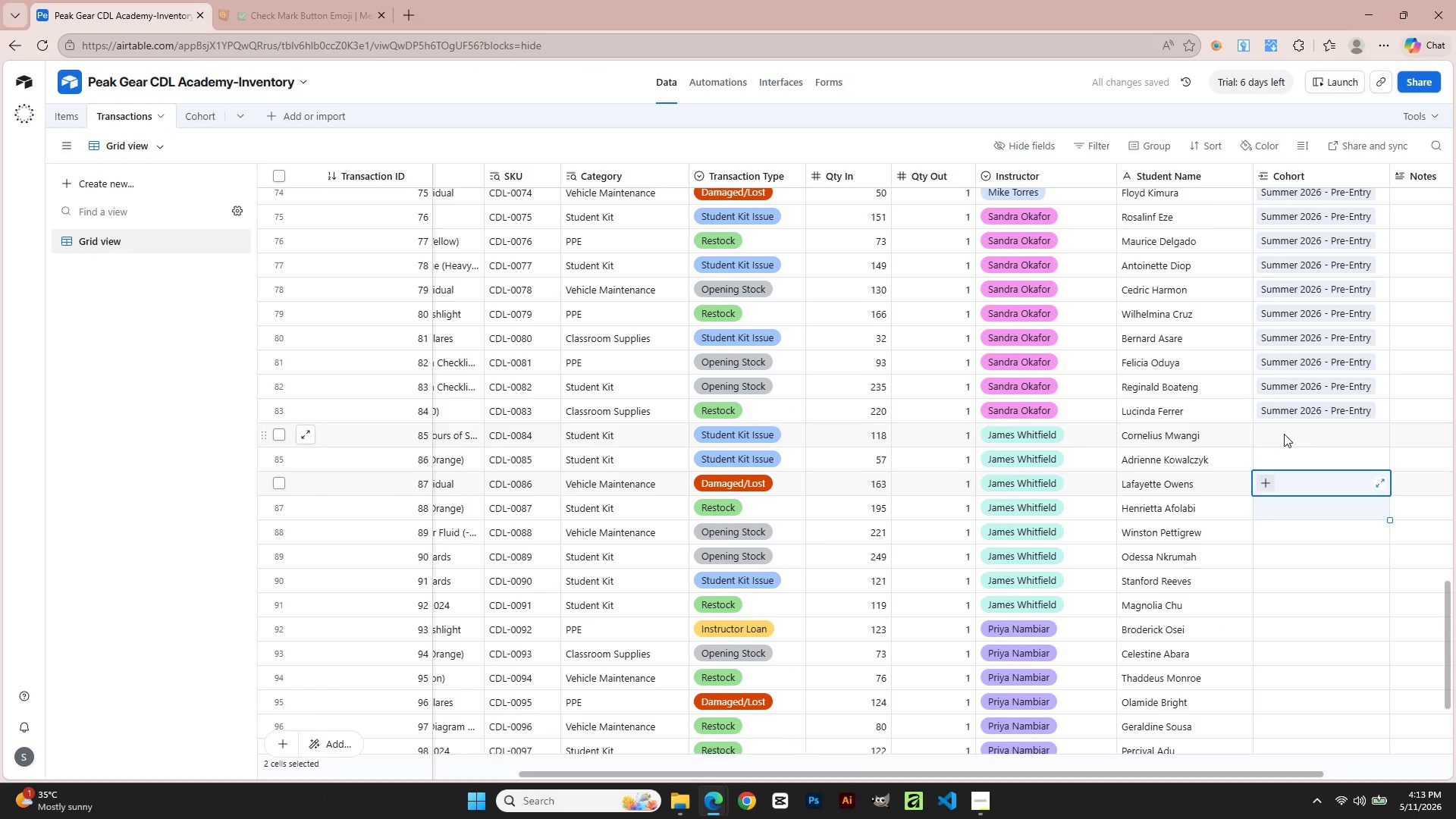 
left_click([1281, 423])
 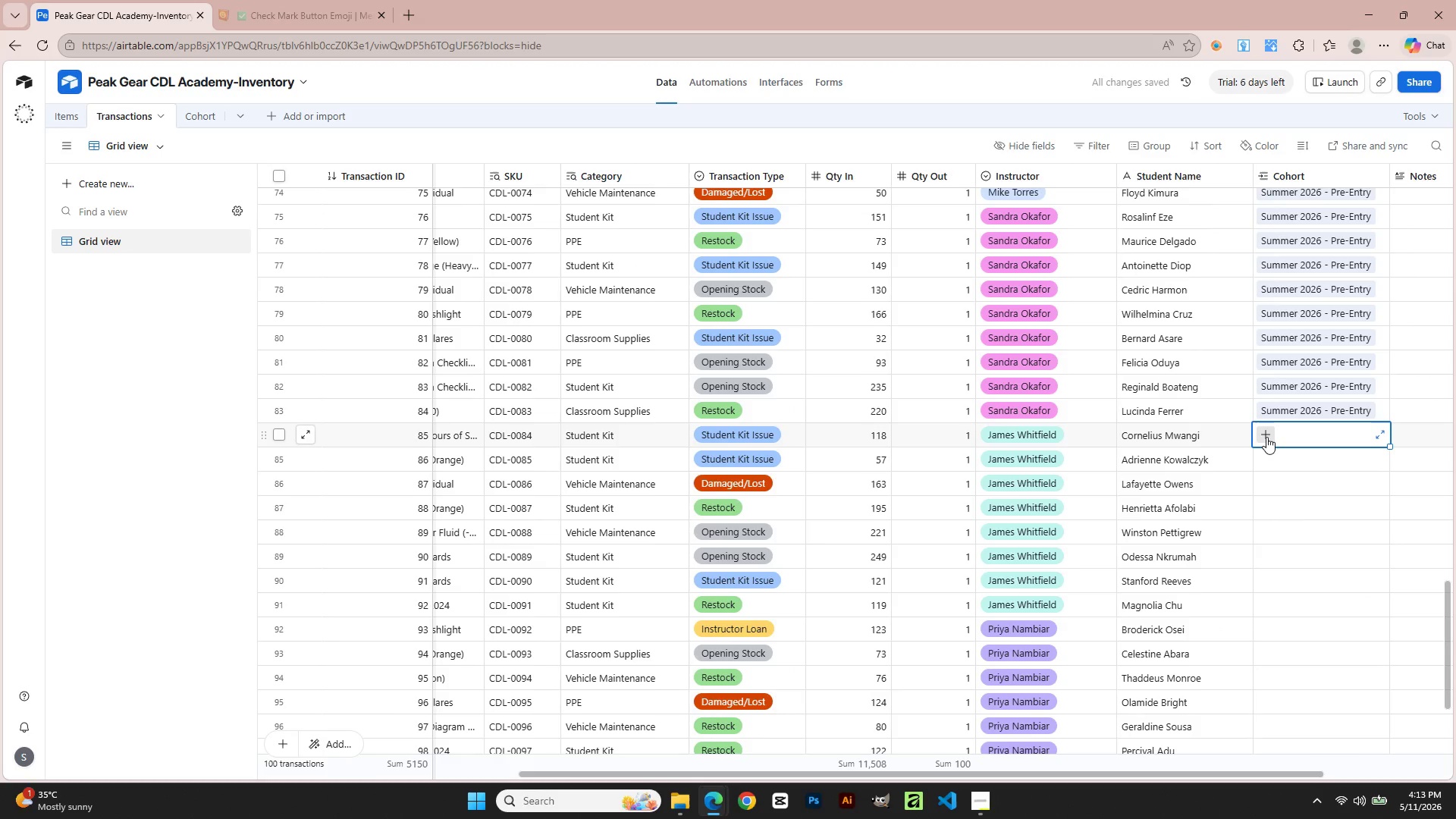 
left_click([1266, 437])
 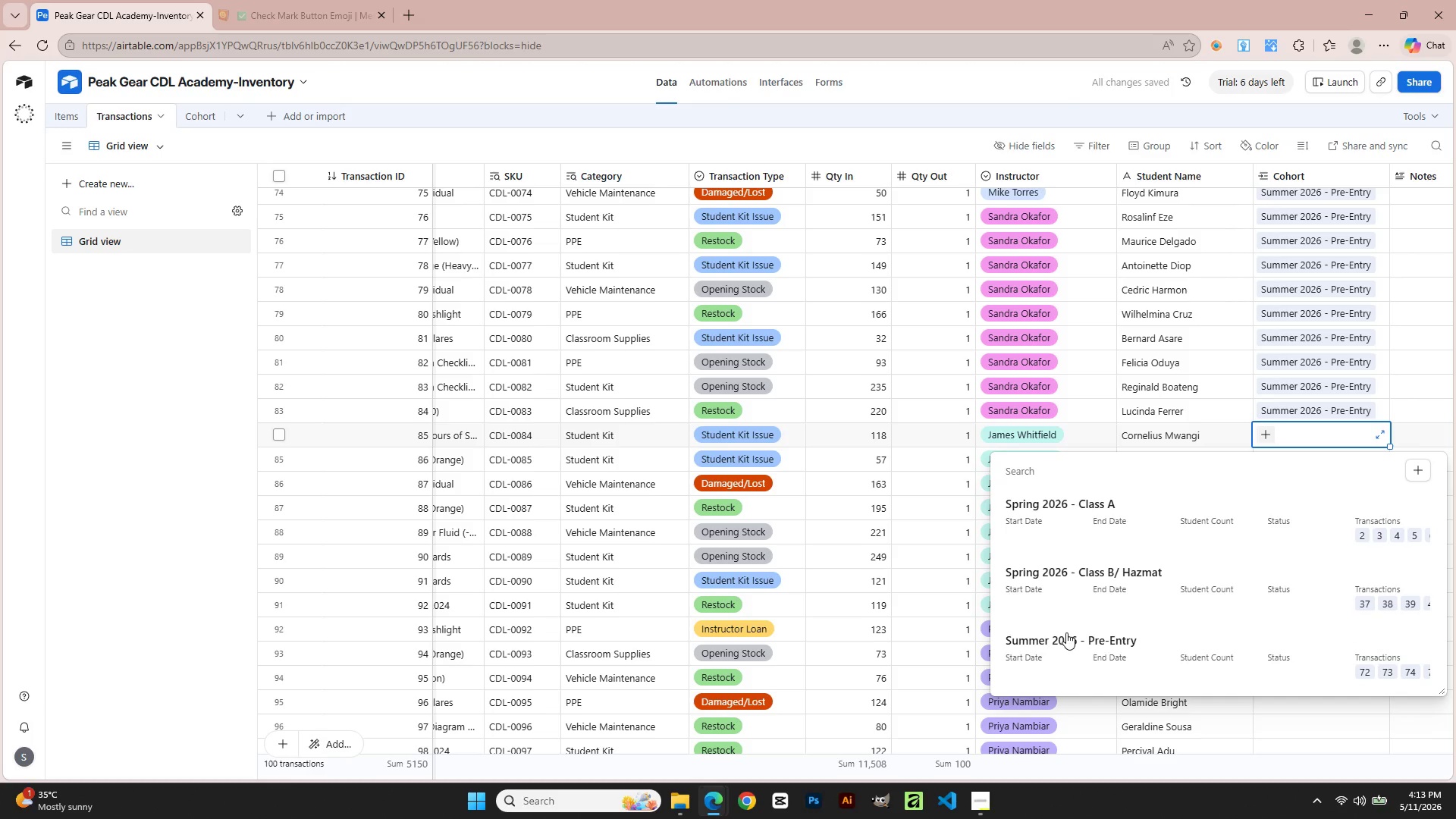 
double_click([1311, 579])
 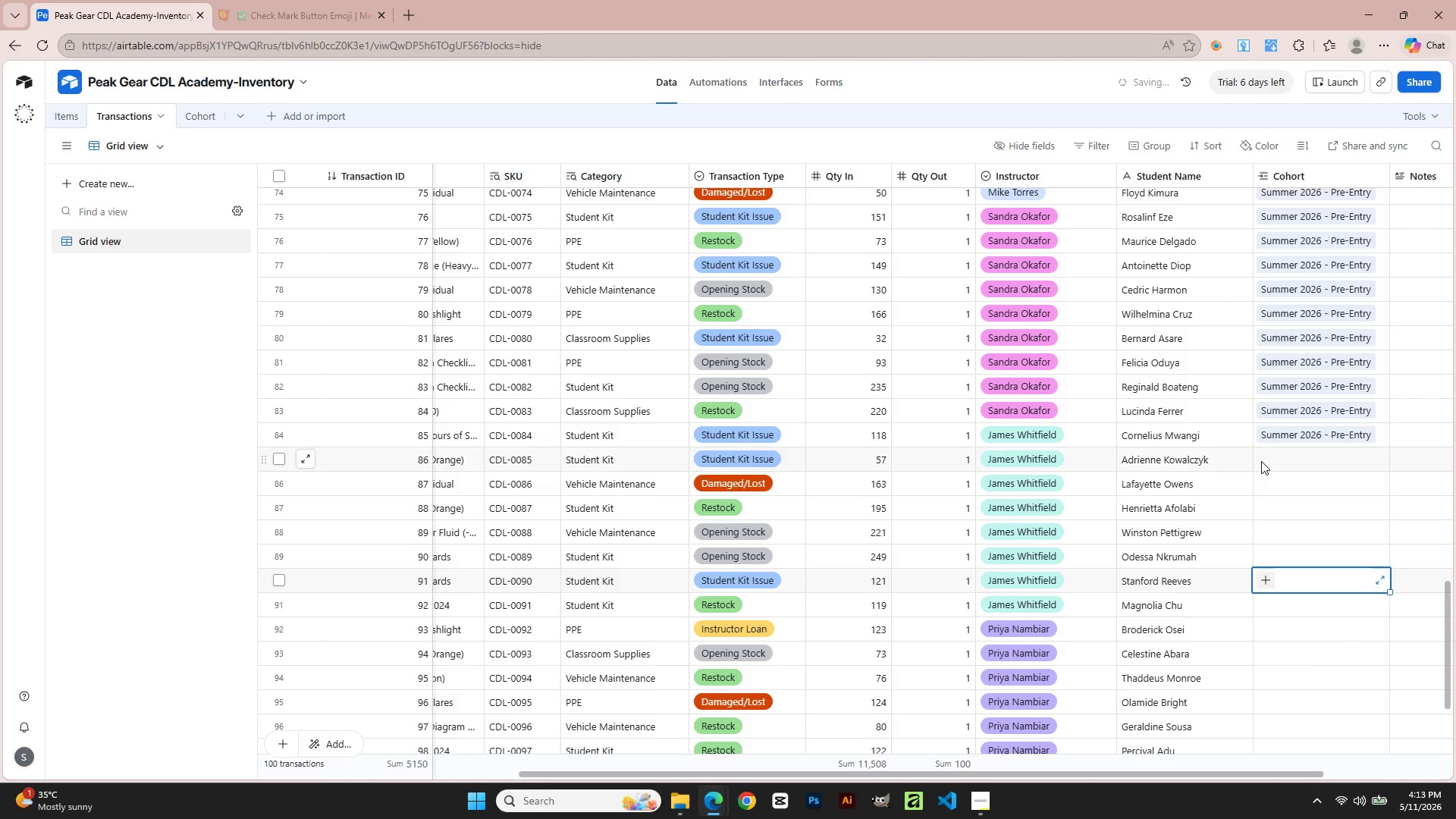 
double_click([1261, 460])
 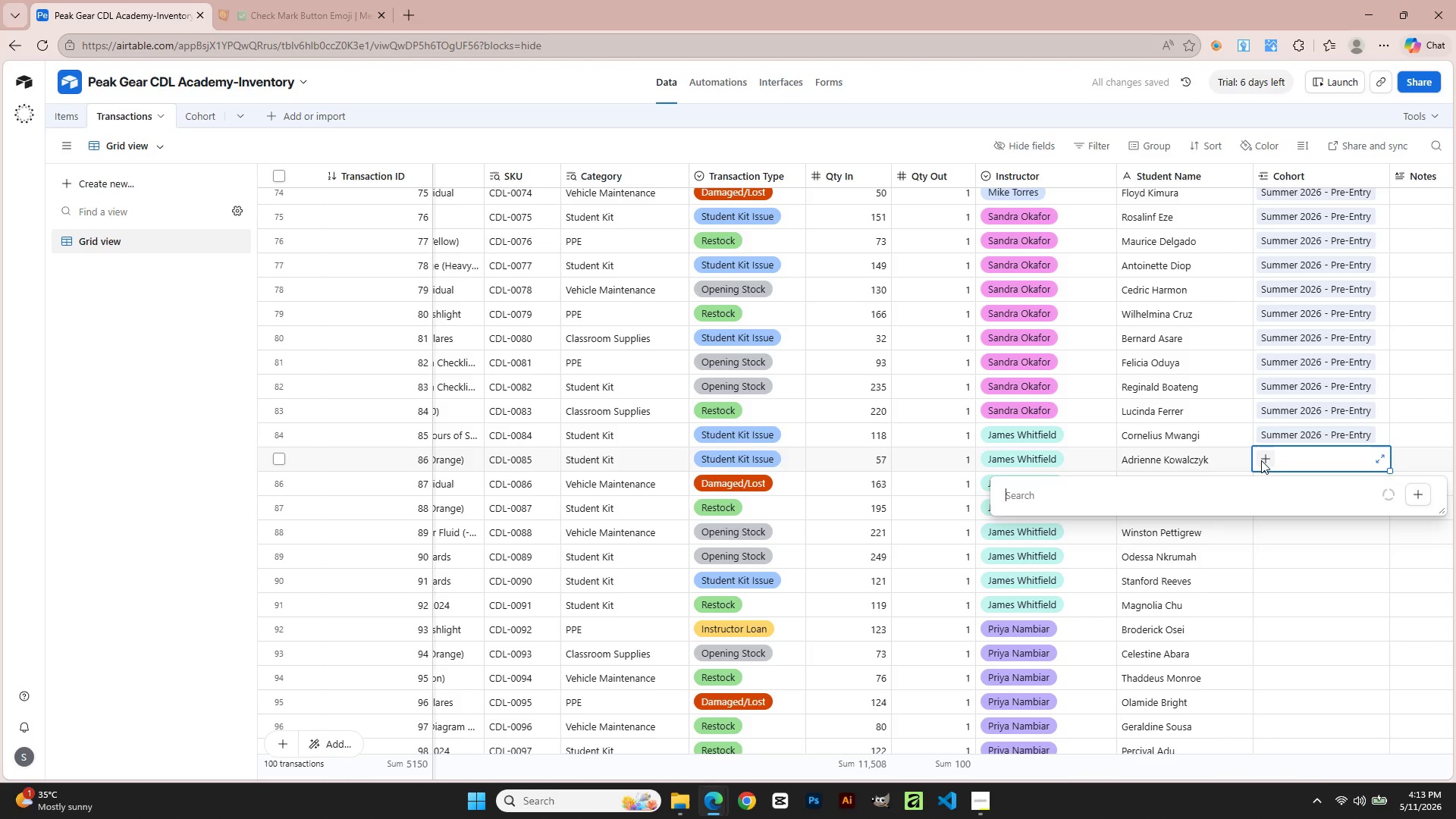 
triple_click([1261, 460])
 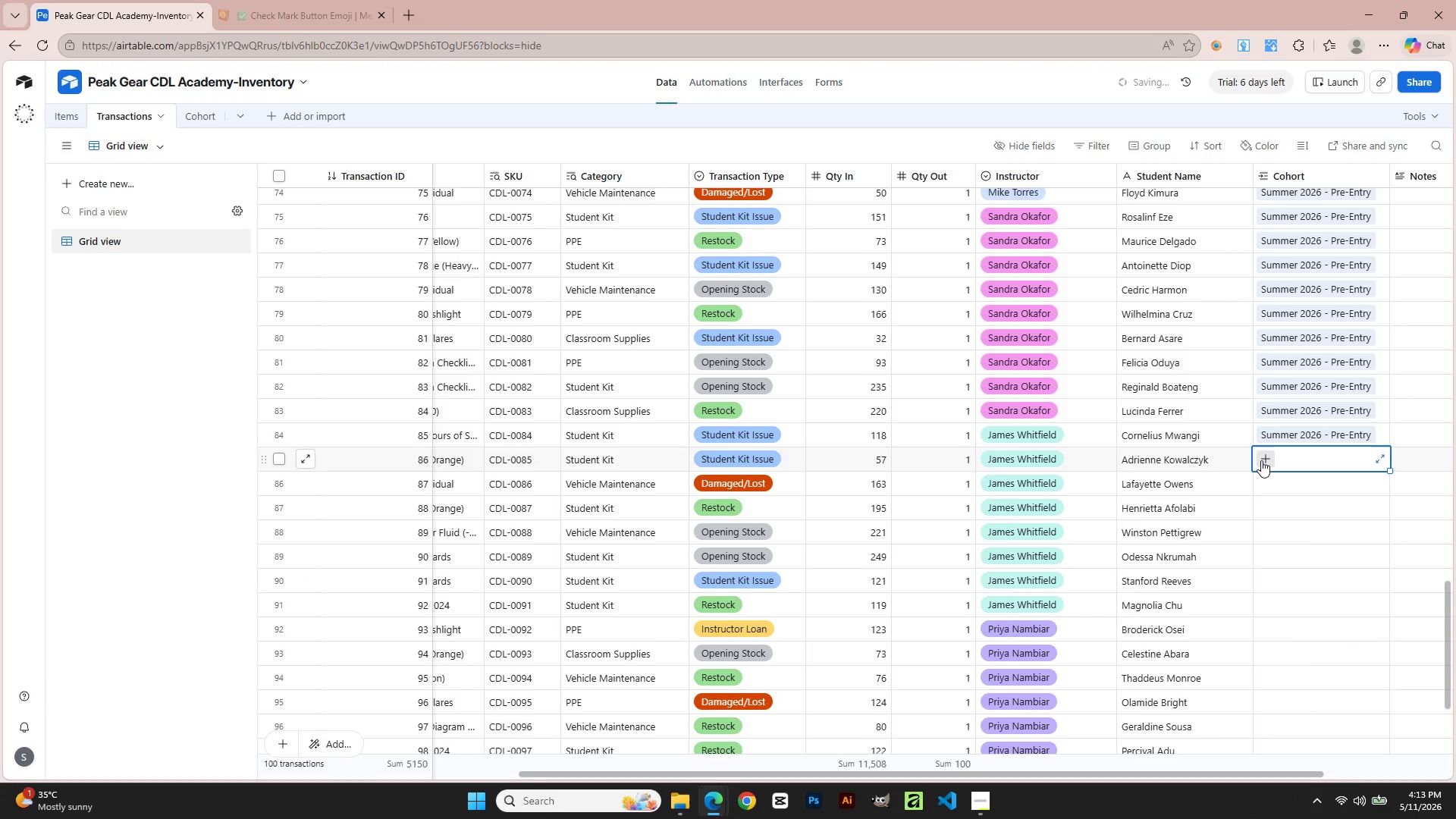 
triple_click([1261, 460])
 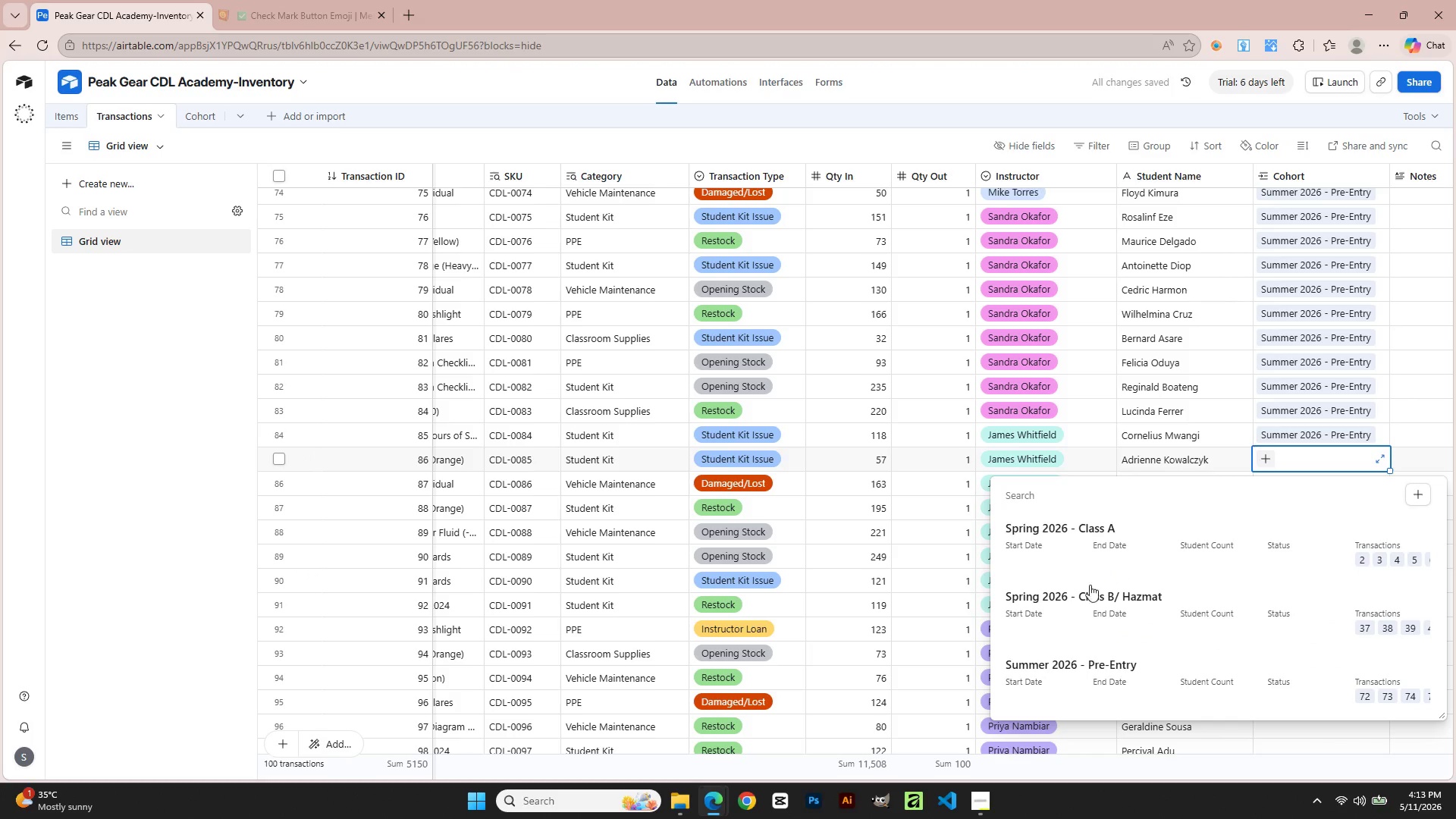 
left_click([1070, 655])
 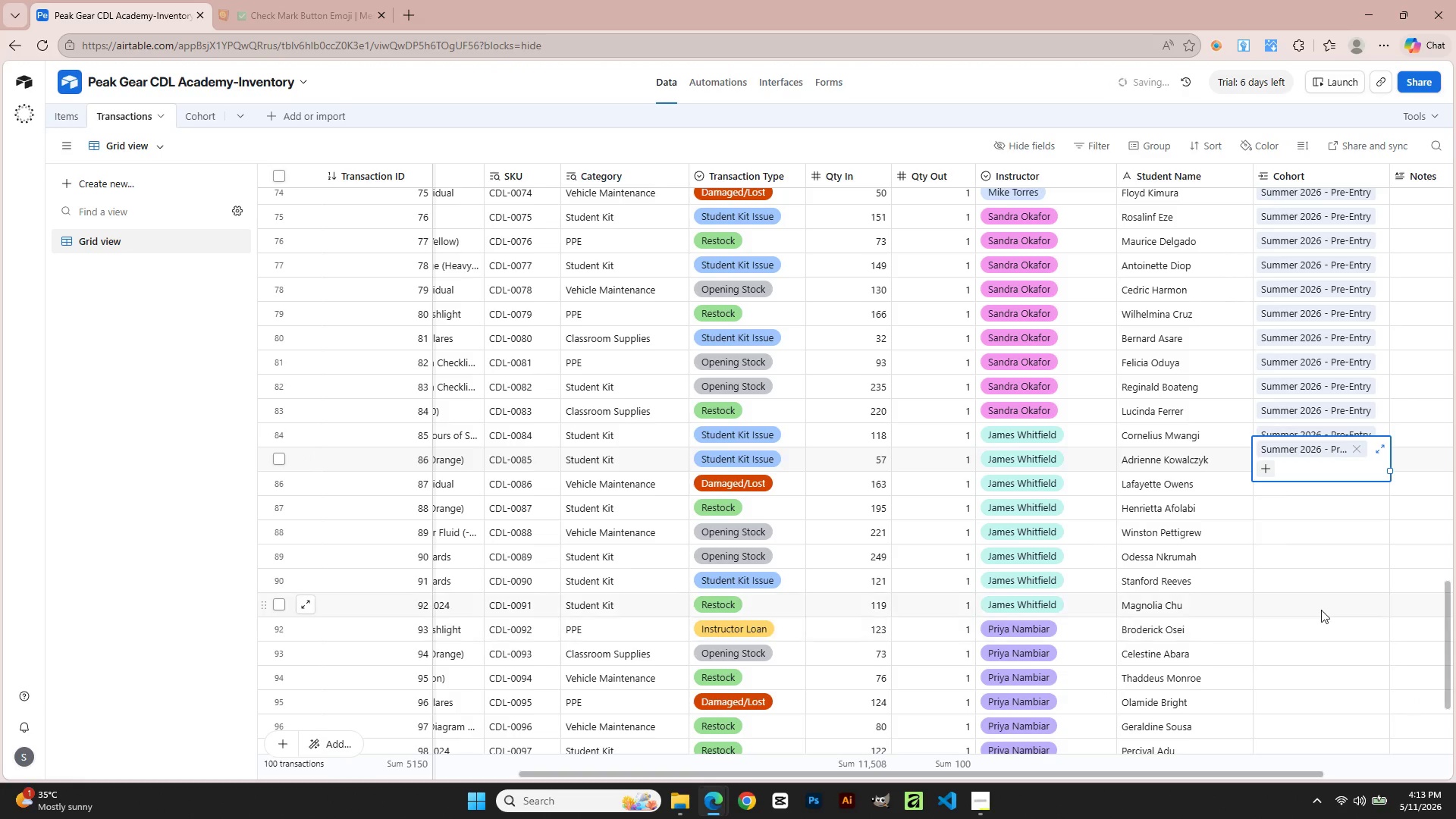 
left_click([1321, 610])
 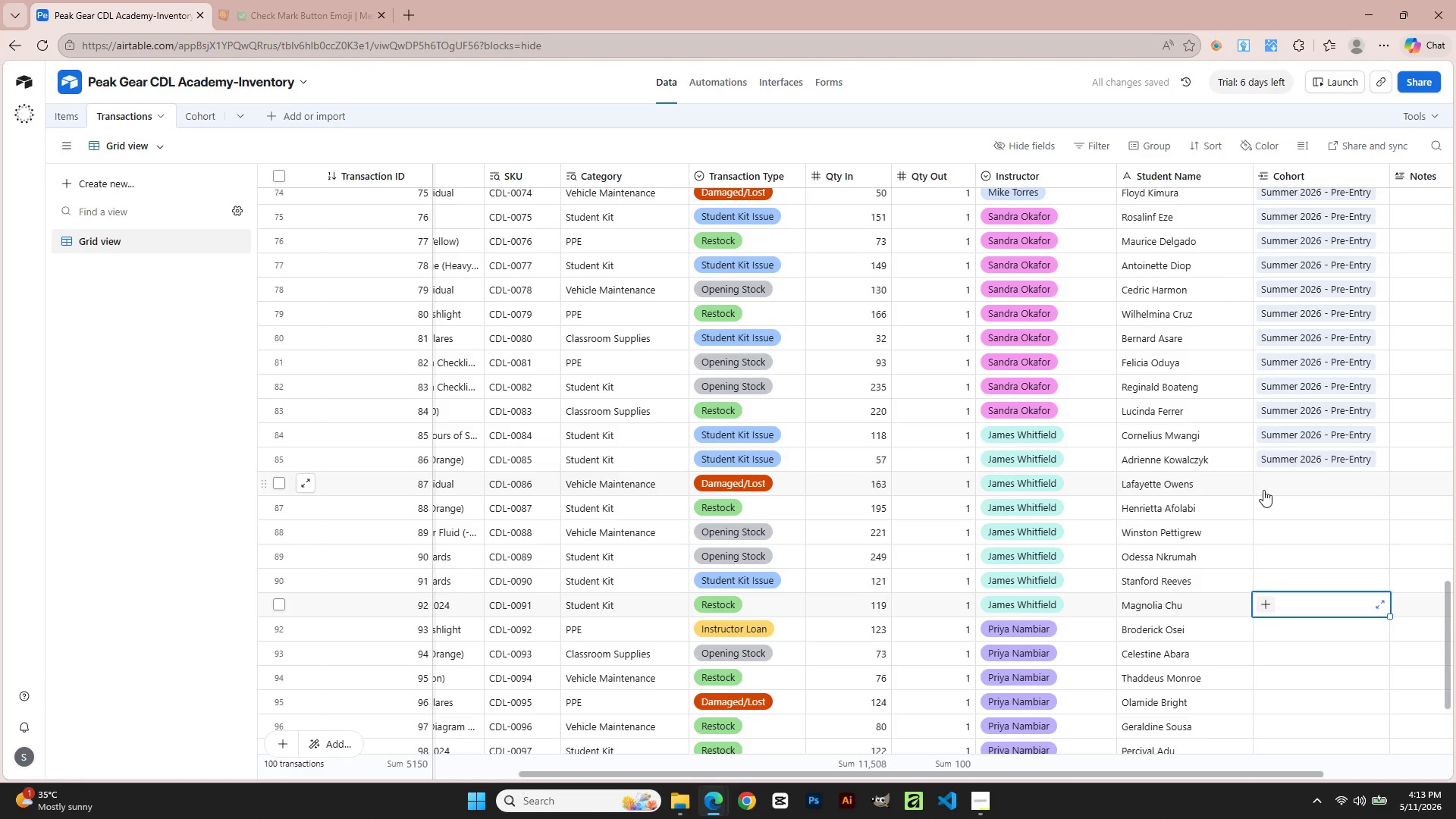 
double_click([1263, 490])
 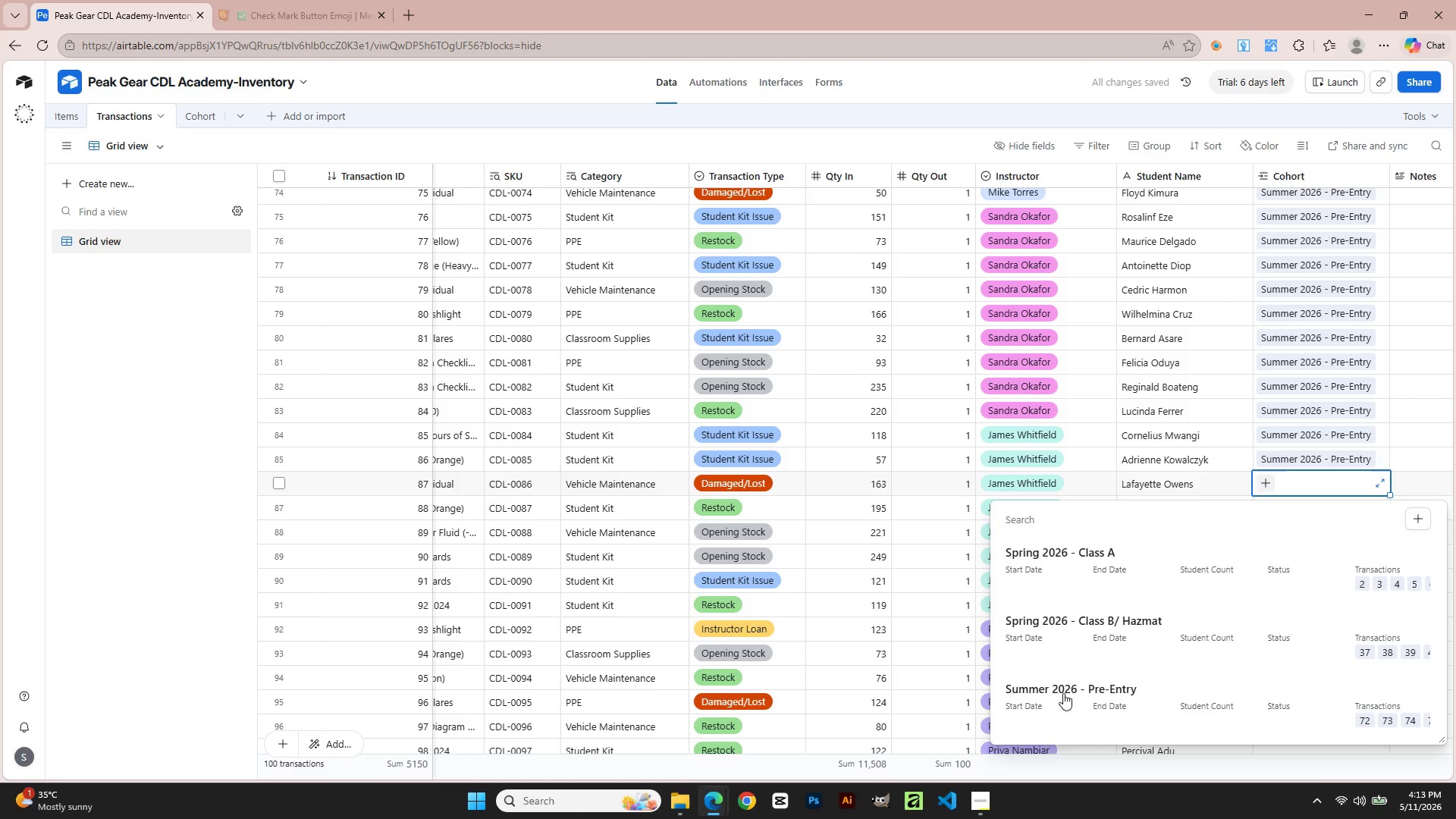 
double_click([1367, 589])
 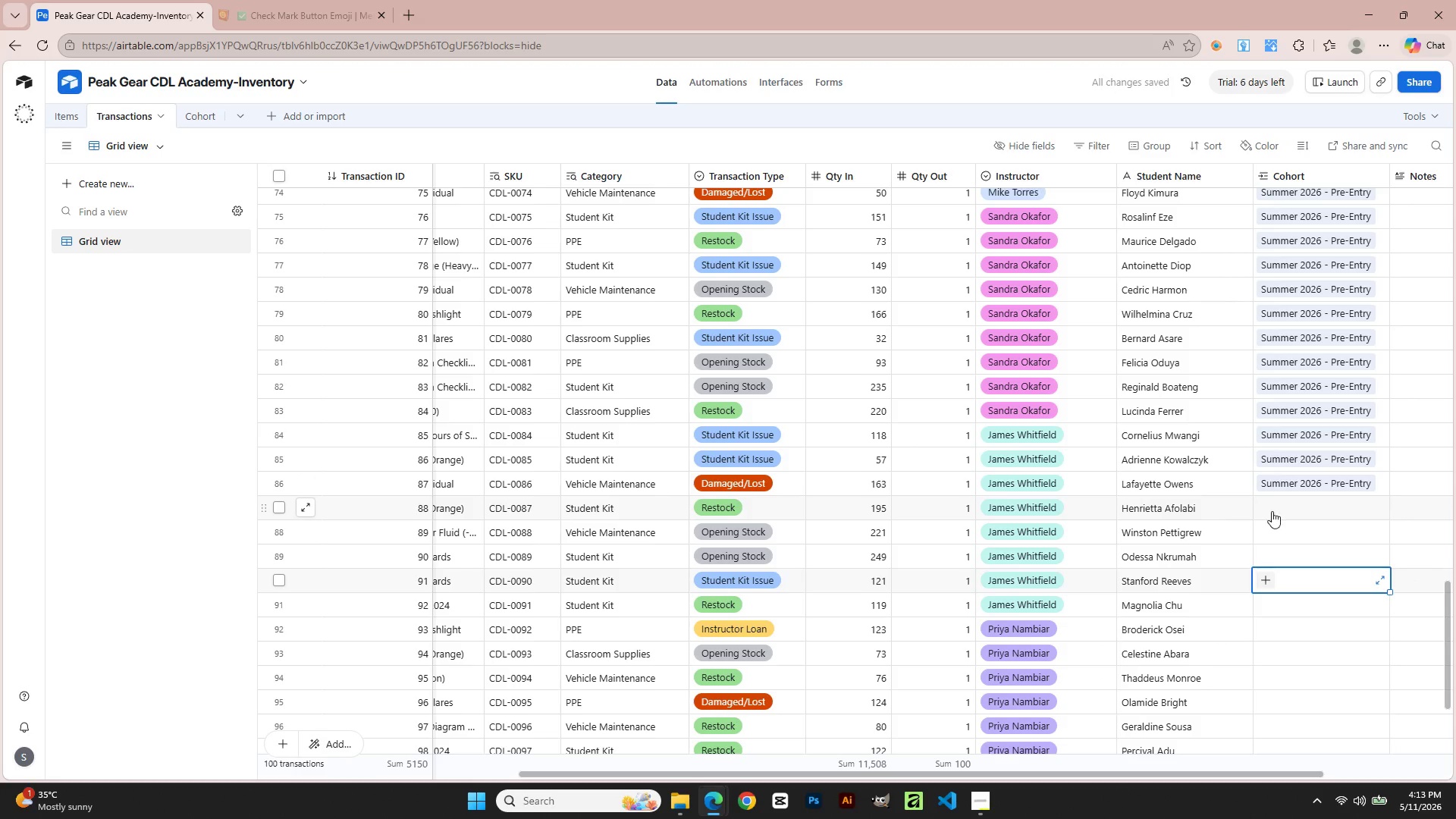 
double_click([1271, 509])
 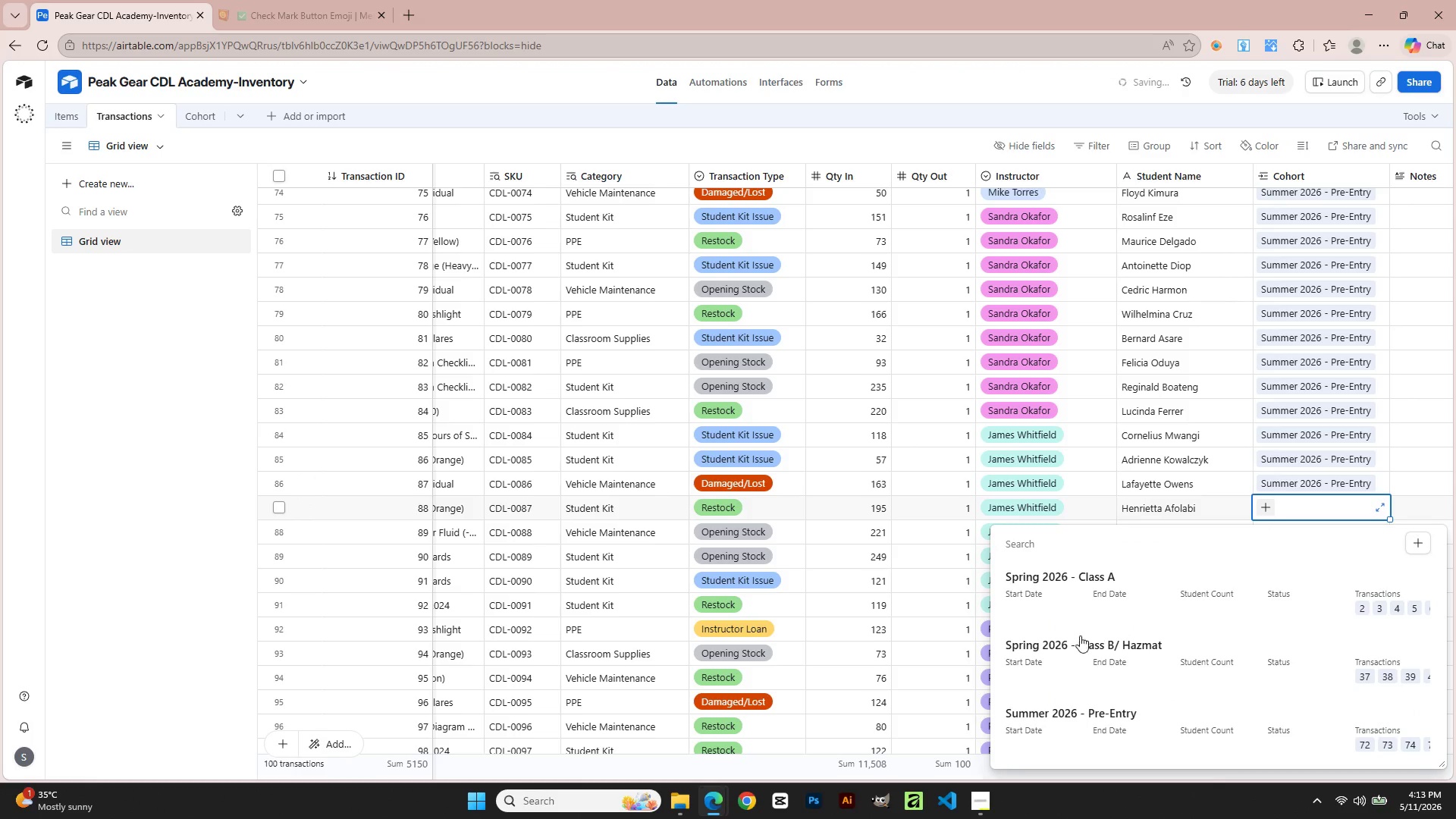 
left_click([1050, 705])
 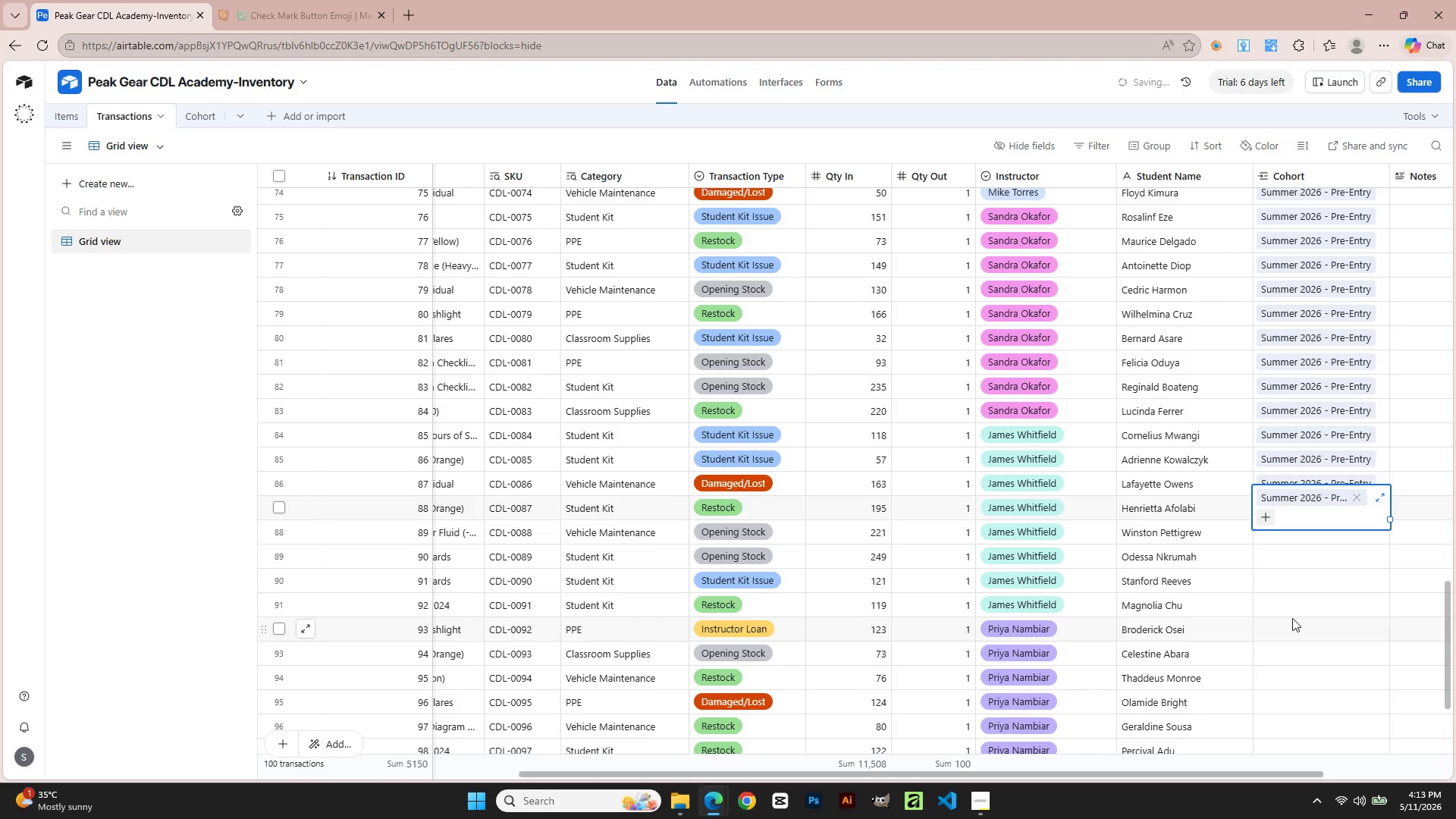 
left_click([1307, 613])
 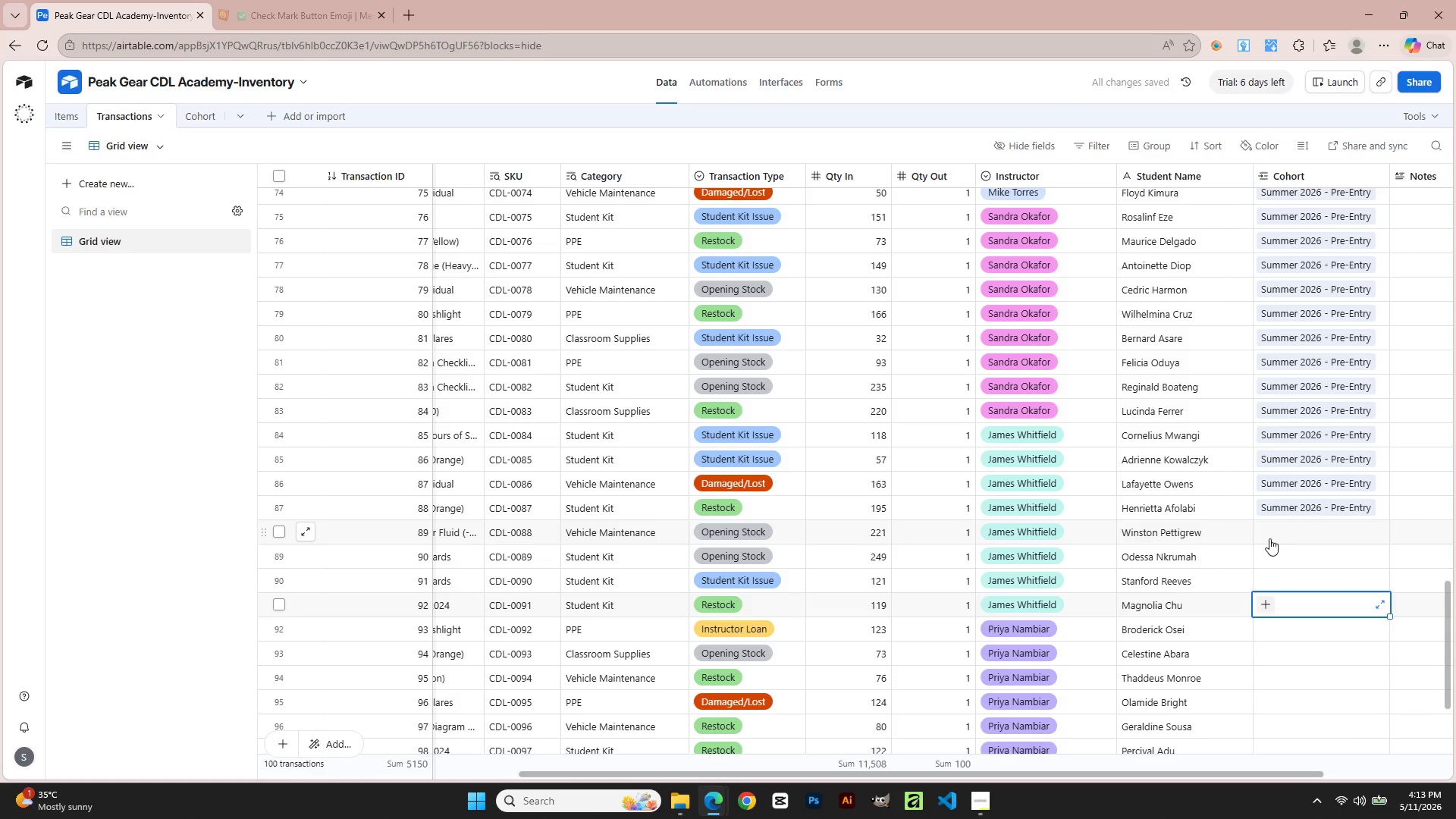 
double_click([1269, 538])
 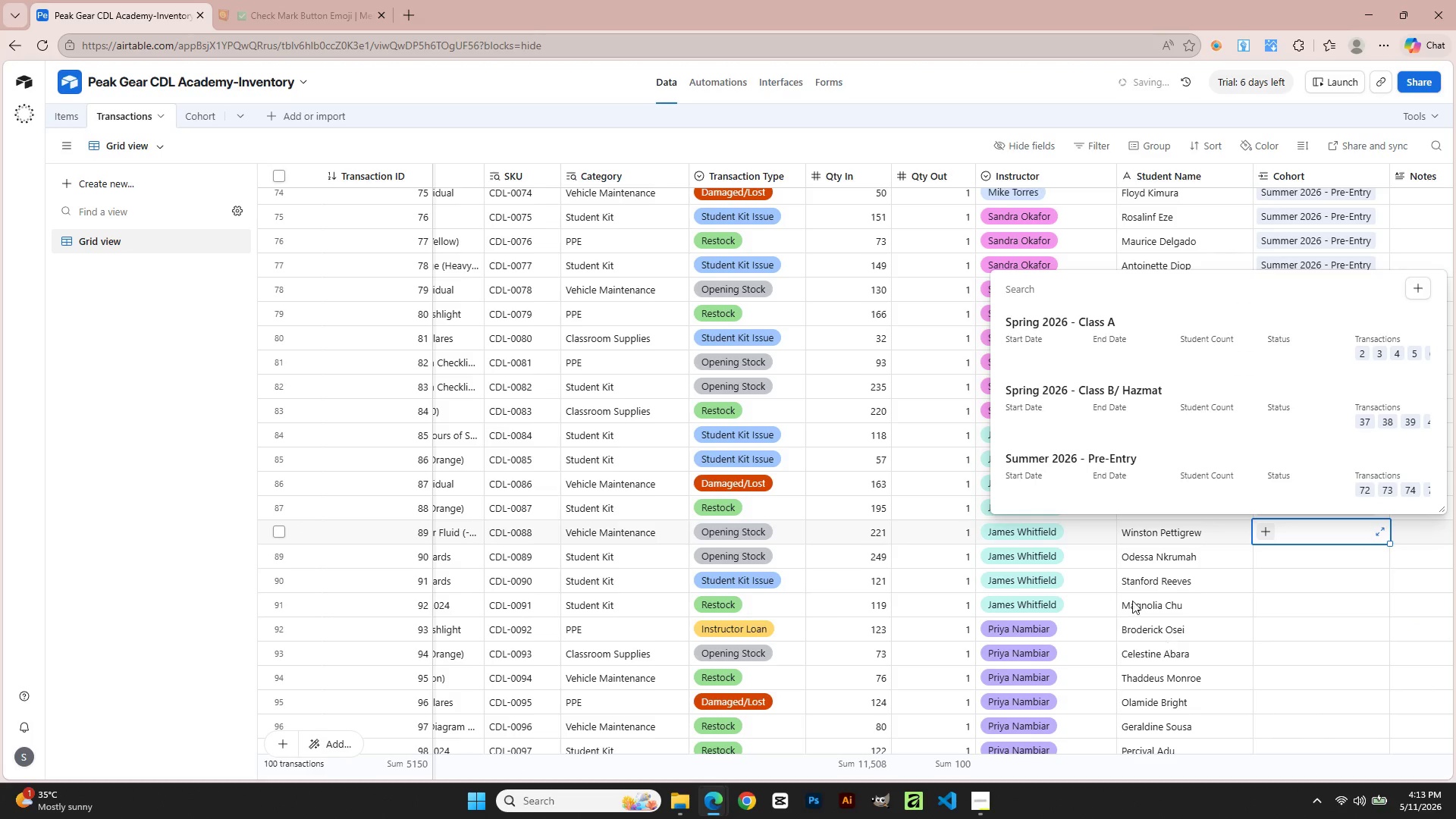 
left_click([1089, 493])
 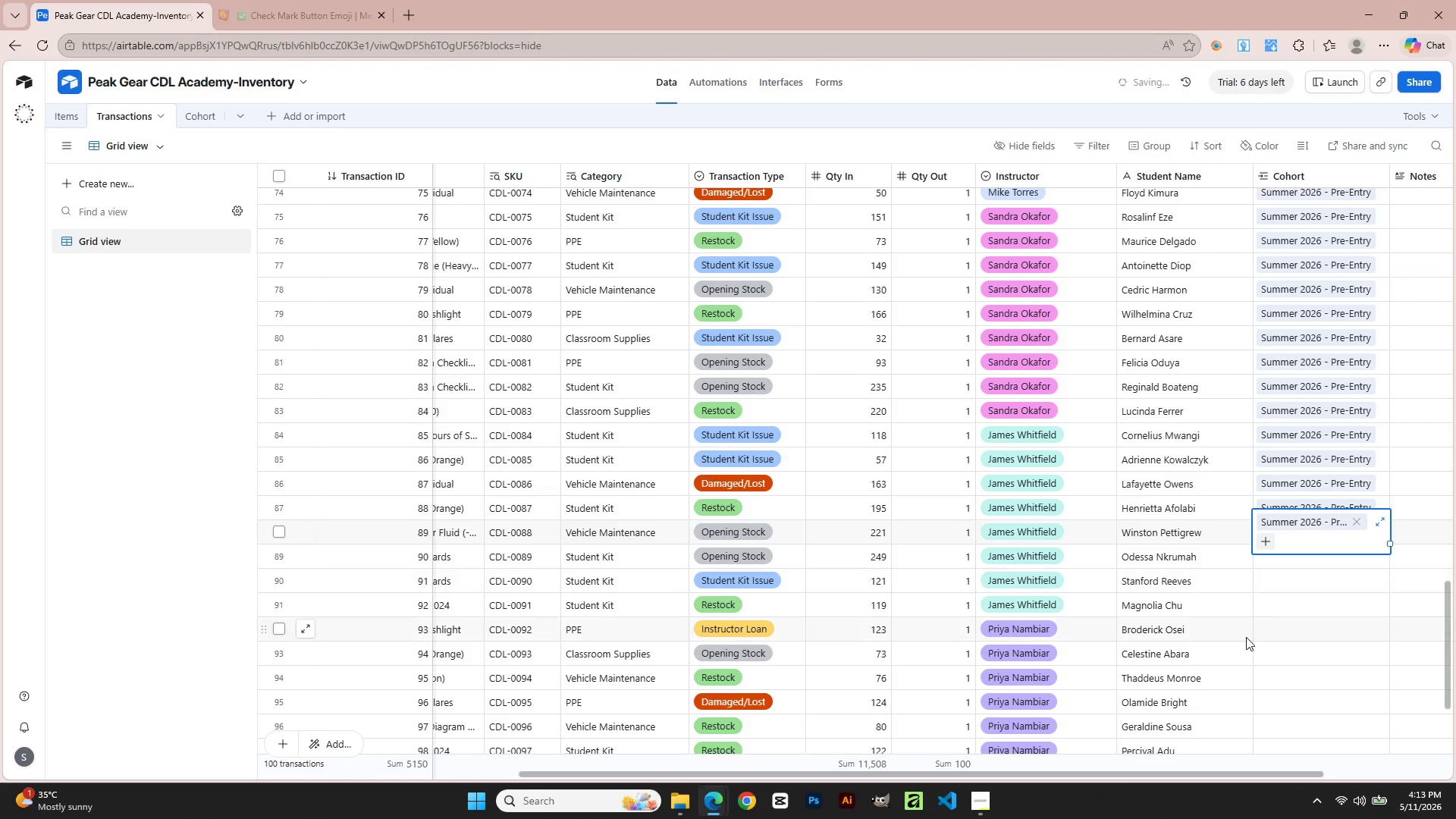 
left_click([1285, 641])
 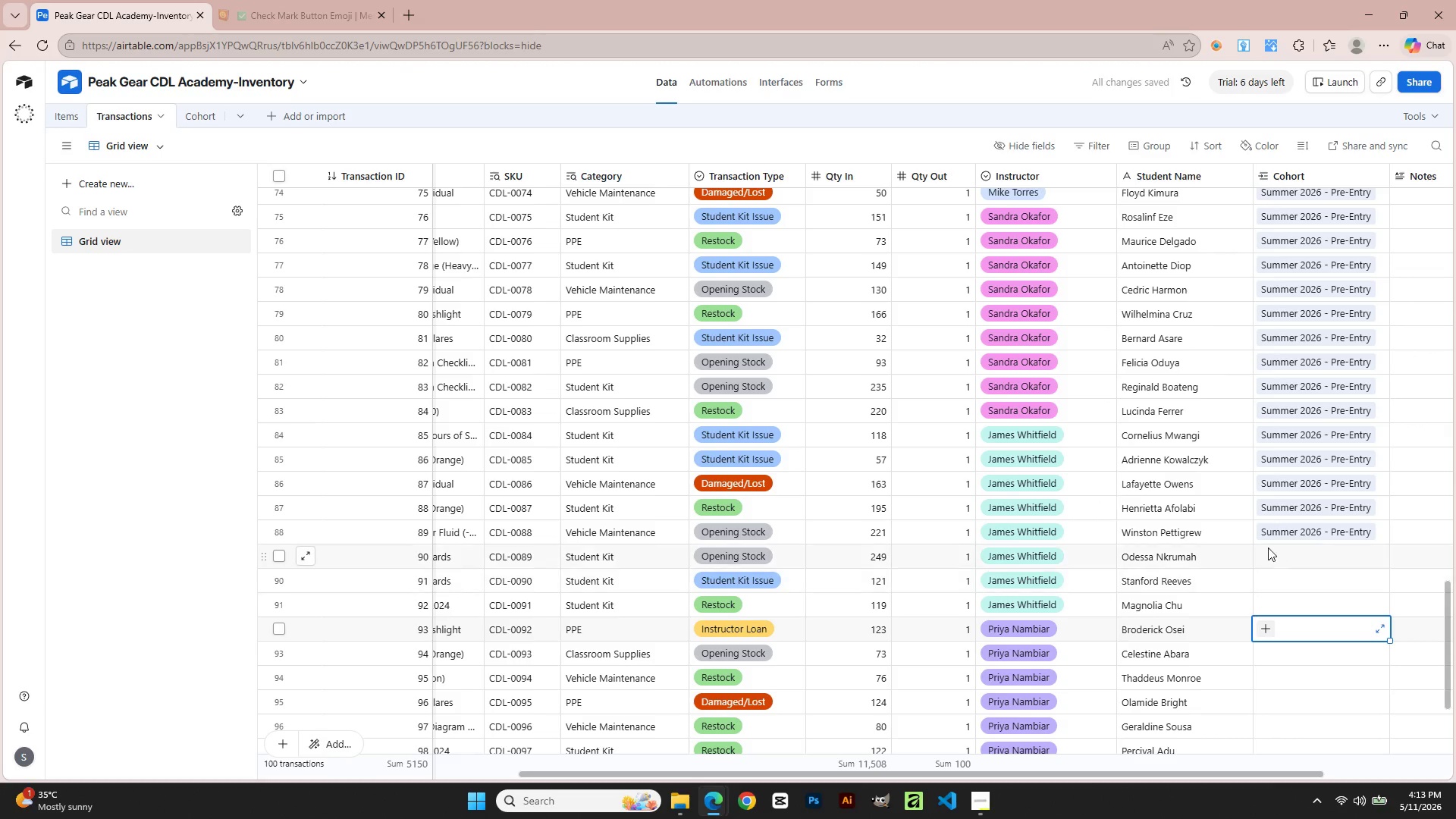 
left_click([1267, 544])
 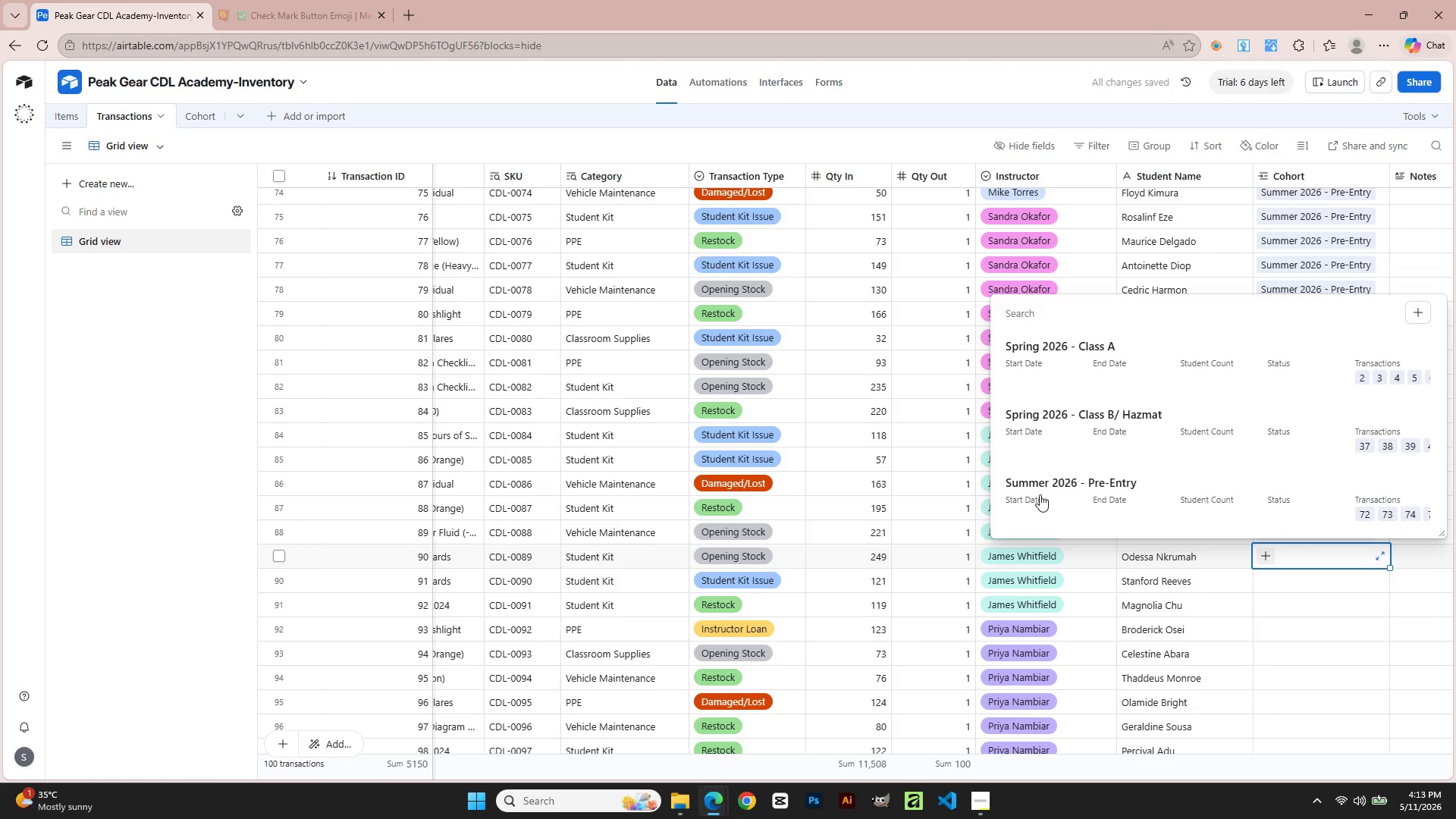 
left_click([1328, 648])
 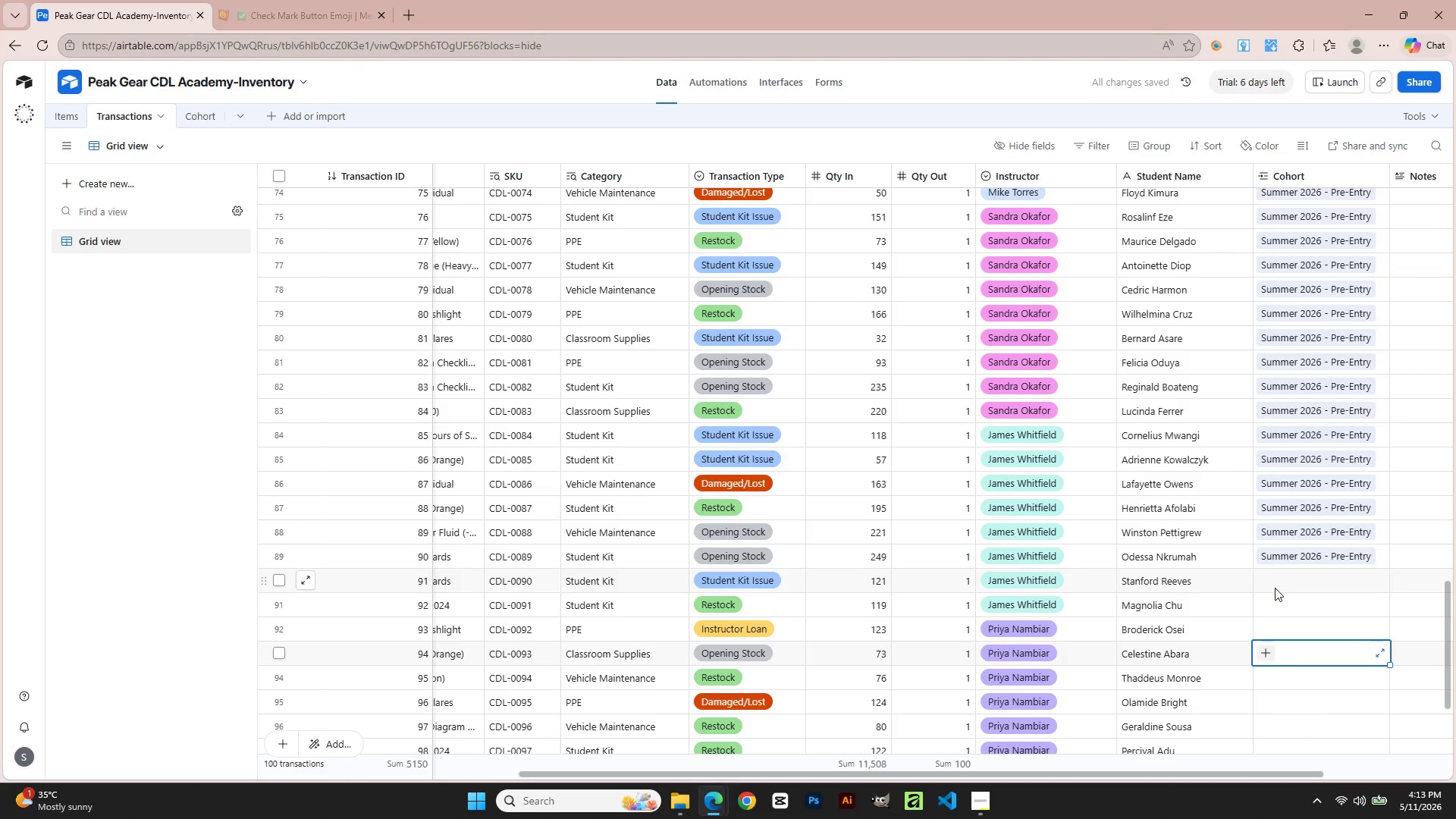 
double_click([1270, 582])
 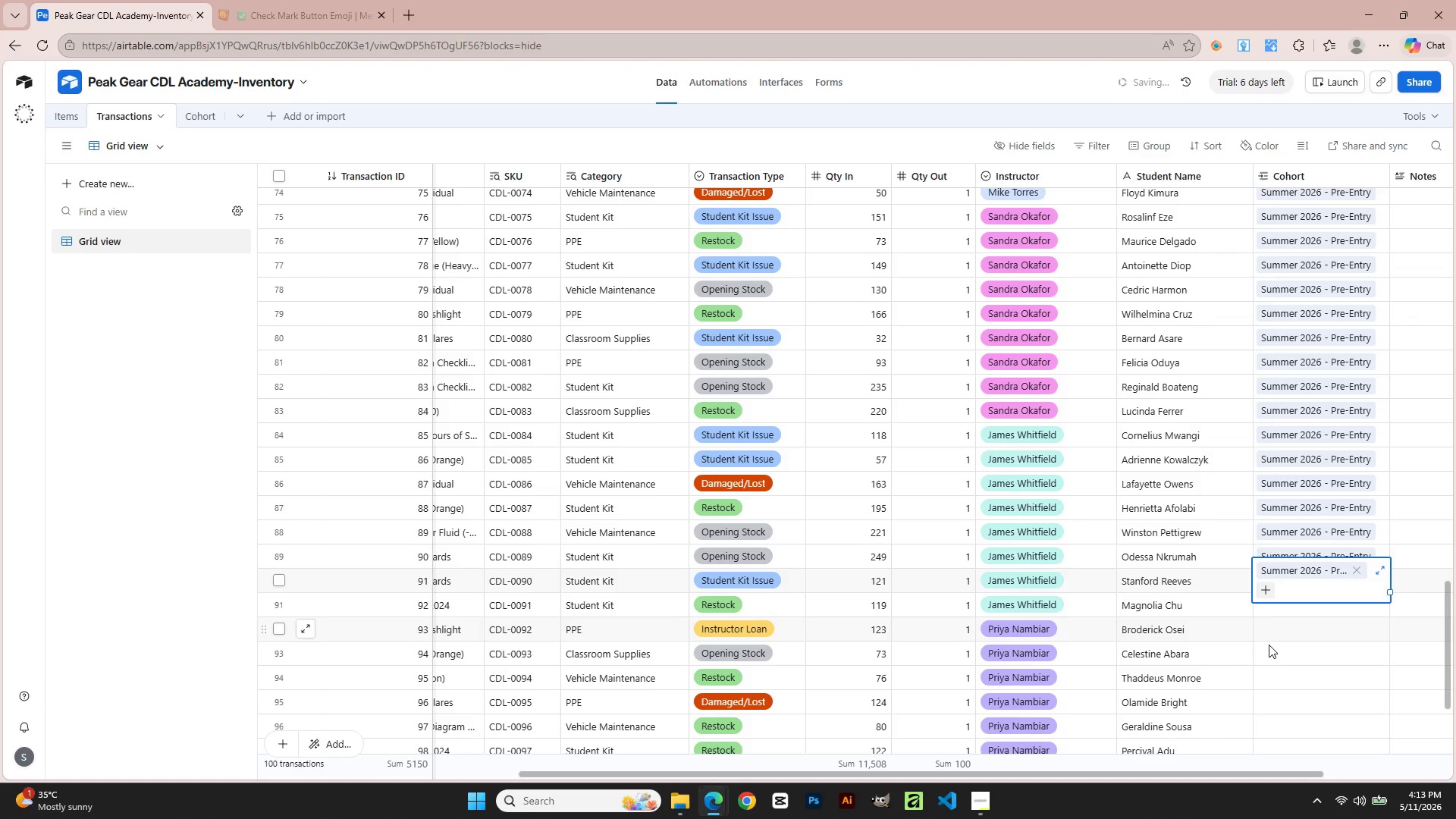 
double_click([1260, 607])
 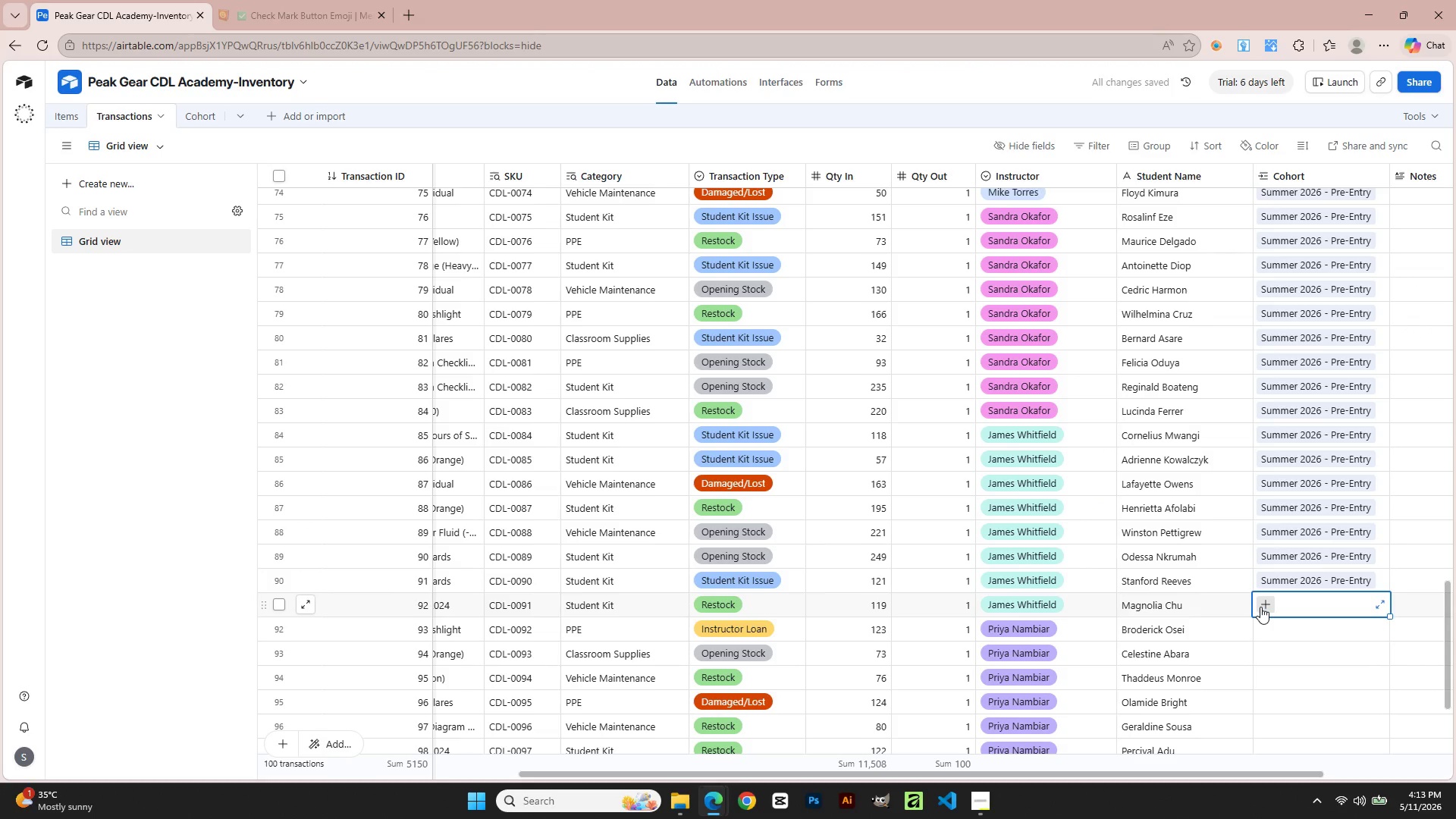 
triple_click([1260, 607])
 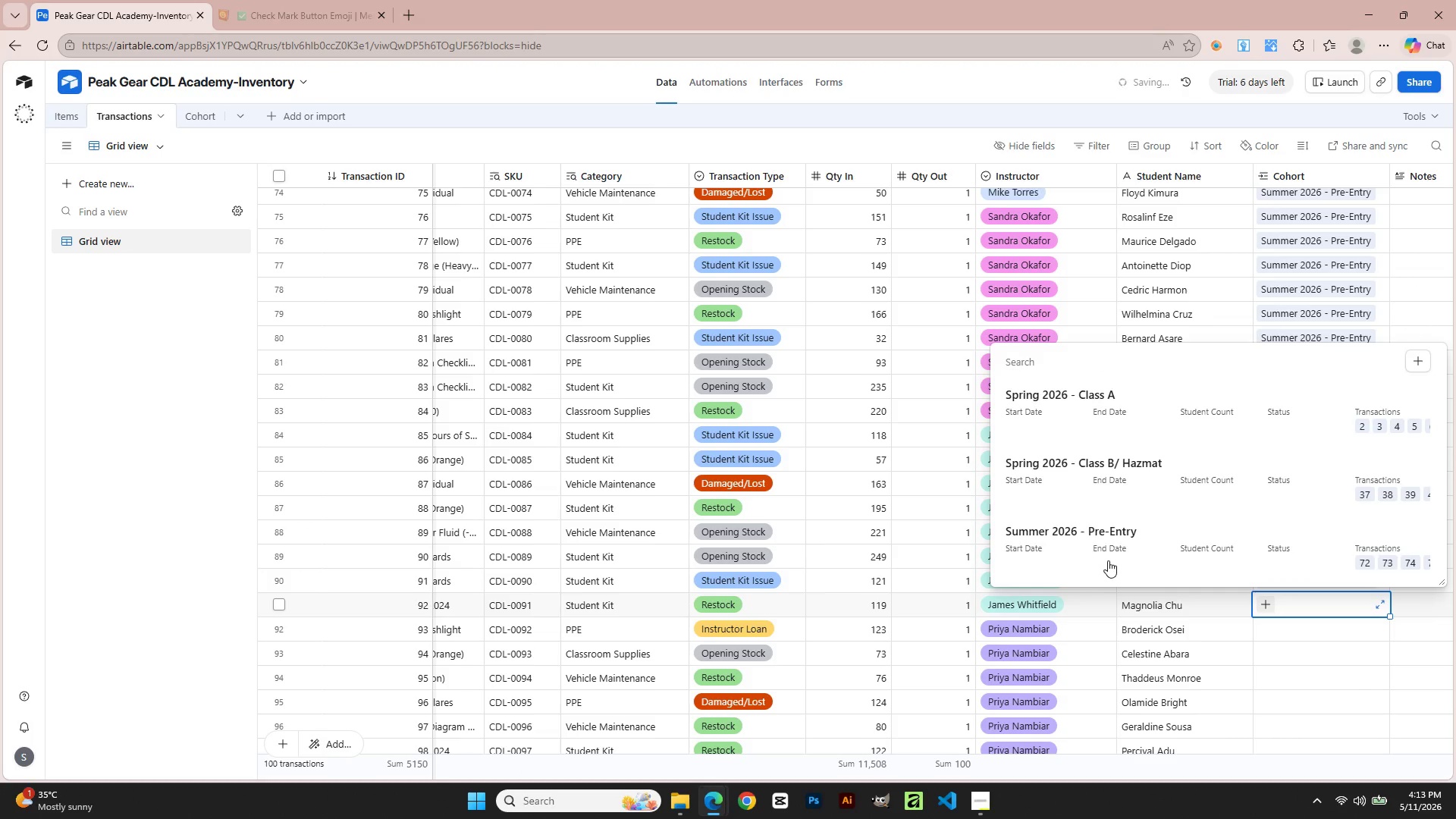 
left_click([1113, 535])
 